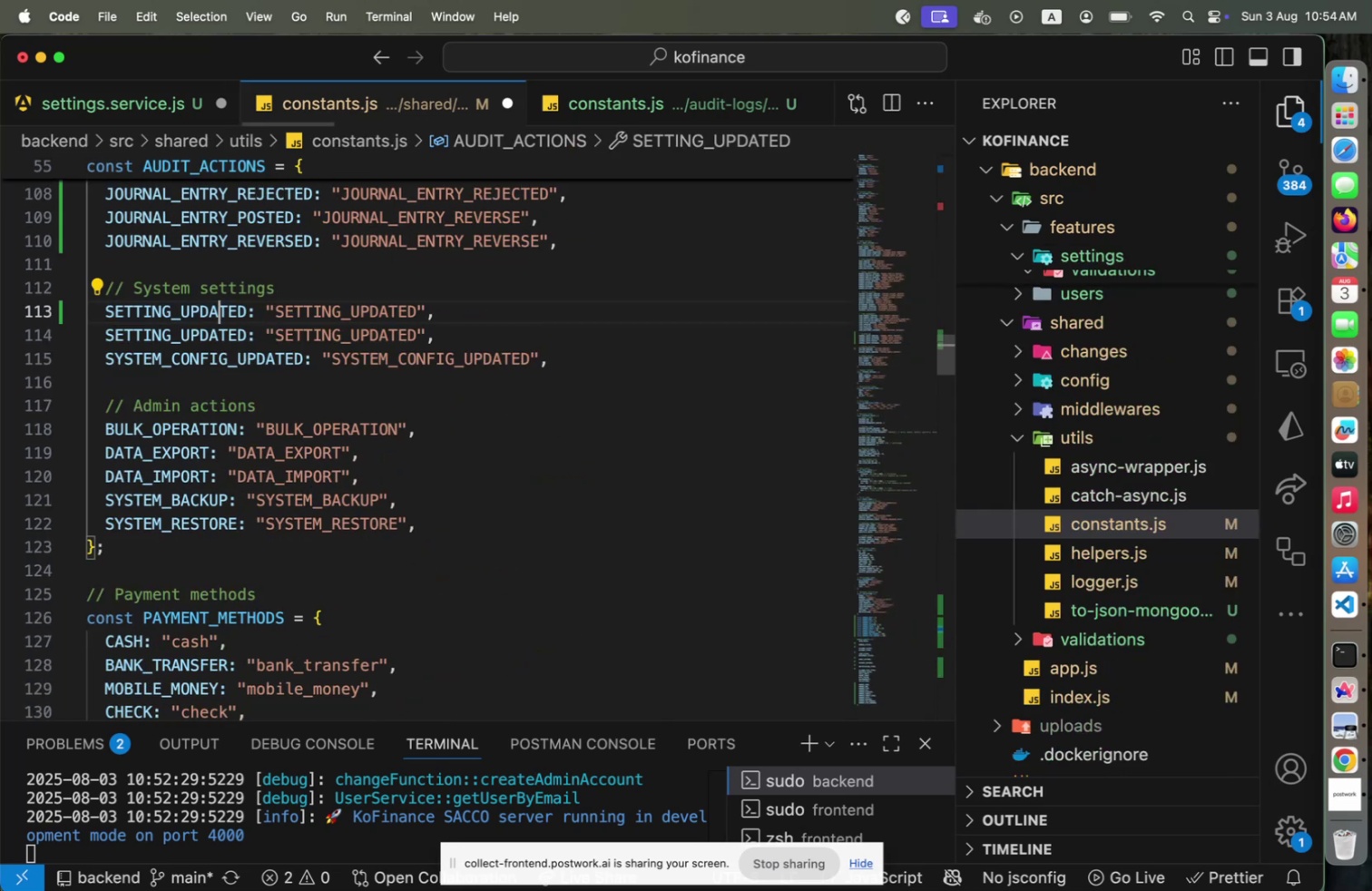 
key(ArrowLeft)
 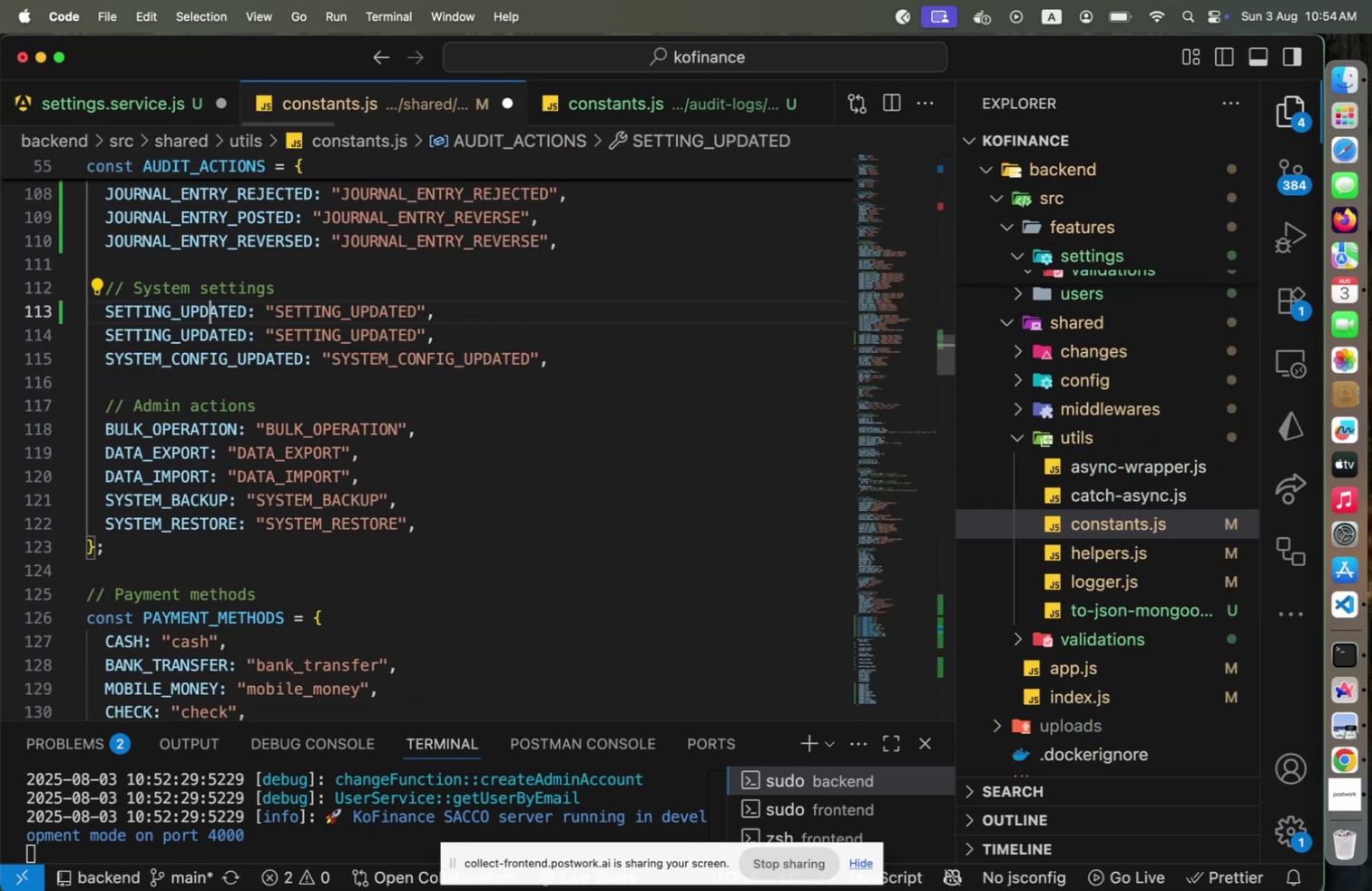 
key(ArrowLeft)
 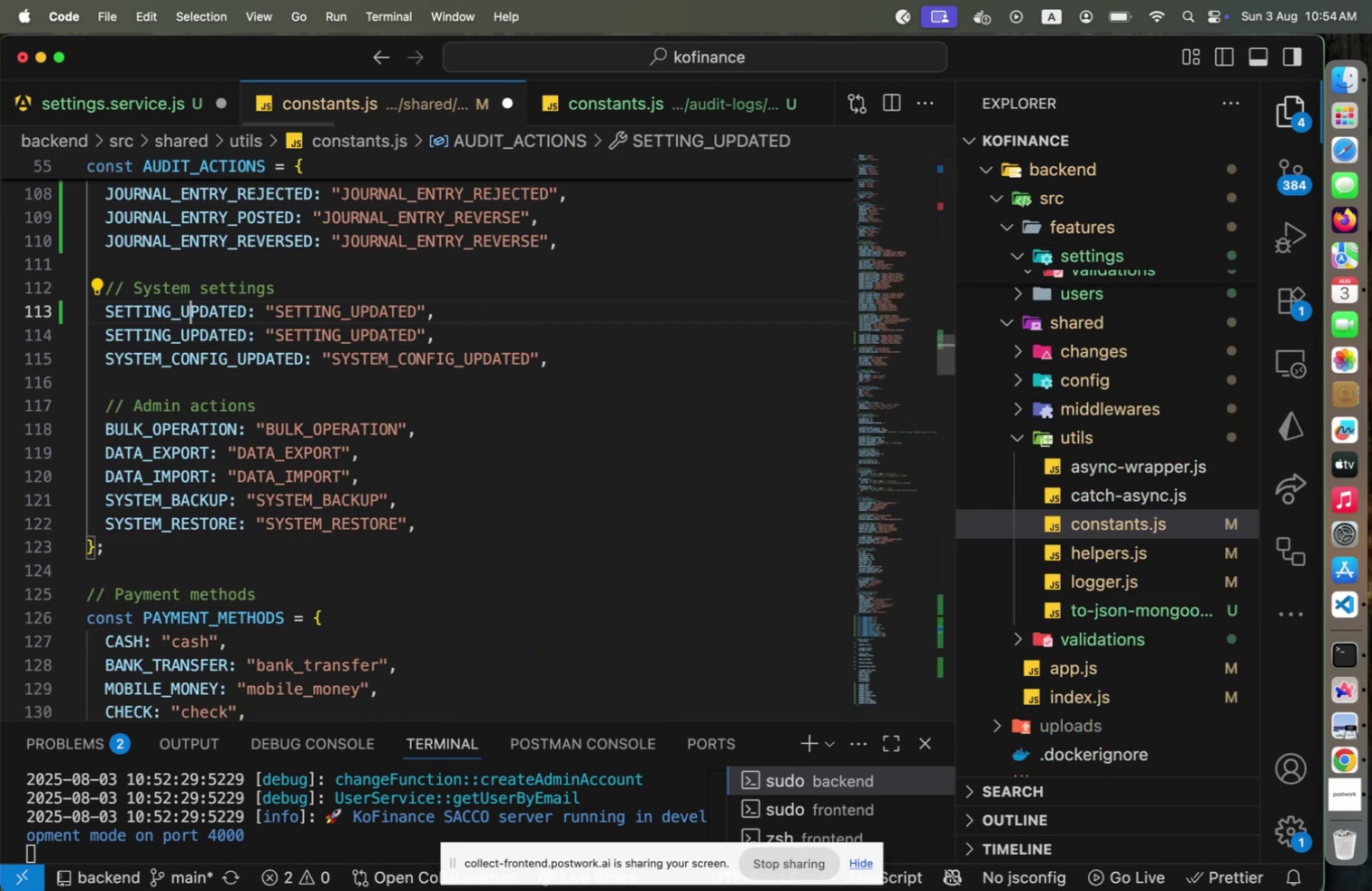 
key(ArrowLeft)
 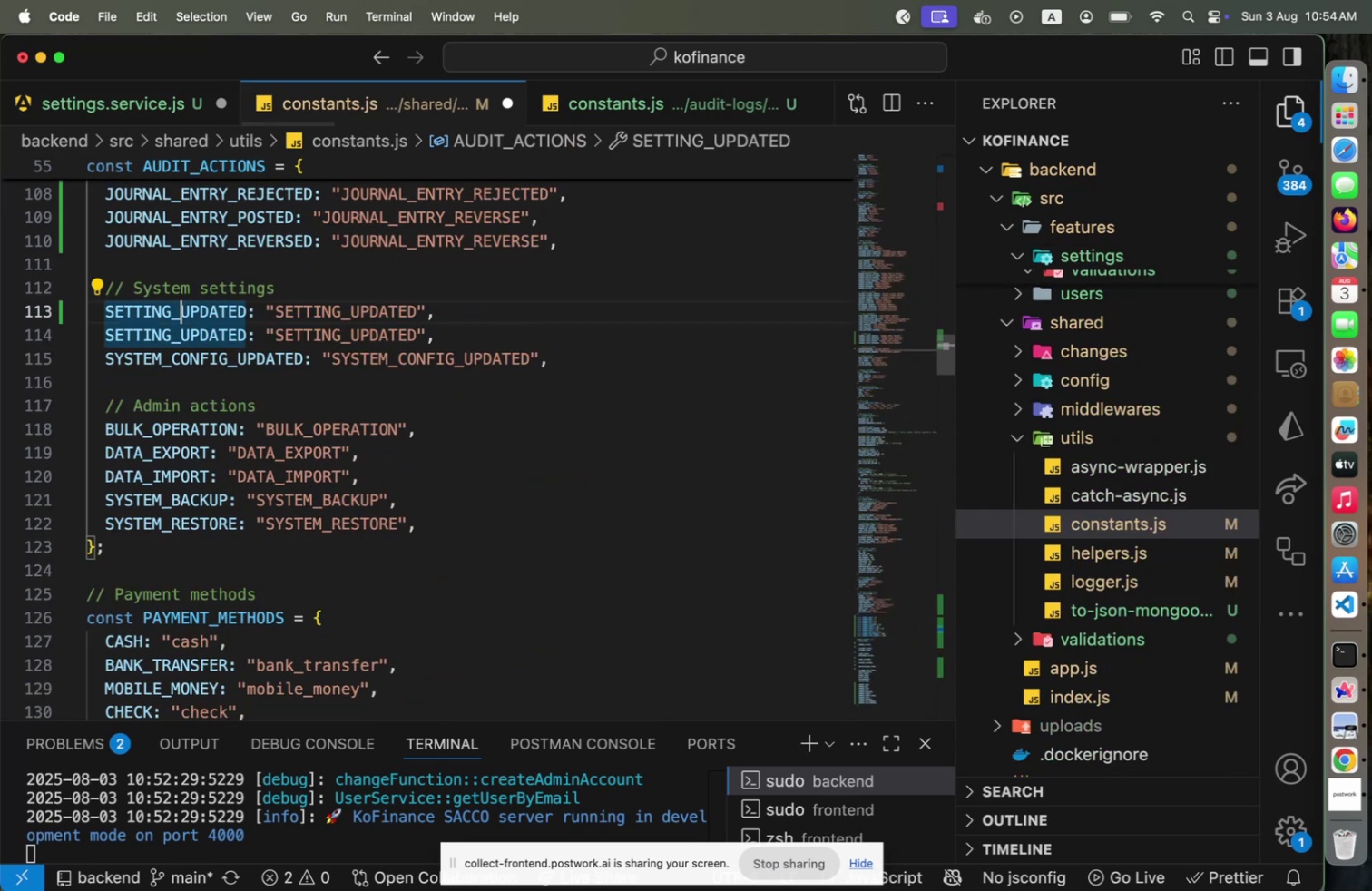 
key(ArrowLeft)
 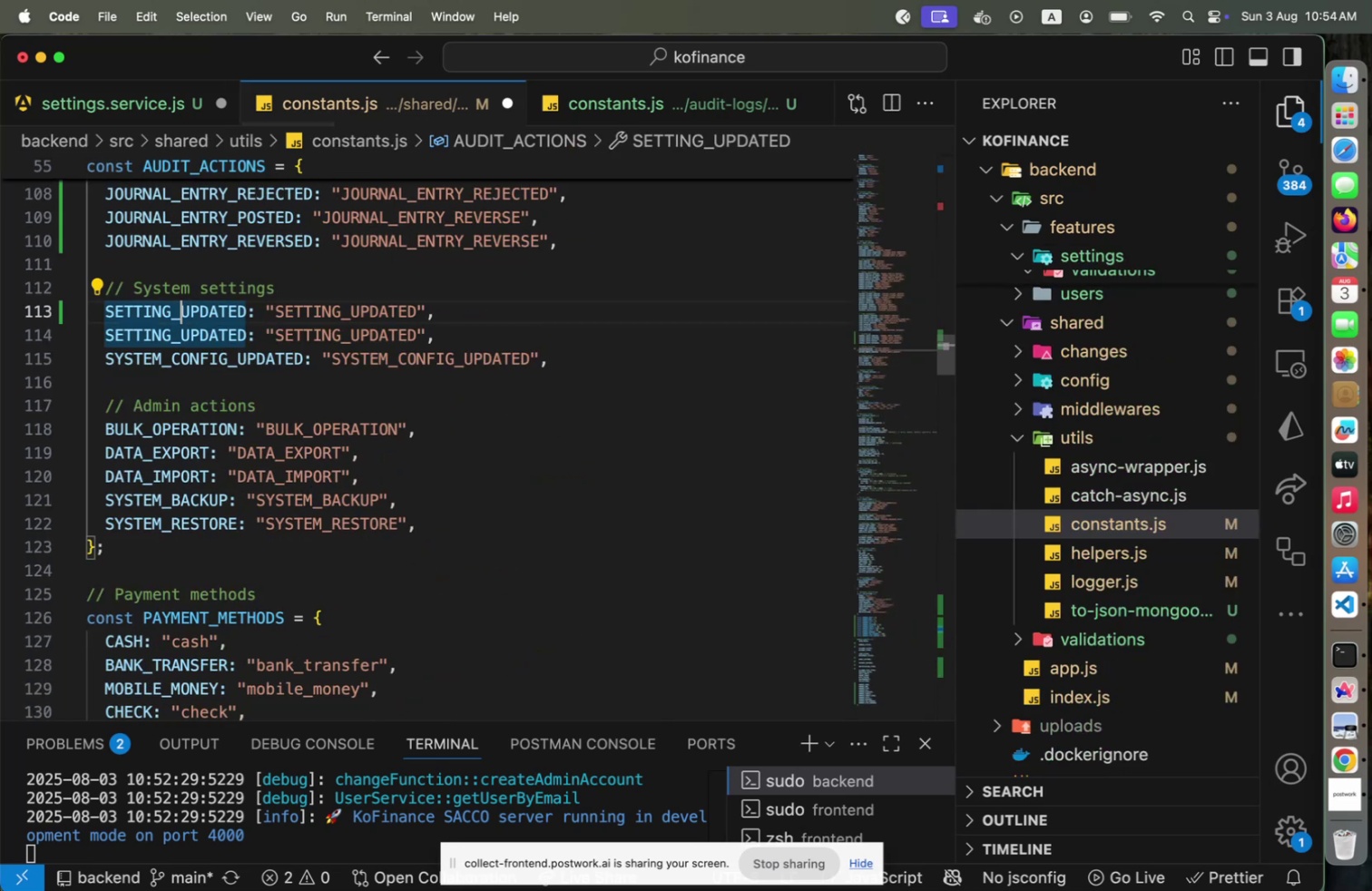 
hold_key(key=ArrowRight, duration=0.87)
 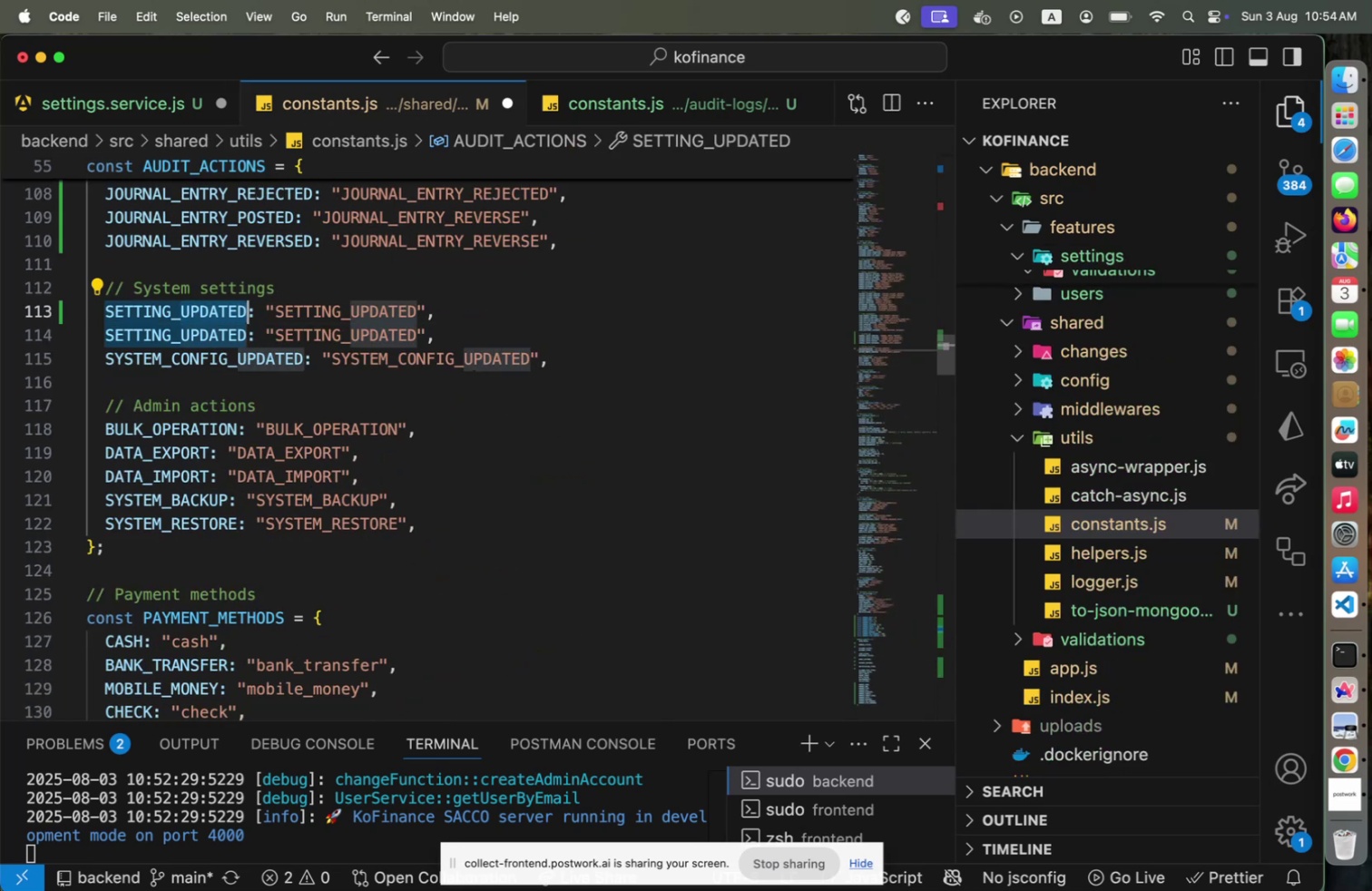 
key(Shift+ArrowRight)
 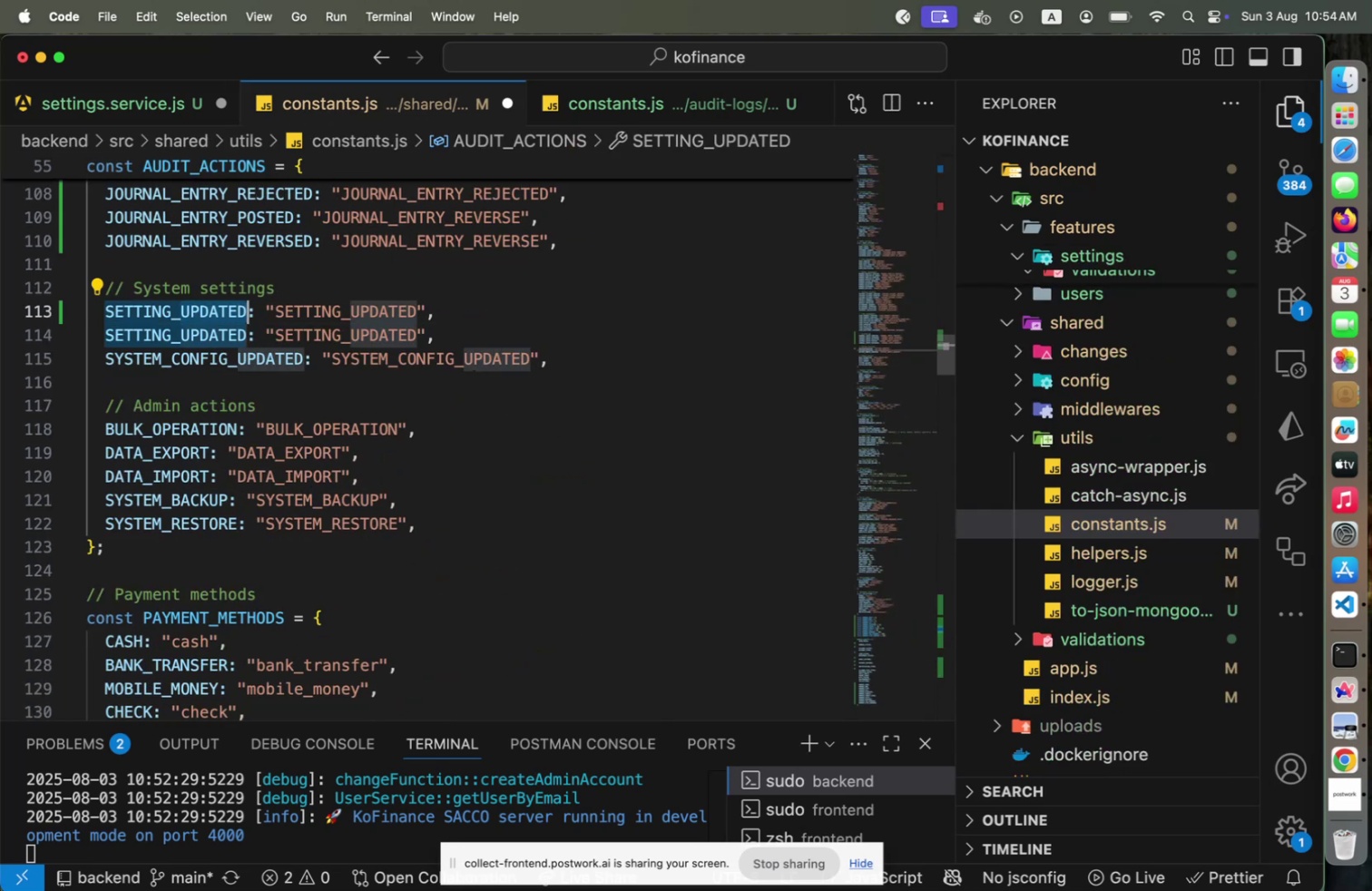 
type(INITIALIZED)
 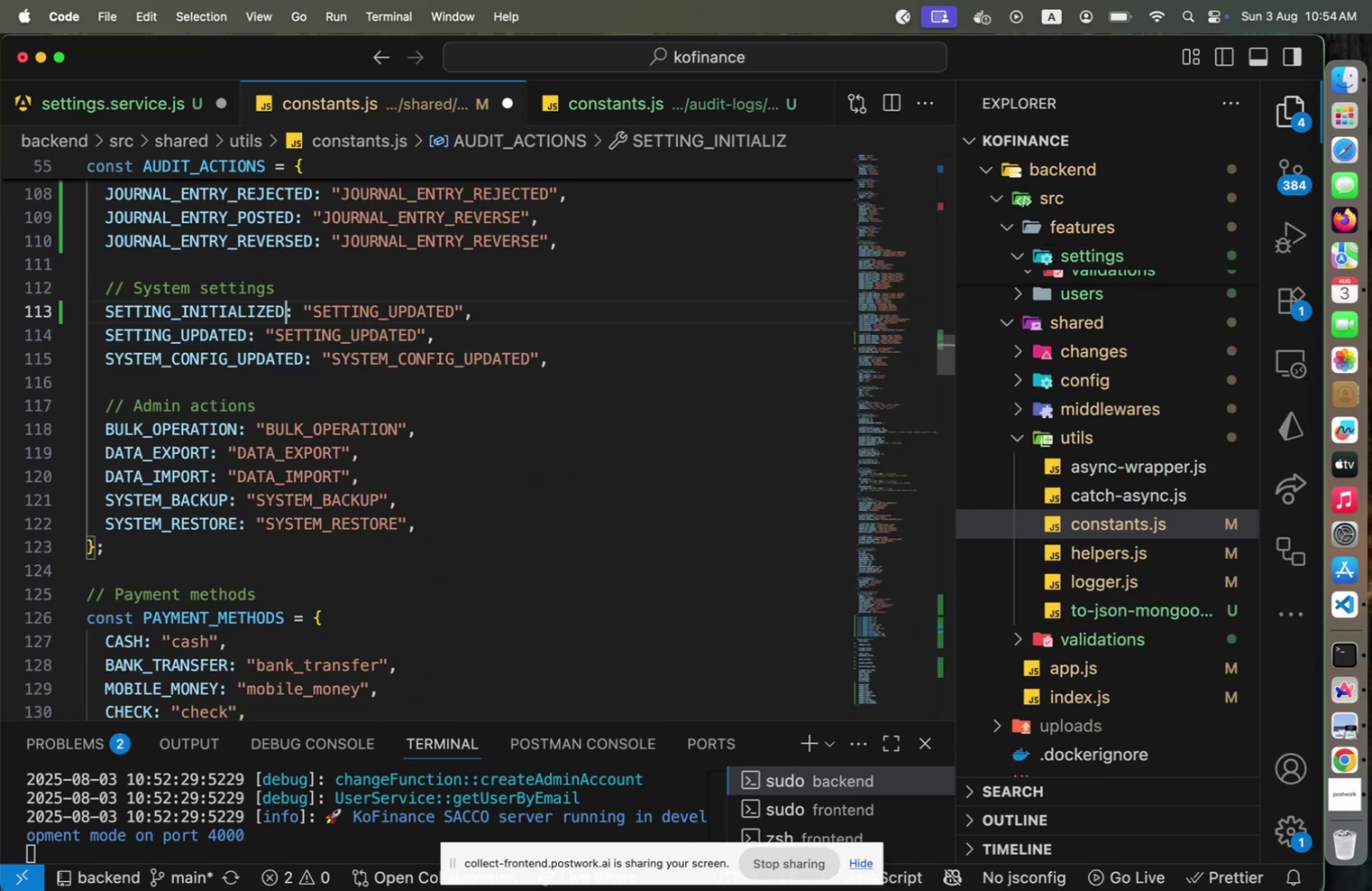 
hold_key(key=ArrowRight, duration=1.1)
 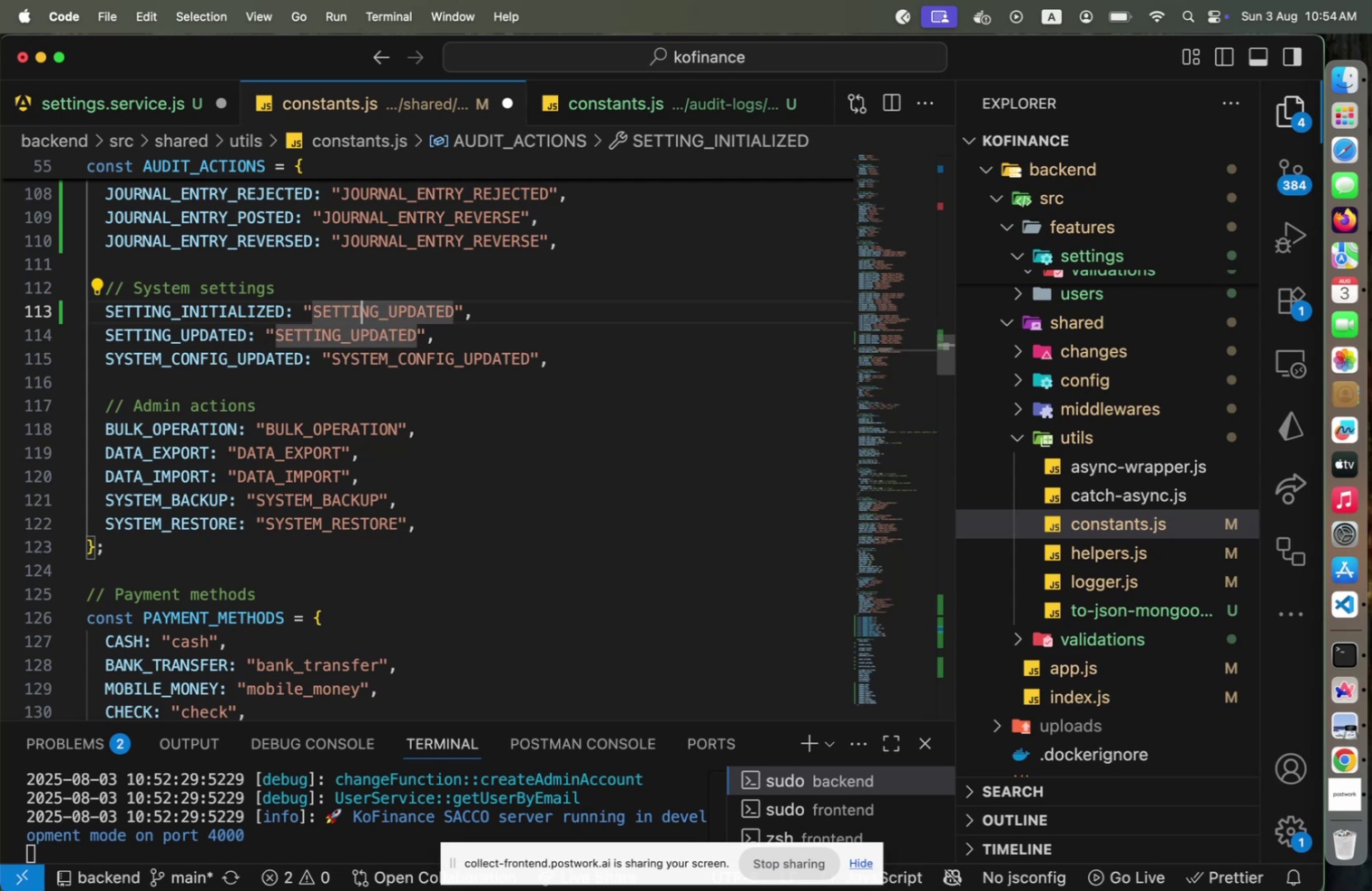 
hold_key(key=ArrowLeft, duration=1.5)
 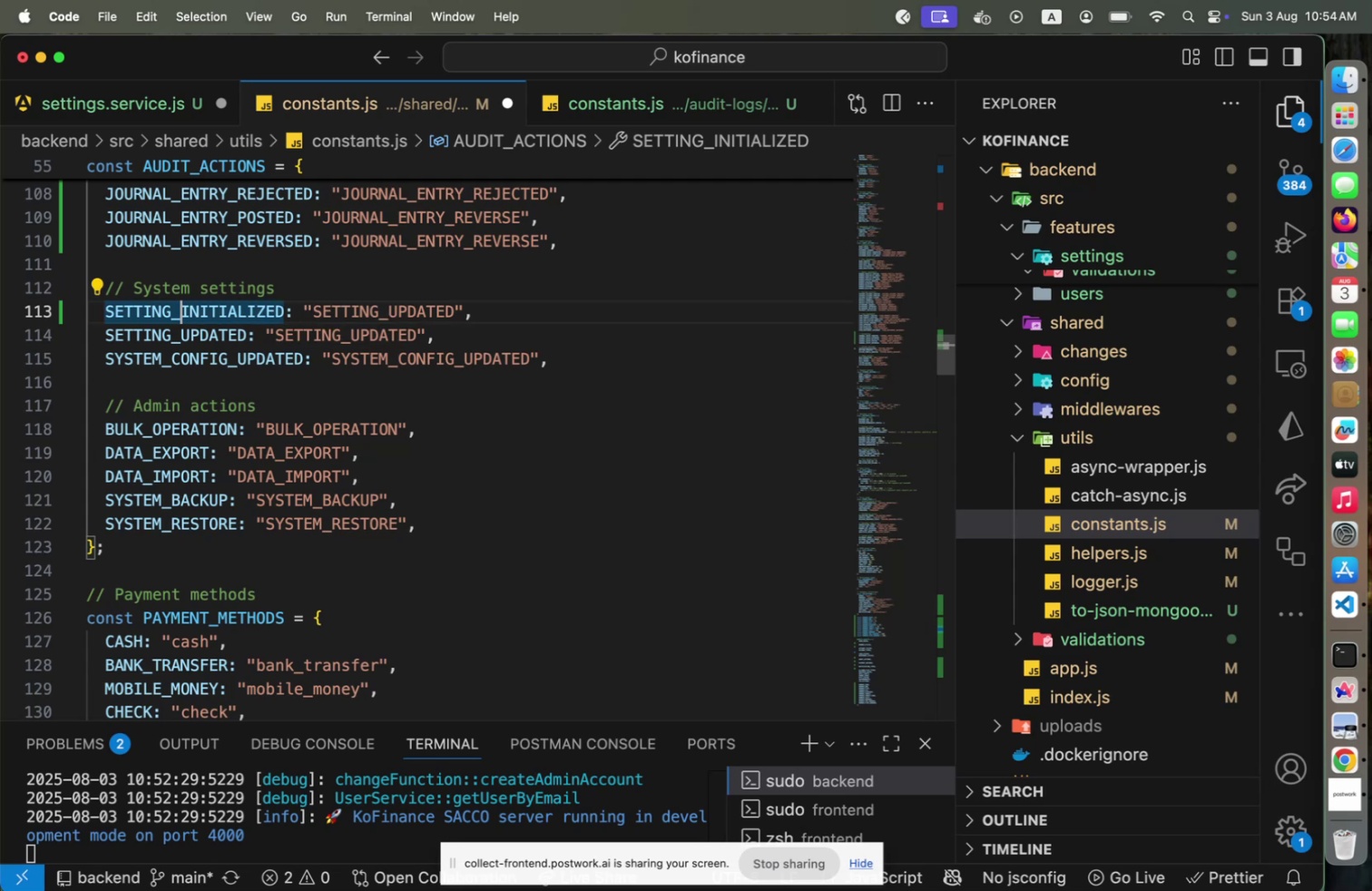 
hold_key(key=ArrowLeft, duration=0.62)
 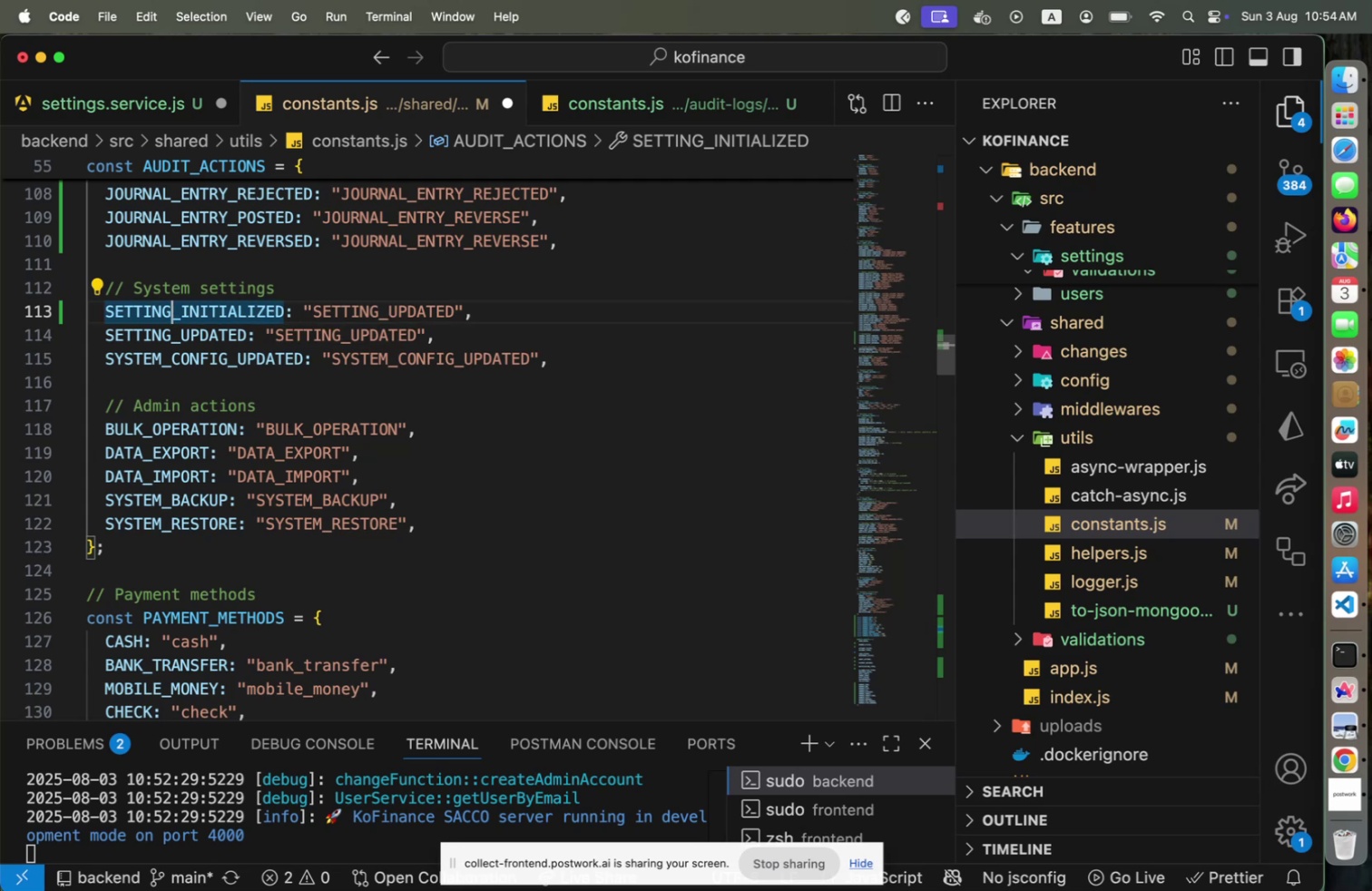 
key(Shift+S)
 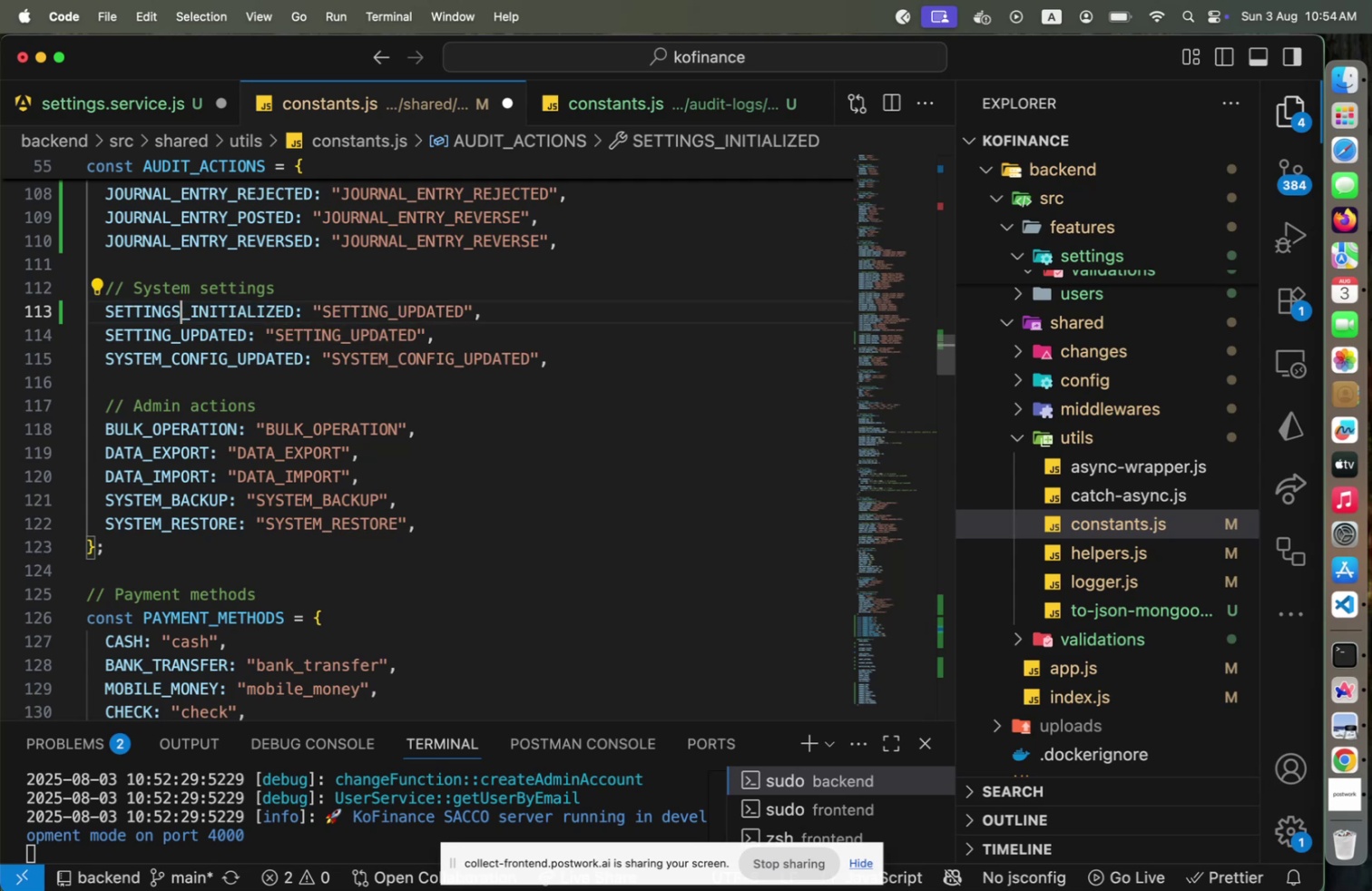 
key(End)
 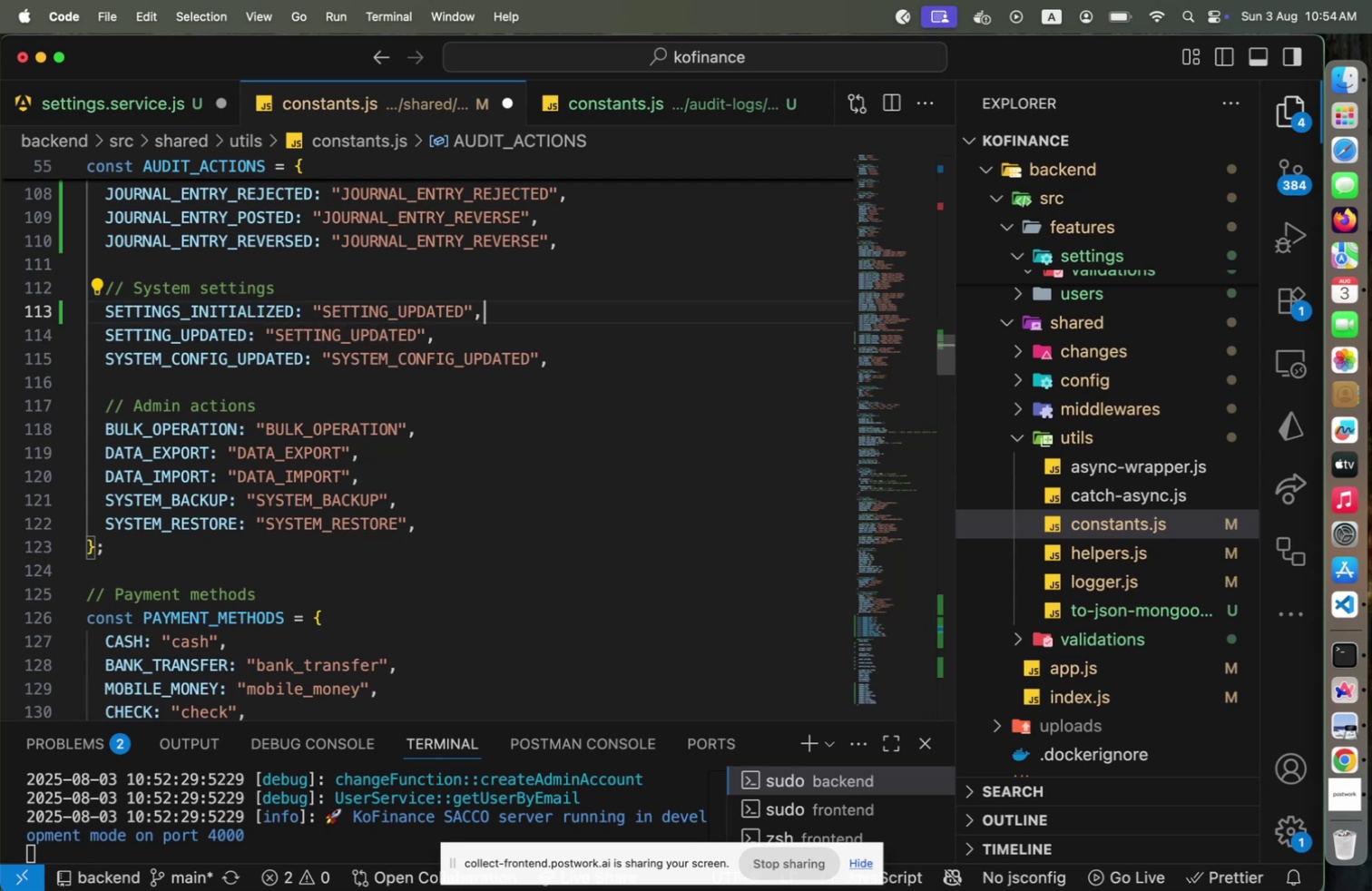 
hold_key(key=ArrowLeft, duration=1.18)
 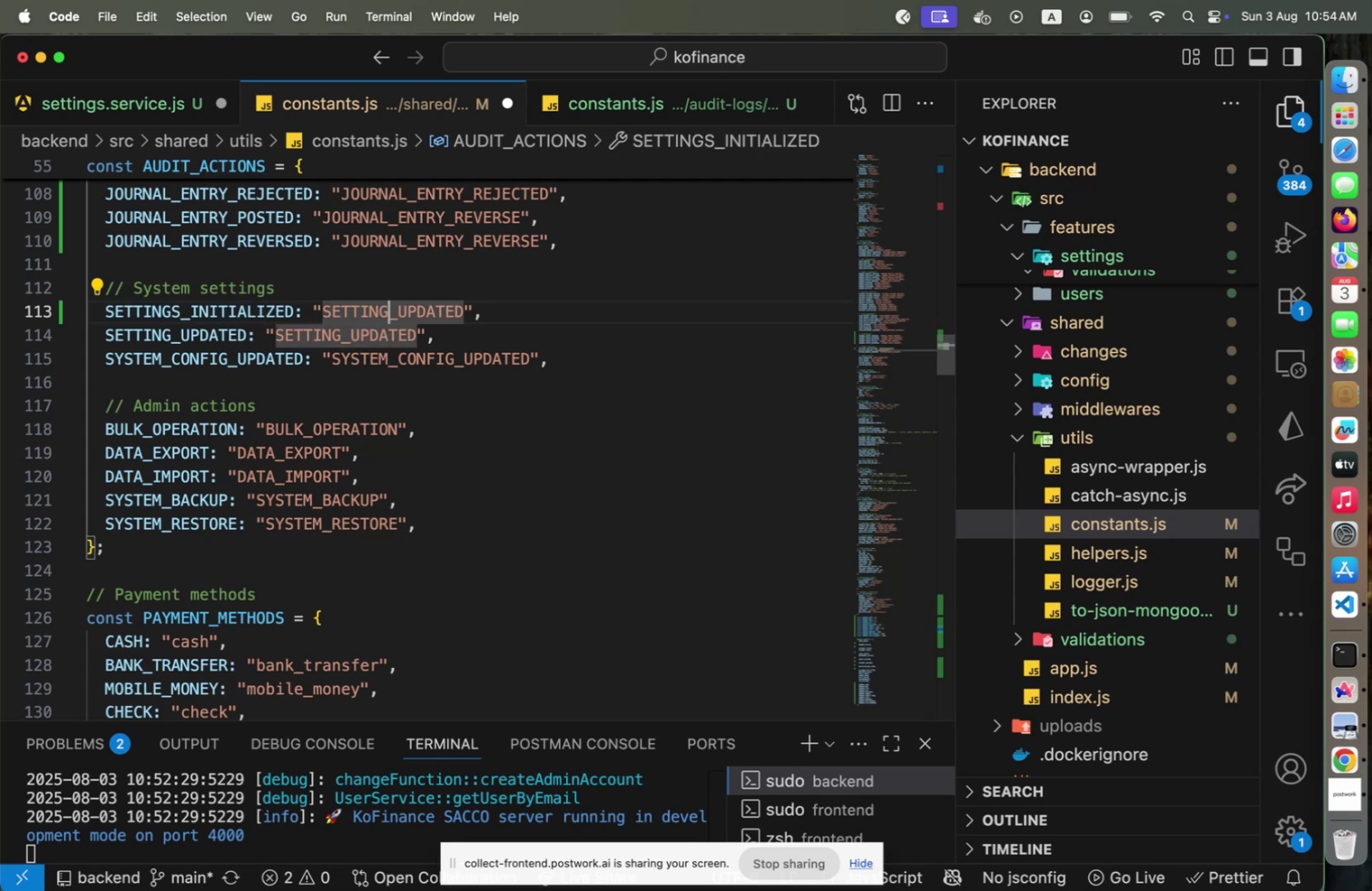 
key(Shift+S)
 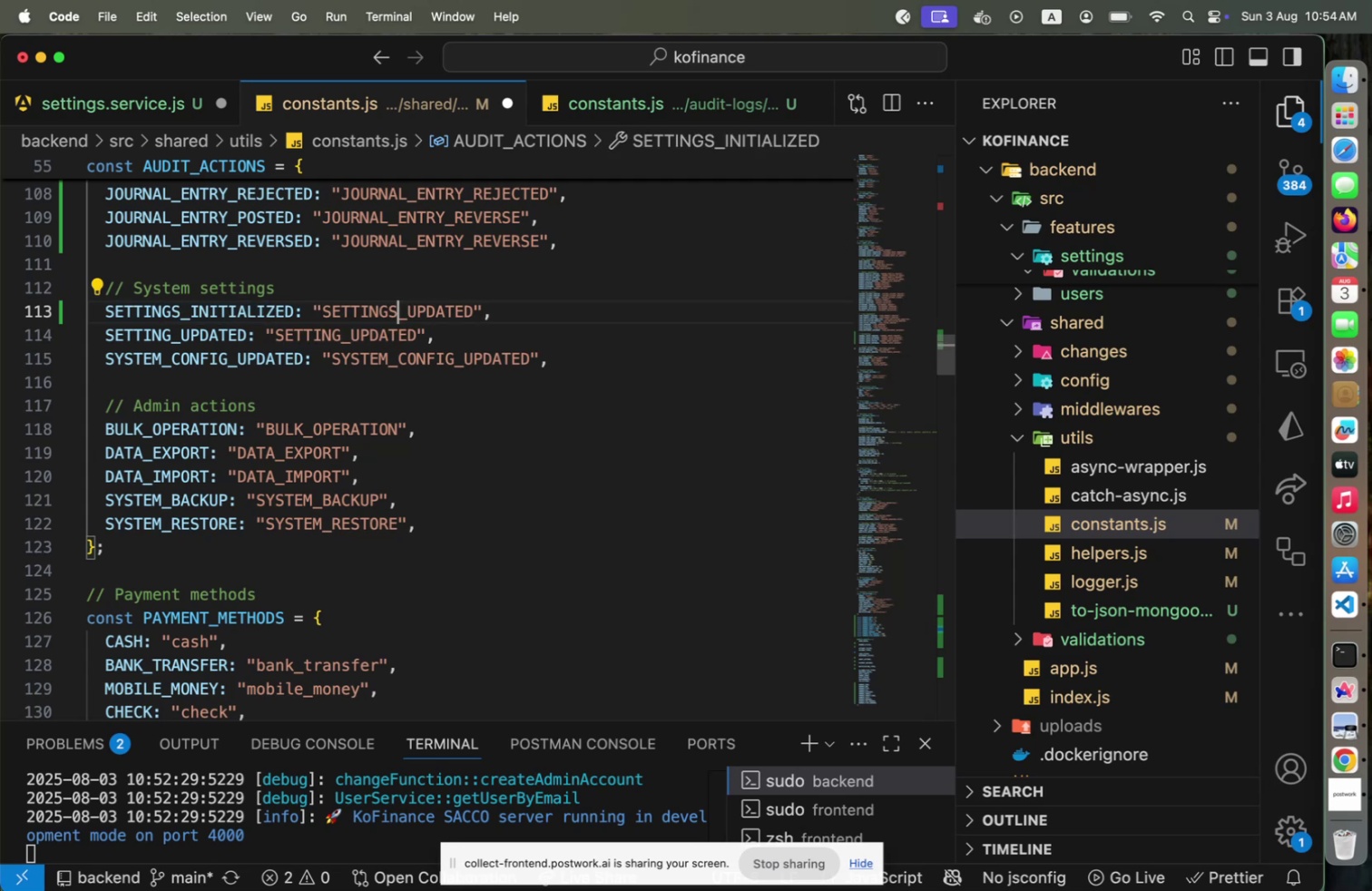 
key(ArrowRight)
 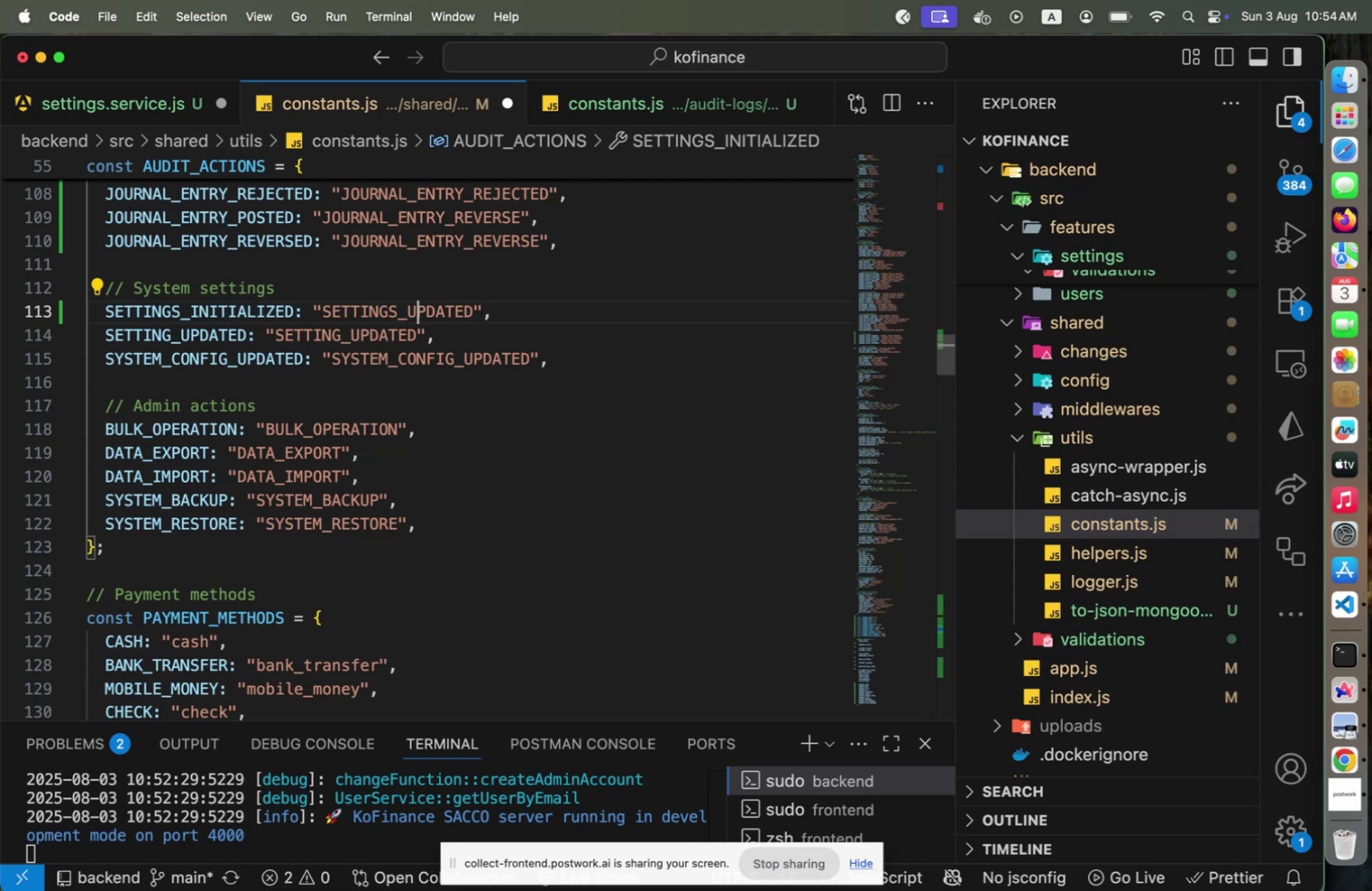 
key(ArrowRight)
 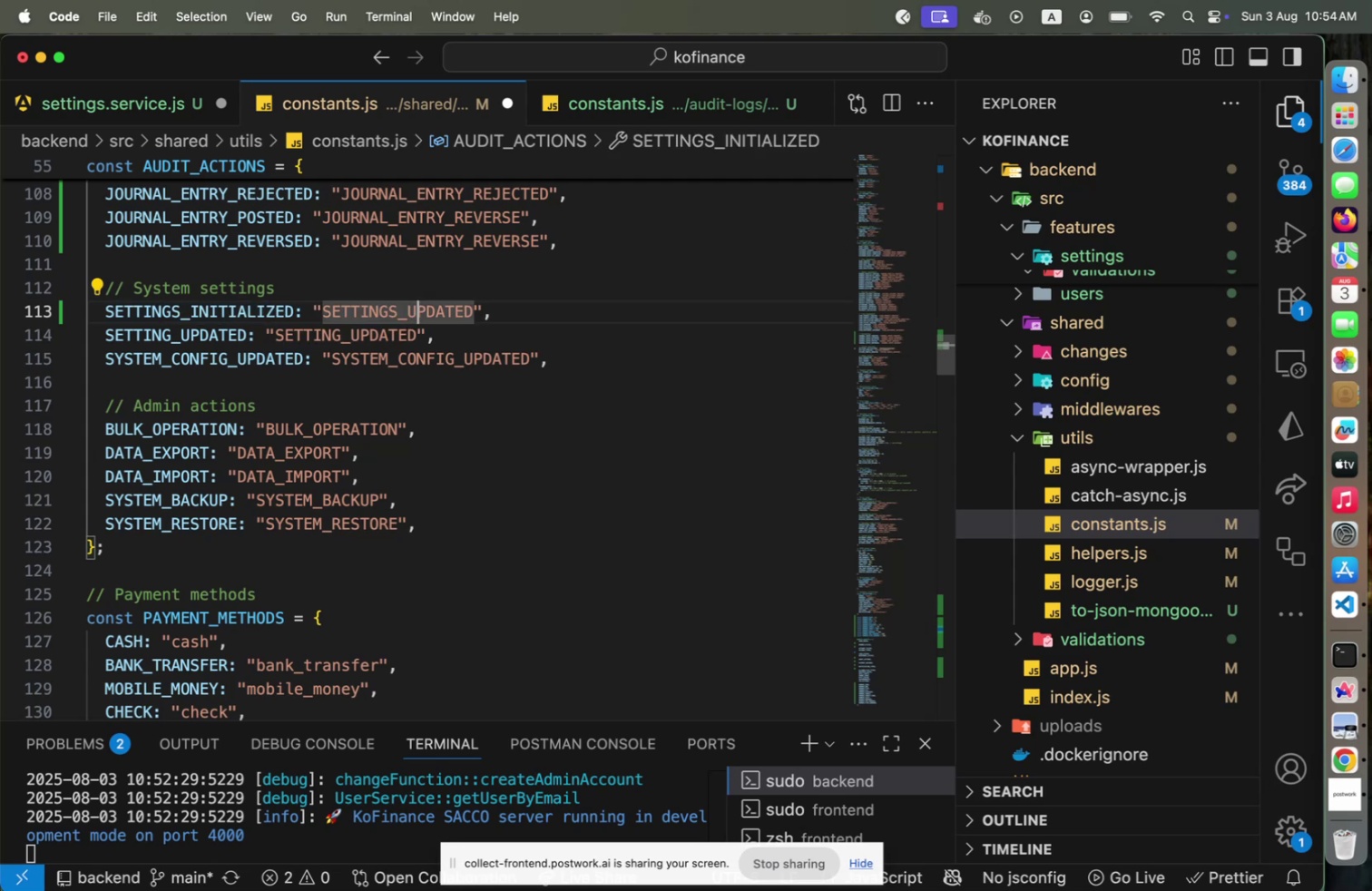 
key(ArrowLeft)
 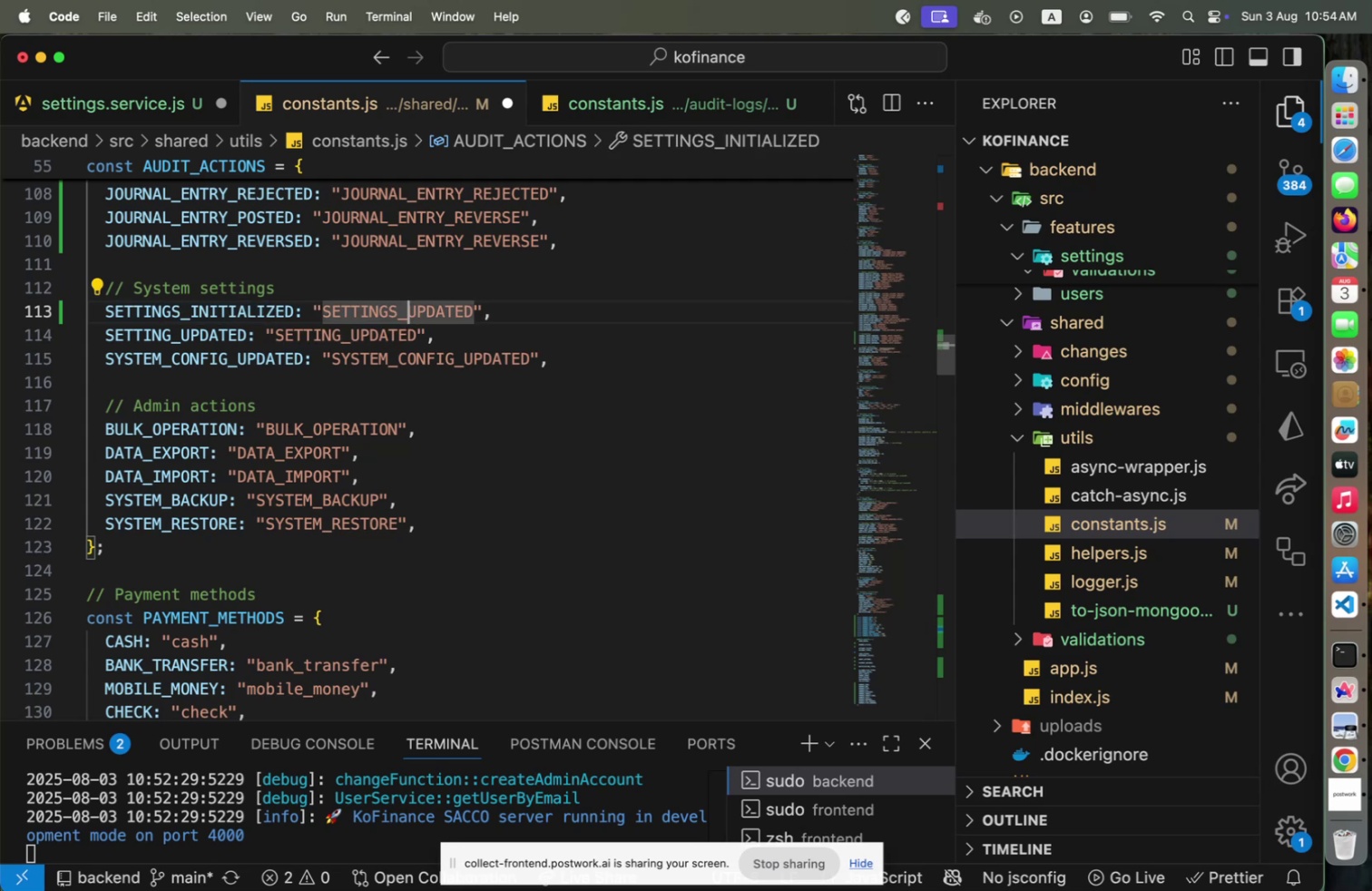 
key(Shift+End)
 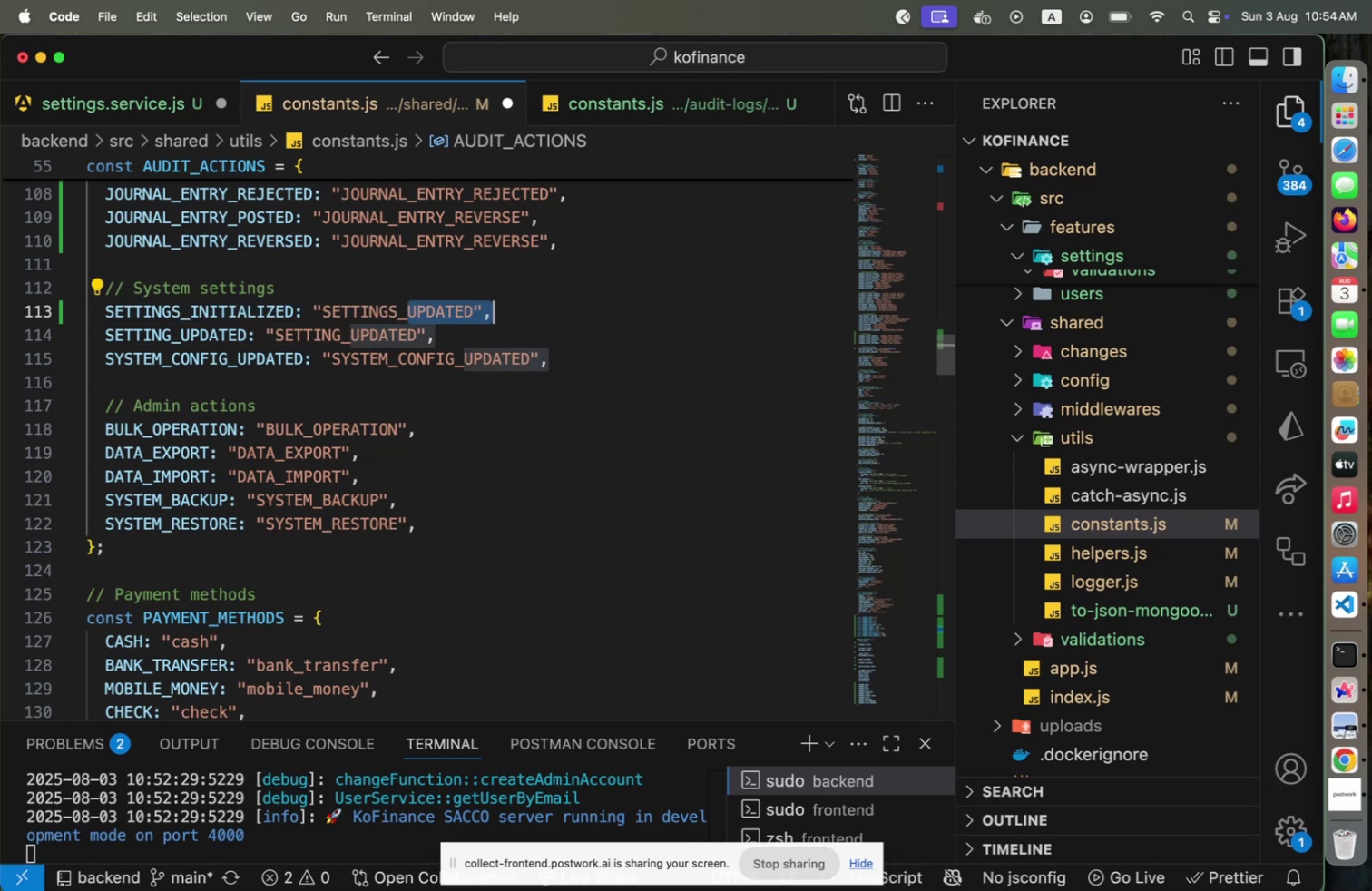 
key(Shift+ArrowLeft)
 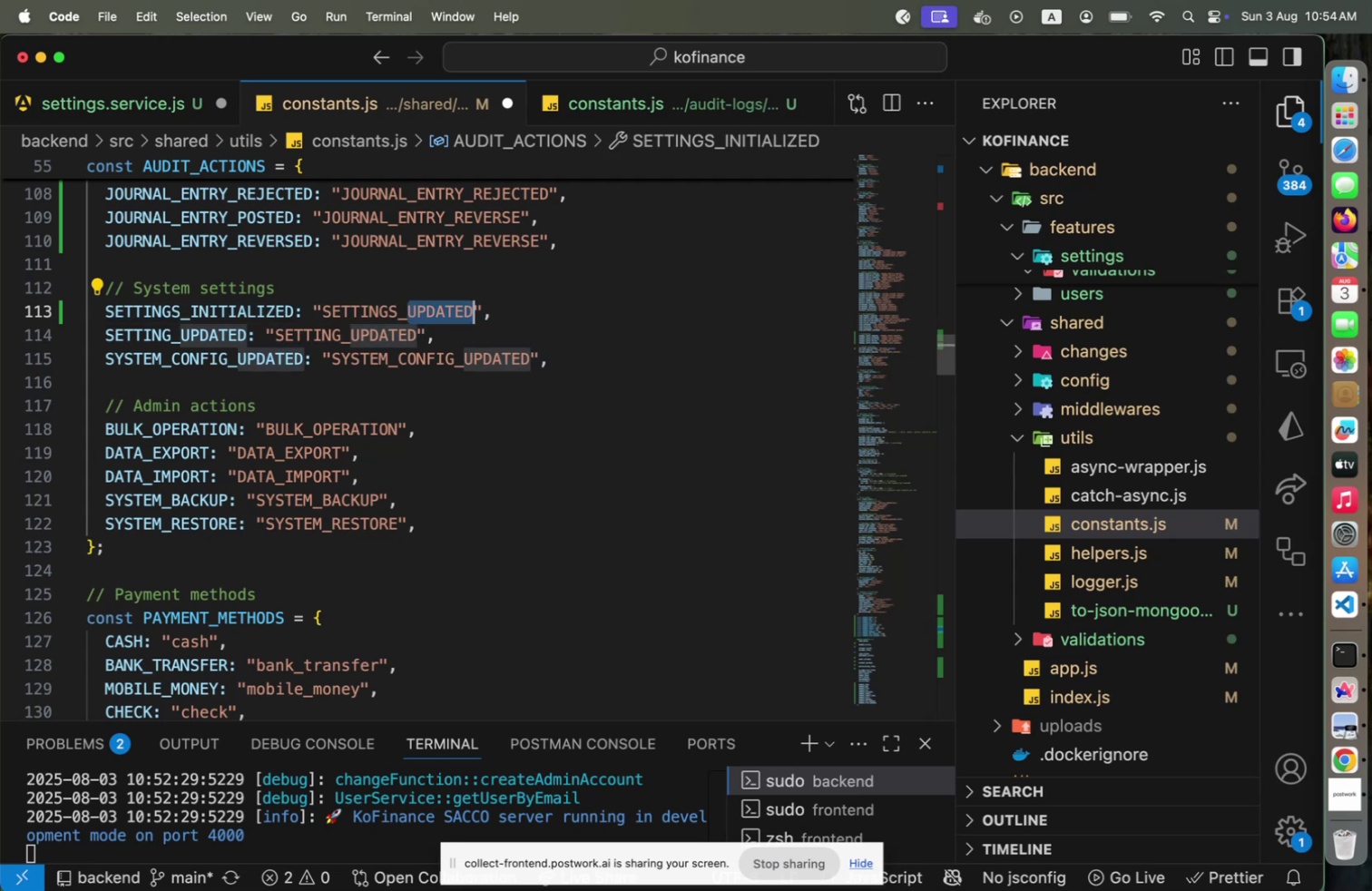 
key(Shift+ArrowLeft)
 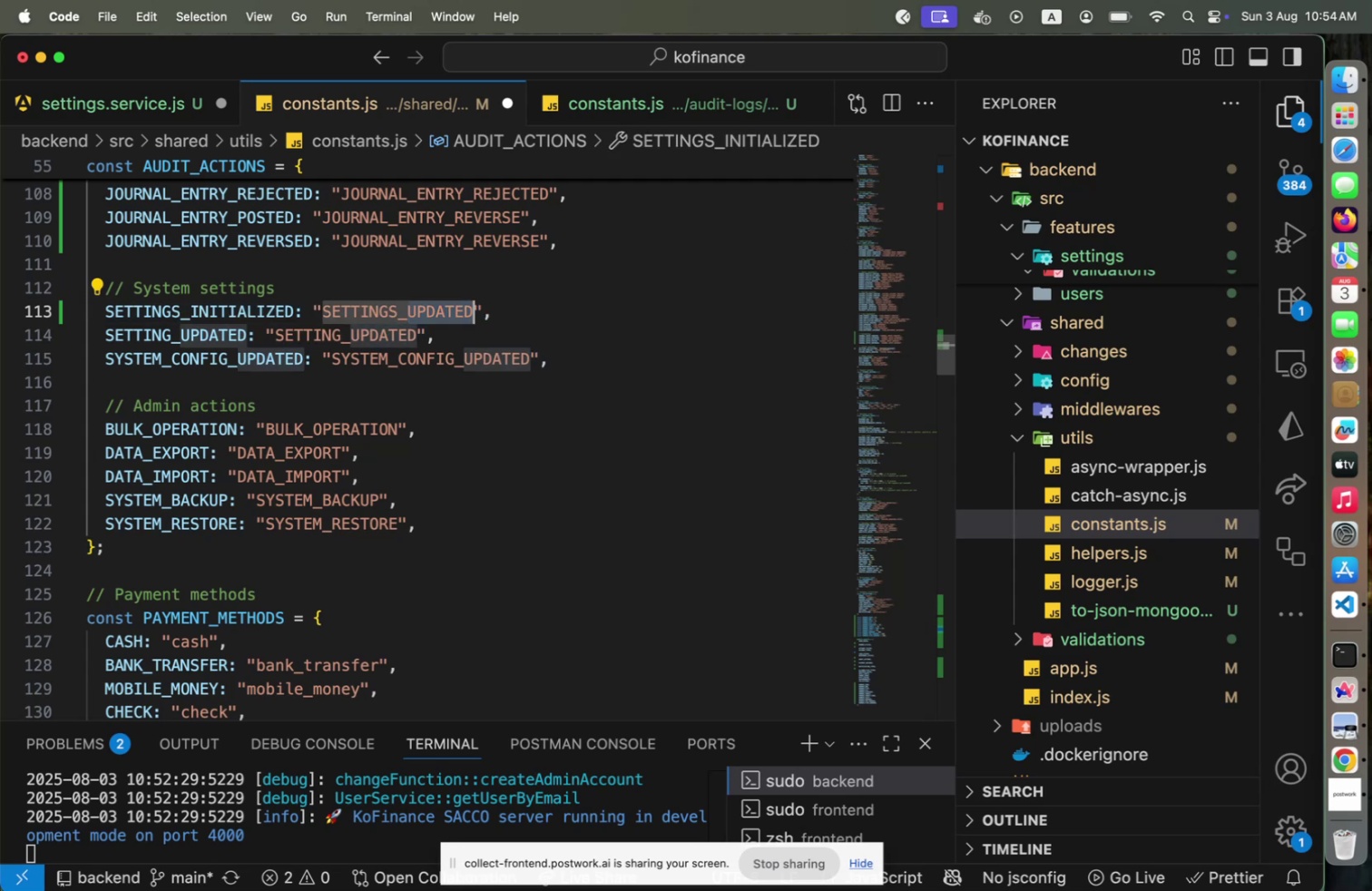 
type(INITIALIZED)
 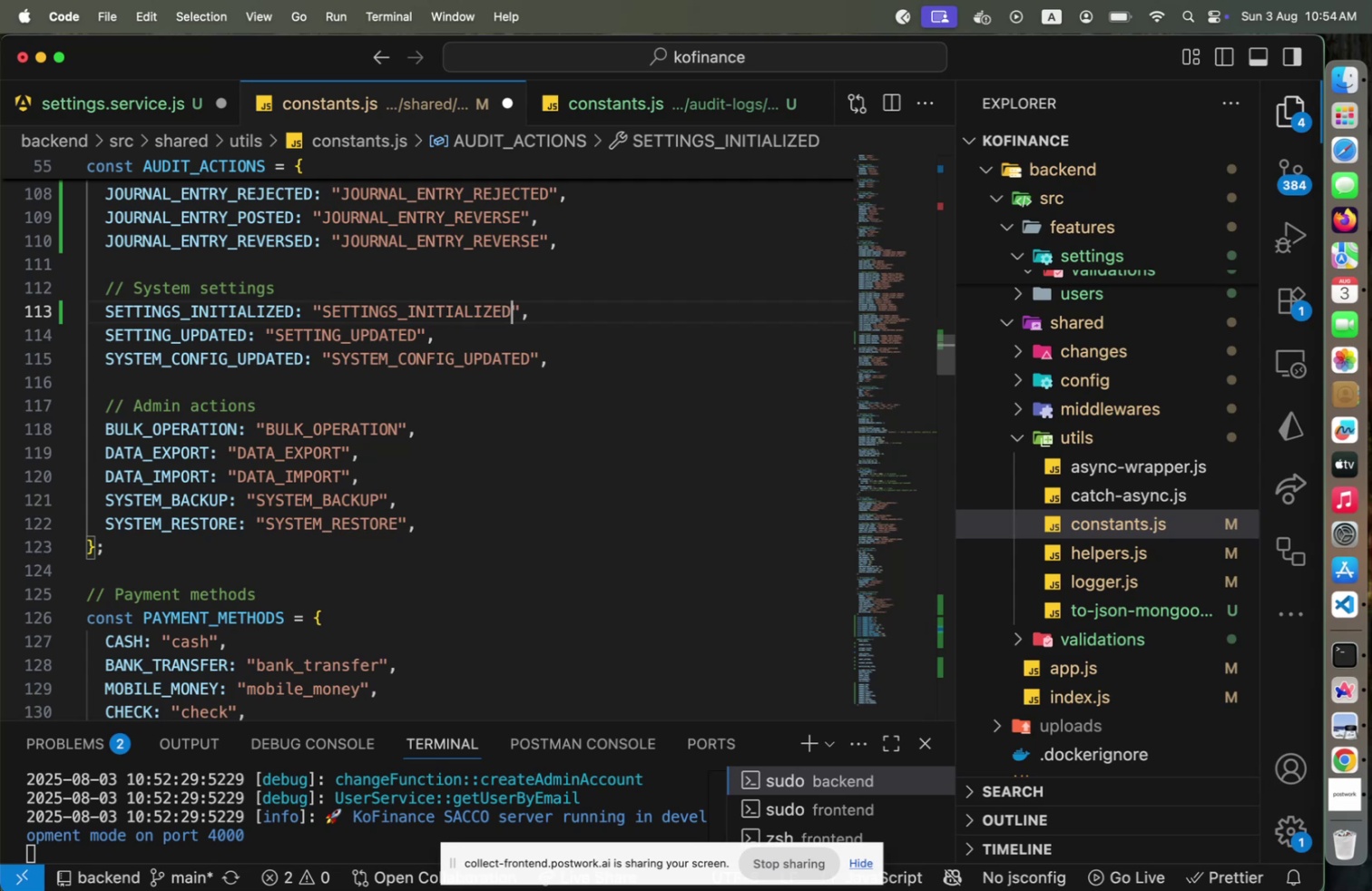 
key(ArrowRight)
 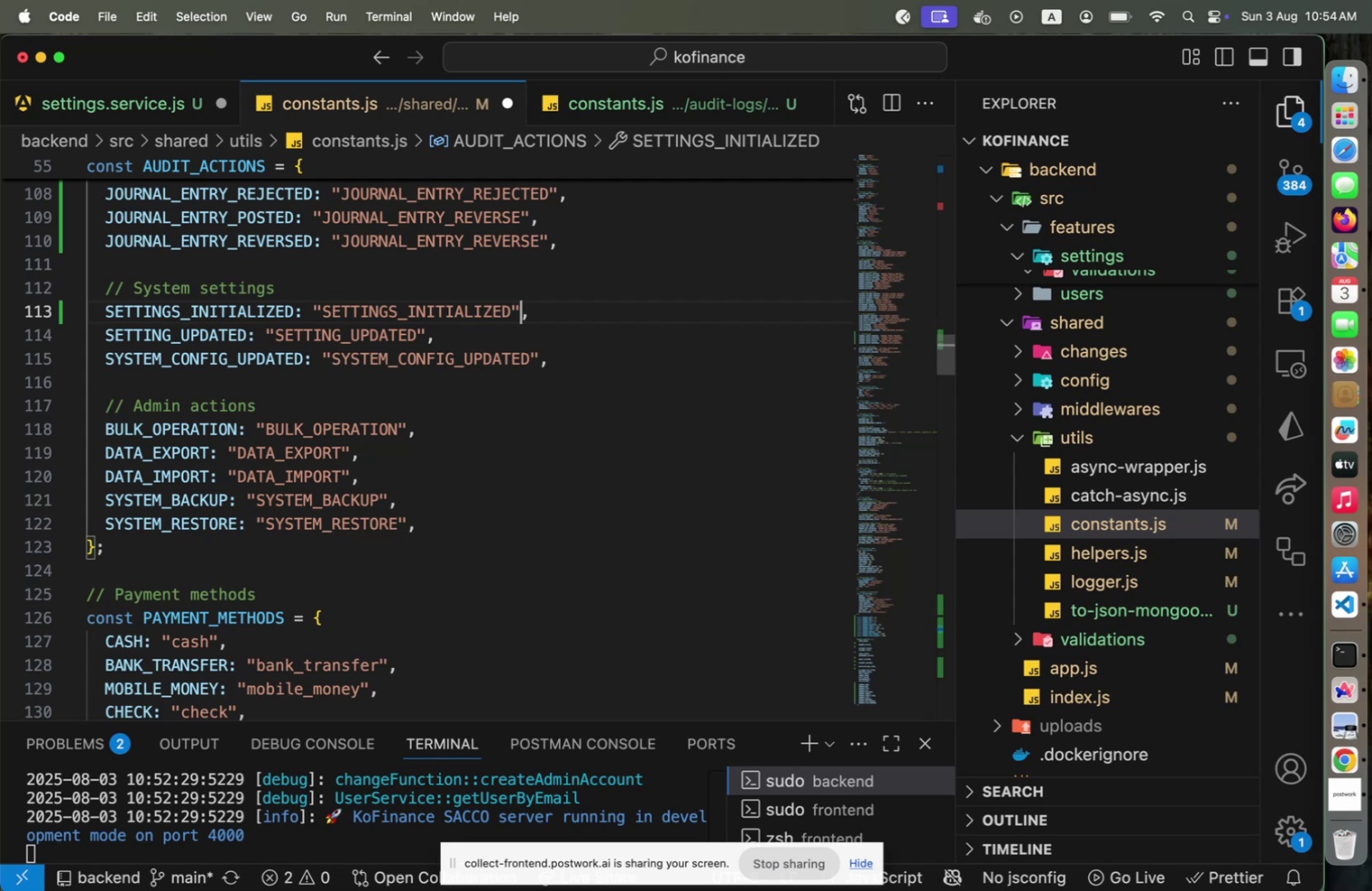 
key(Alt+Shift+F)
 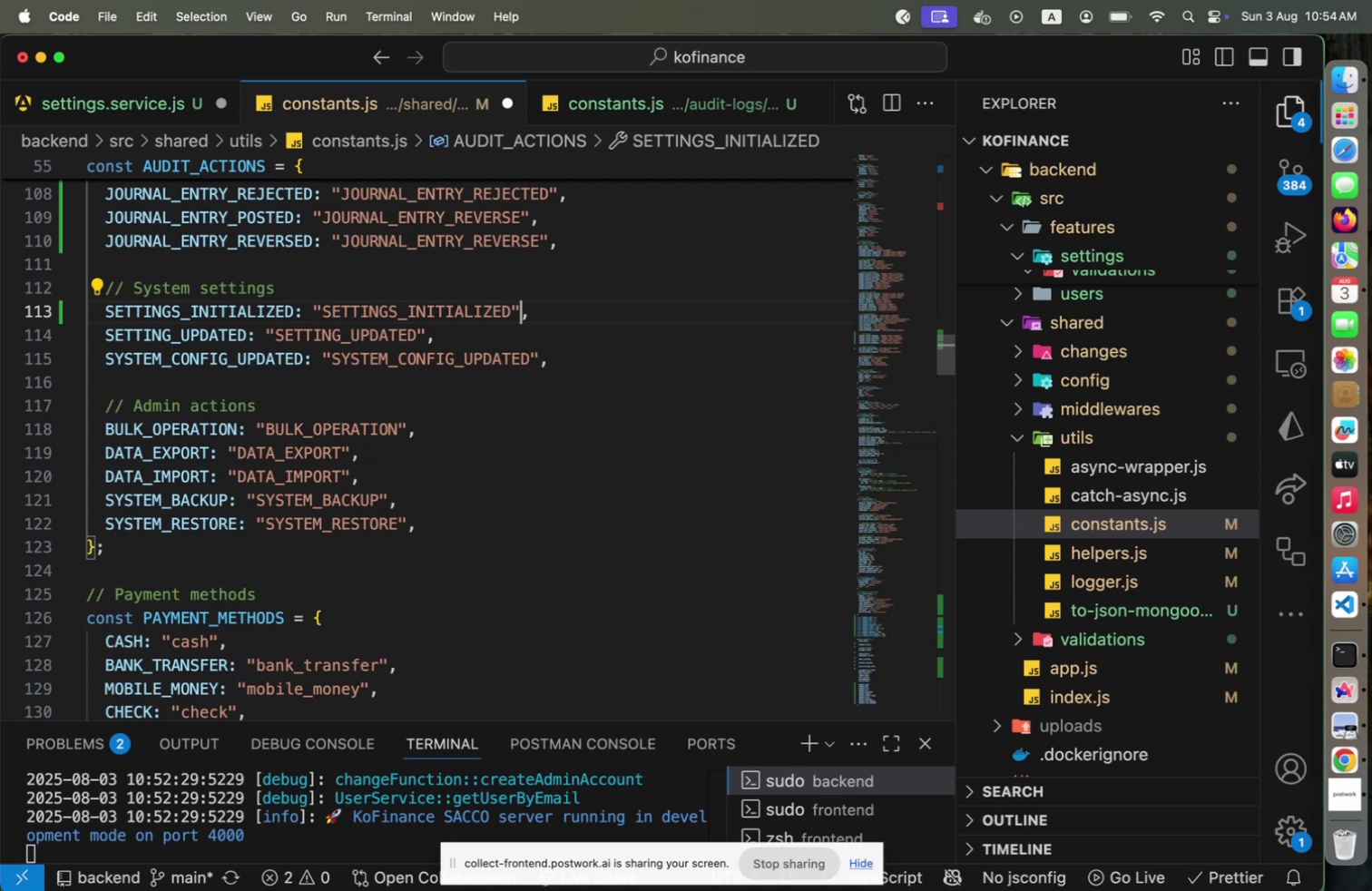 
key(Meta+CommandLeft)
 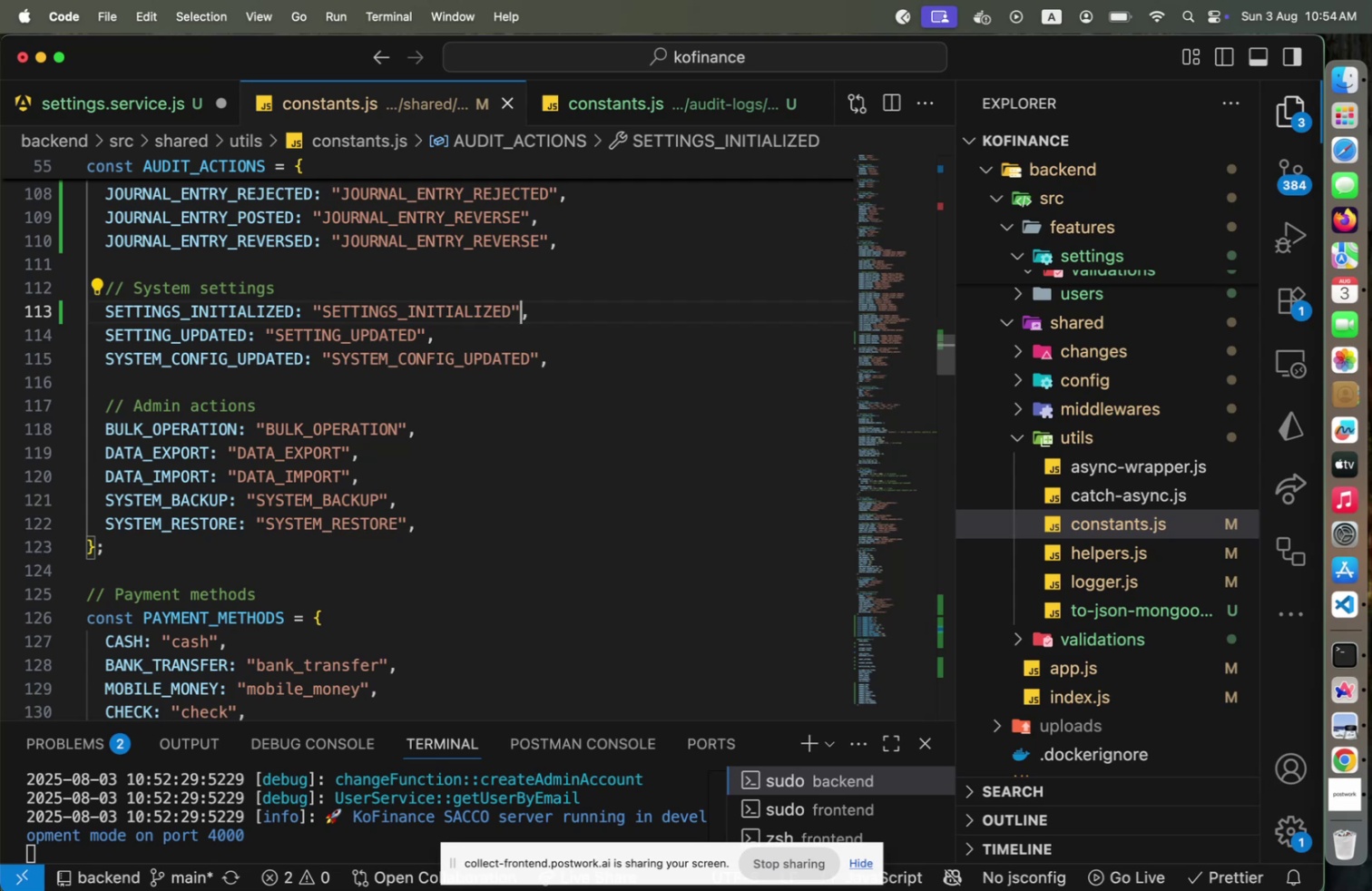 
key(Meta+S)
 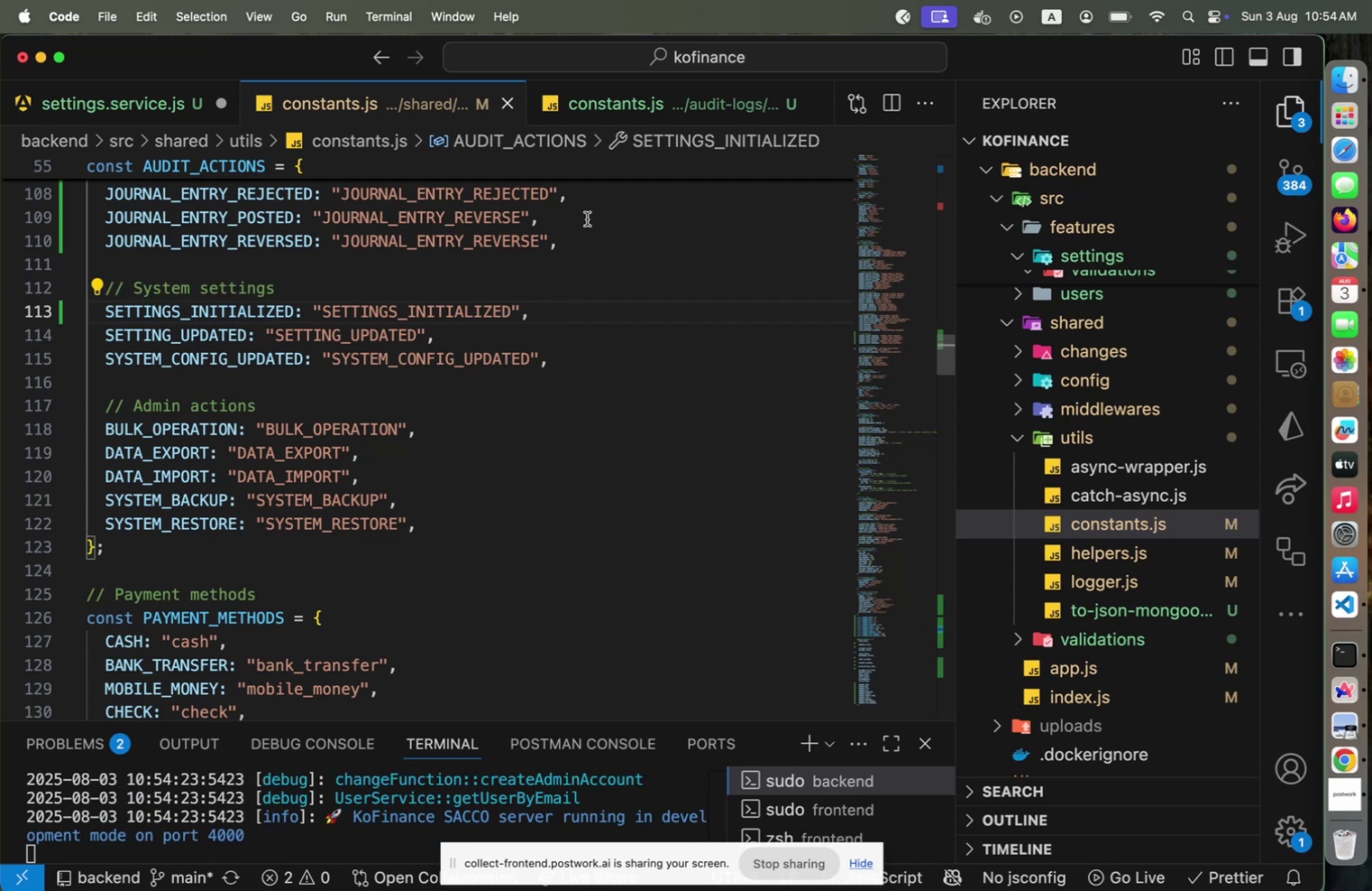 
left_click([137, 114])
 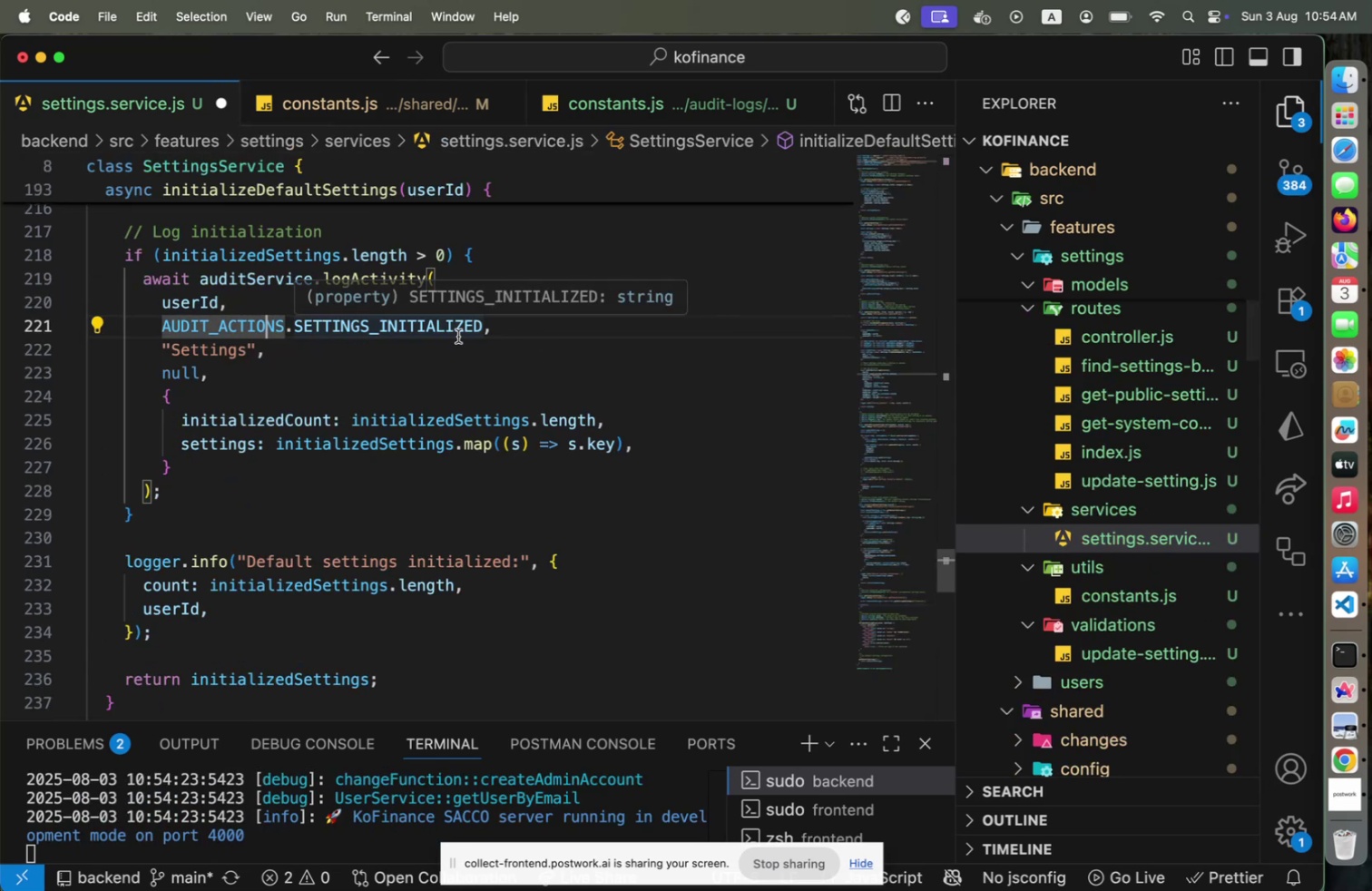 
left_click([458, 336])
 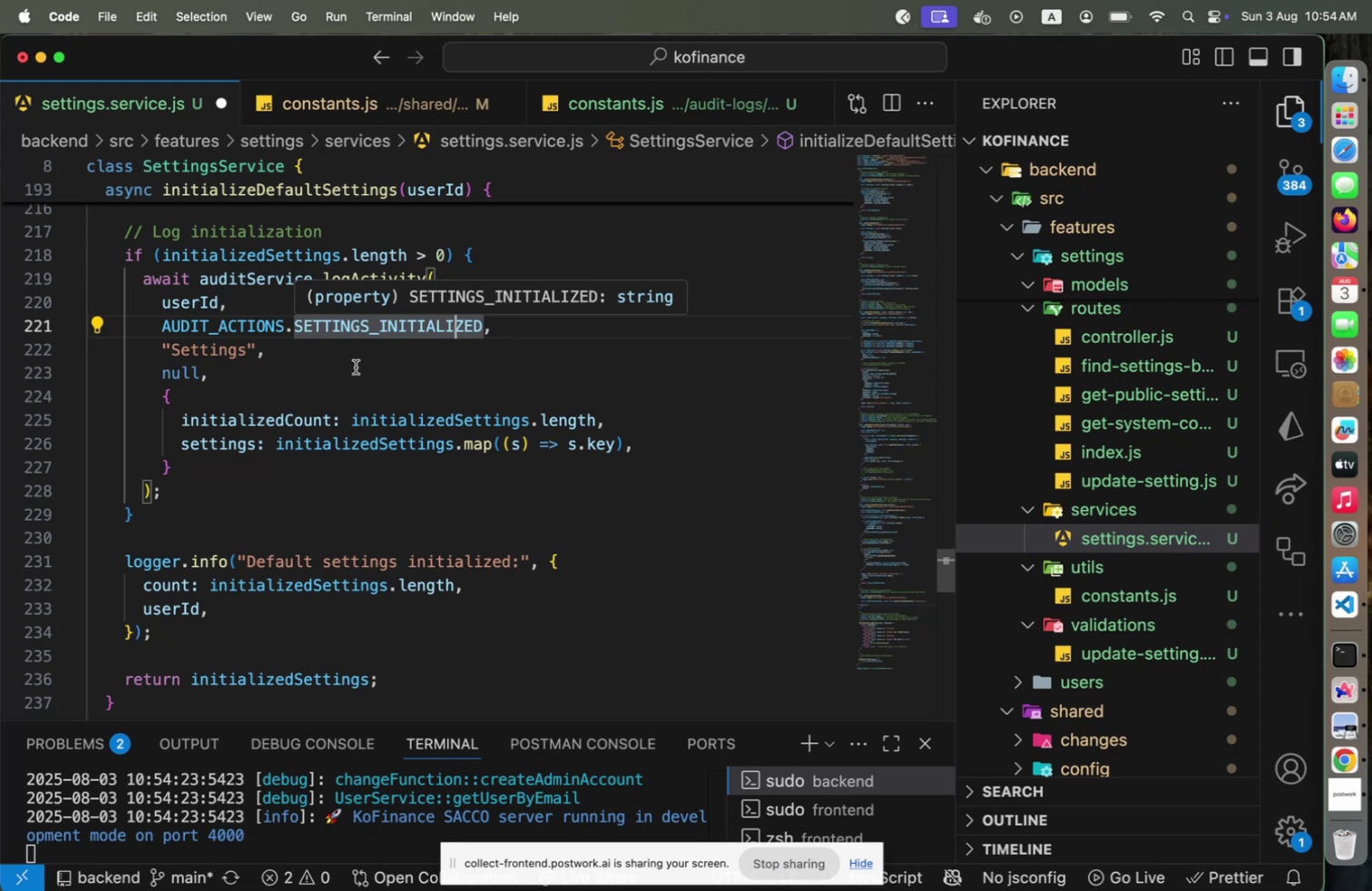 
left_click([343, 356])
 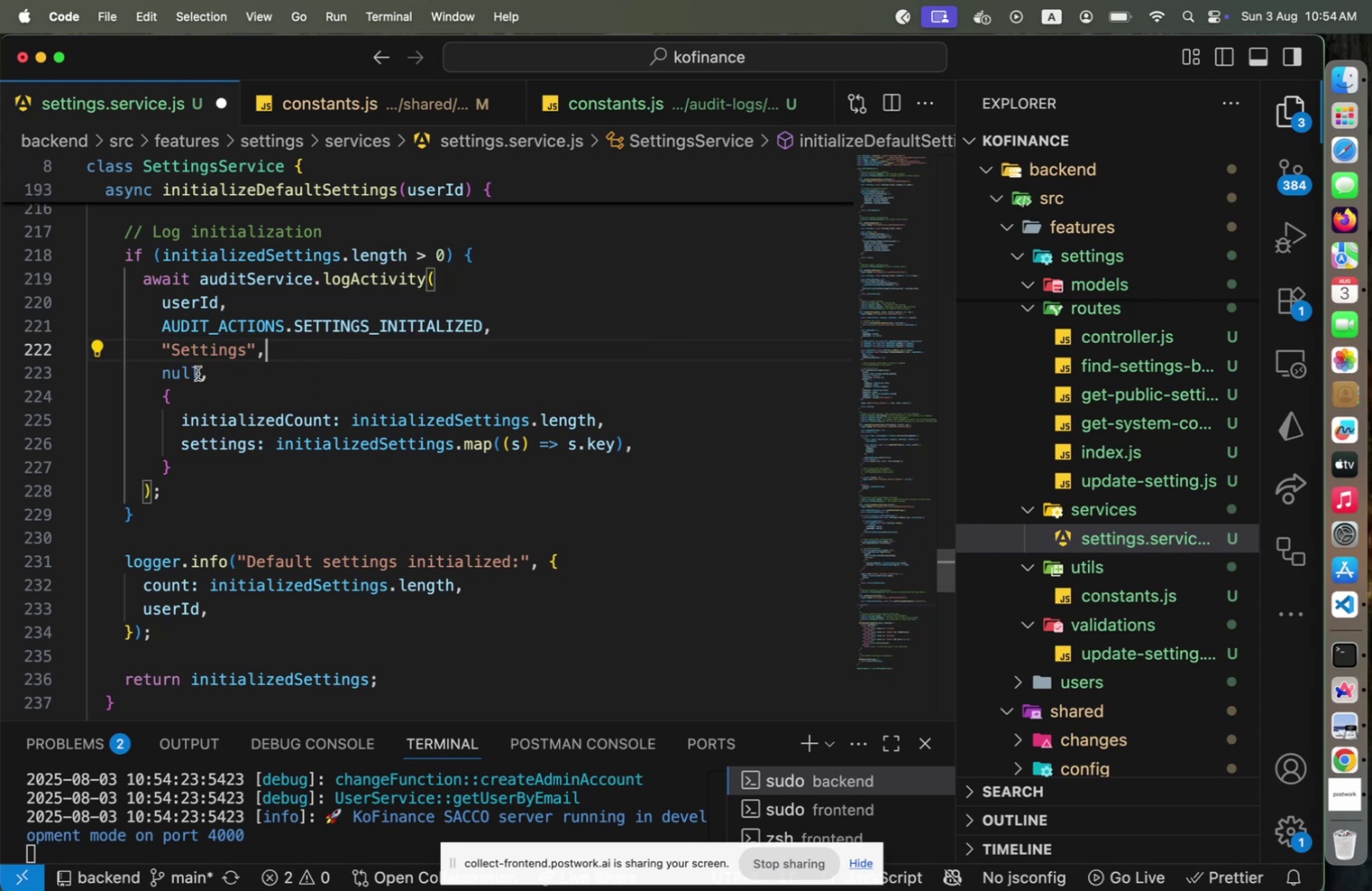 
mouse_move([386, 289])
 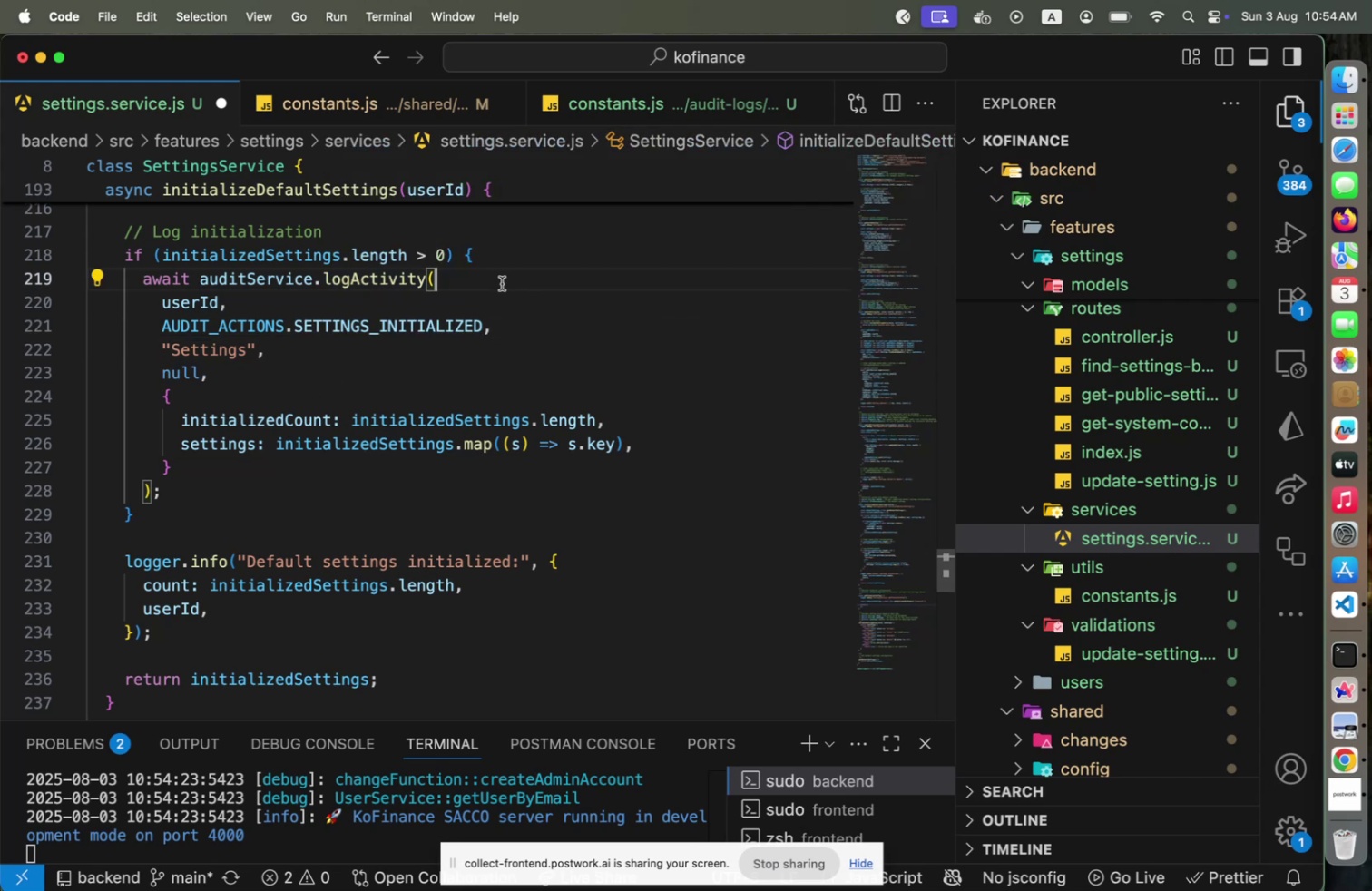 
key(Enter)
 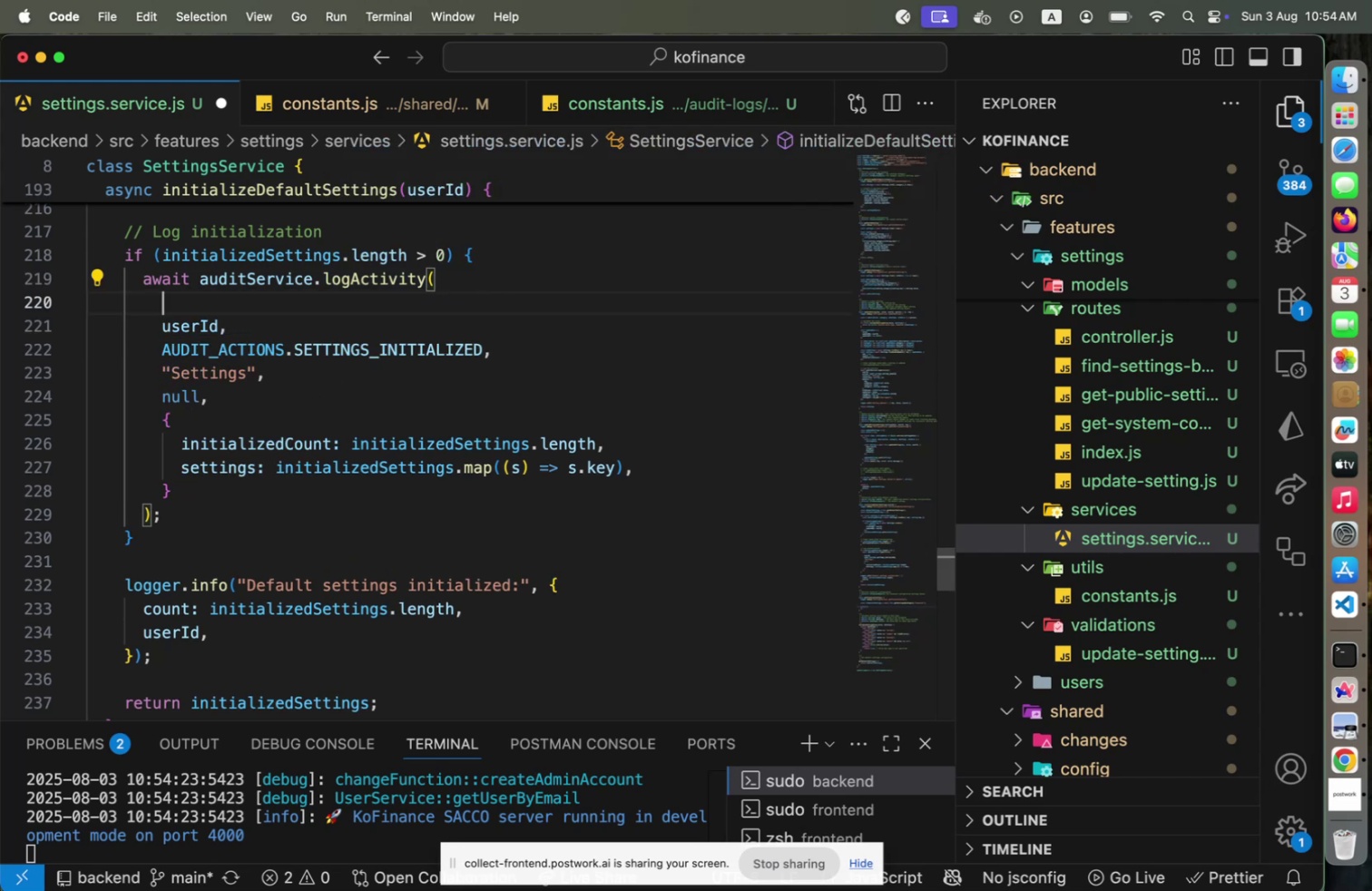 
hold_key(key=ArrowDown, duration=1.0)
 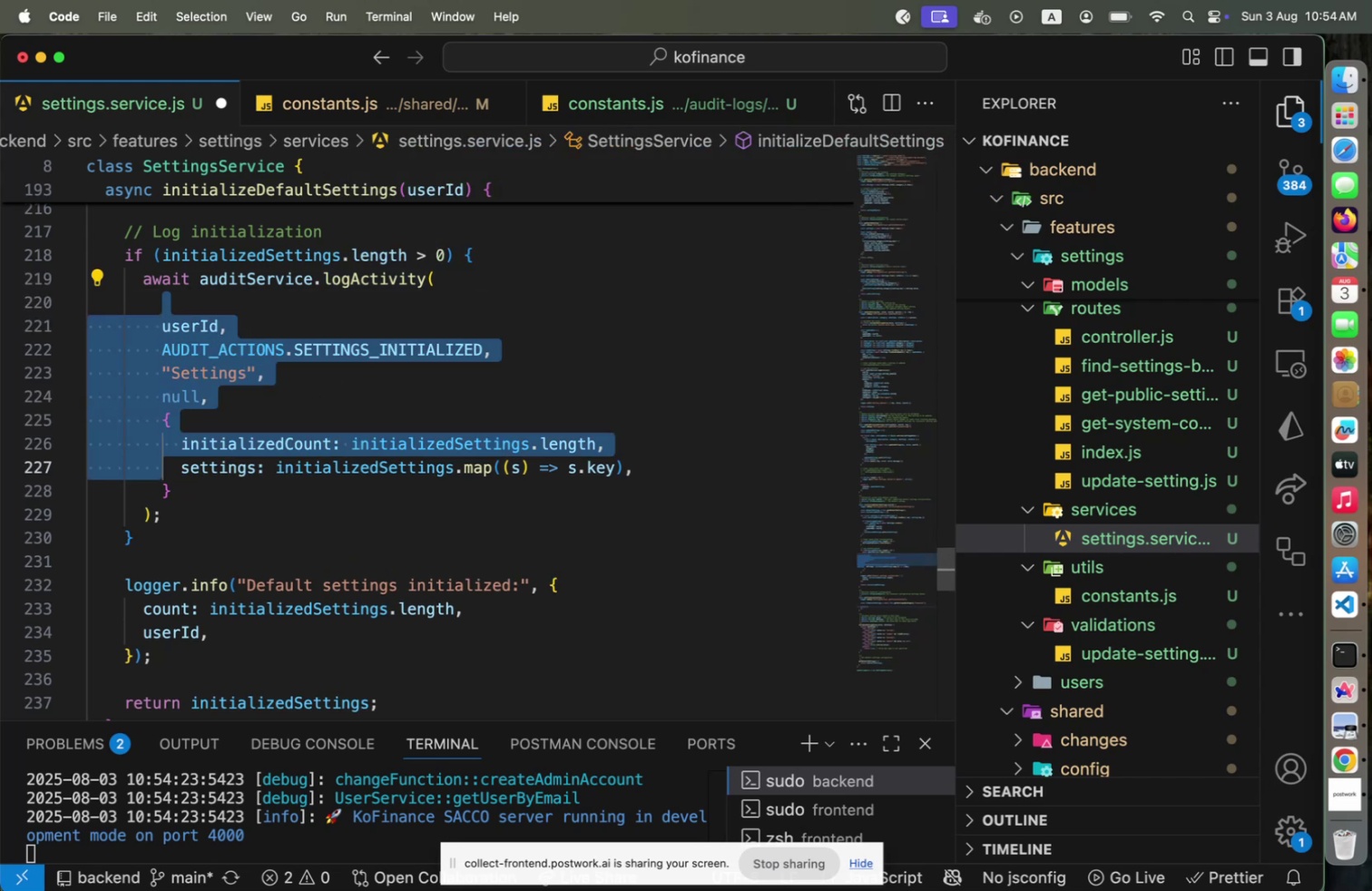 
key(Shift+Fn)
 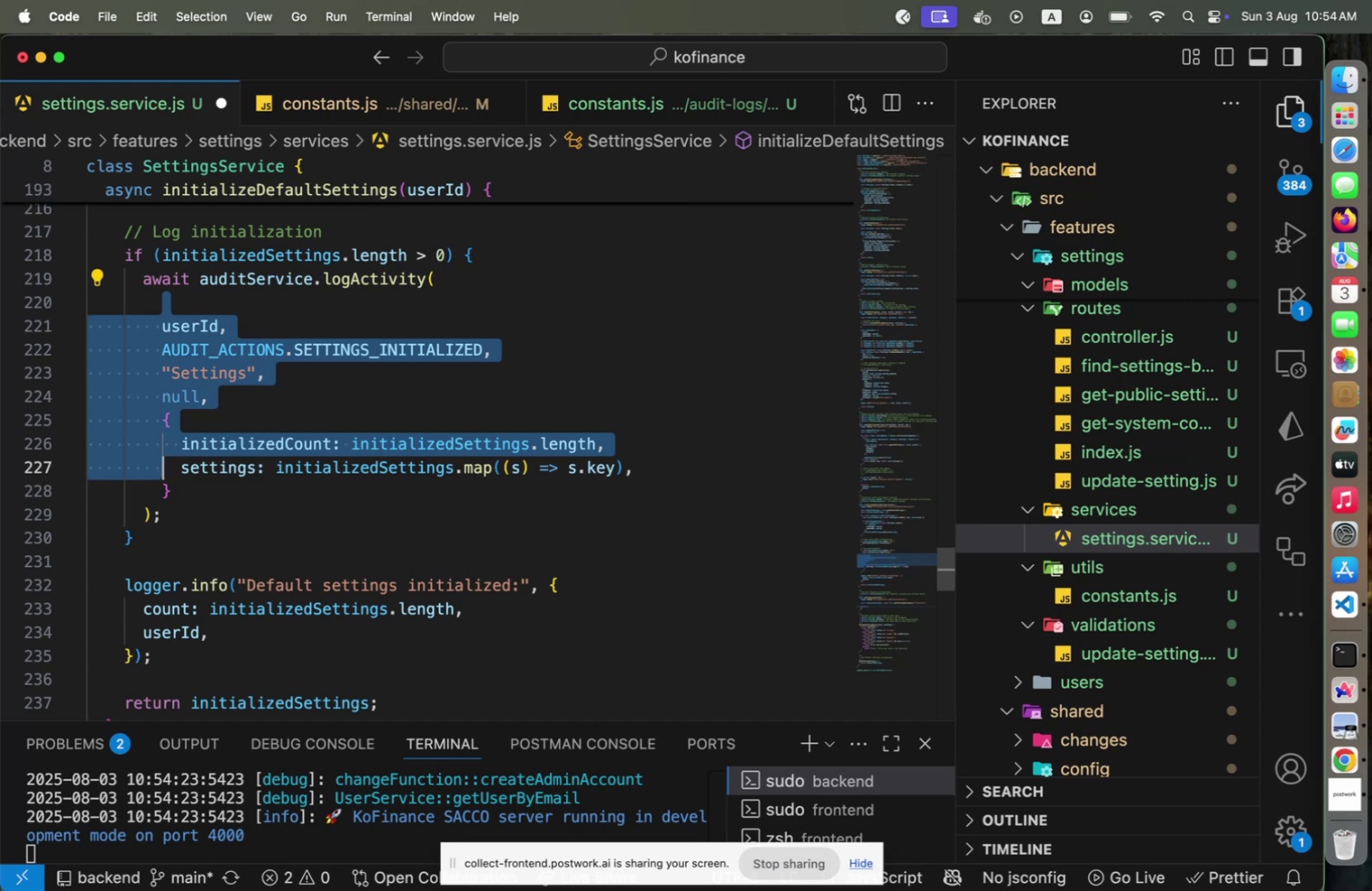 
key(Shift+ArrowDown)
 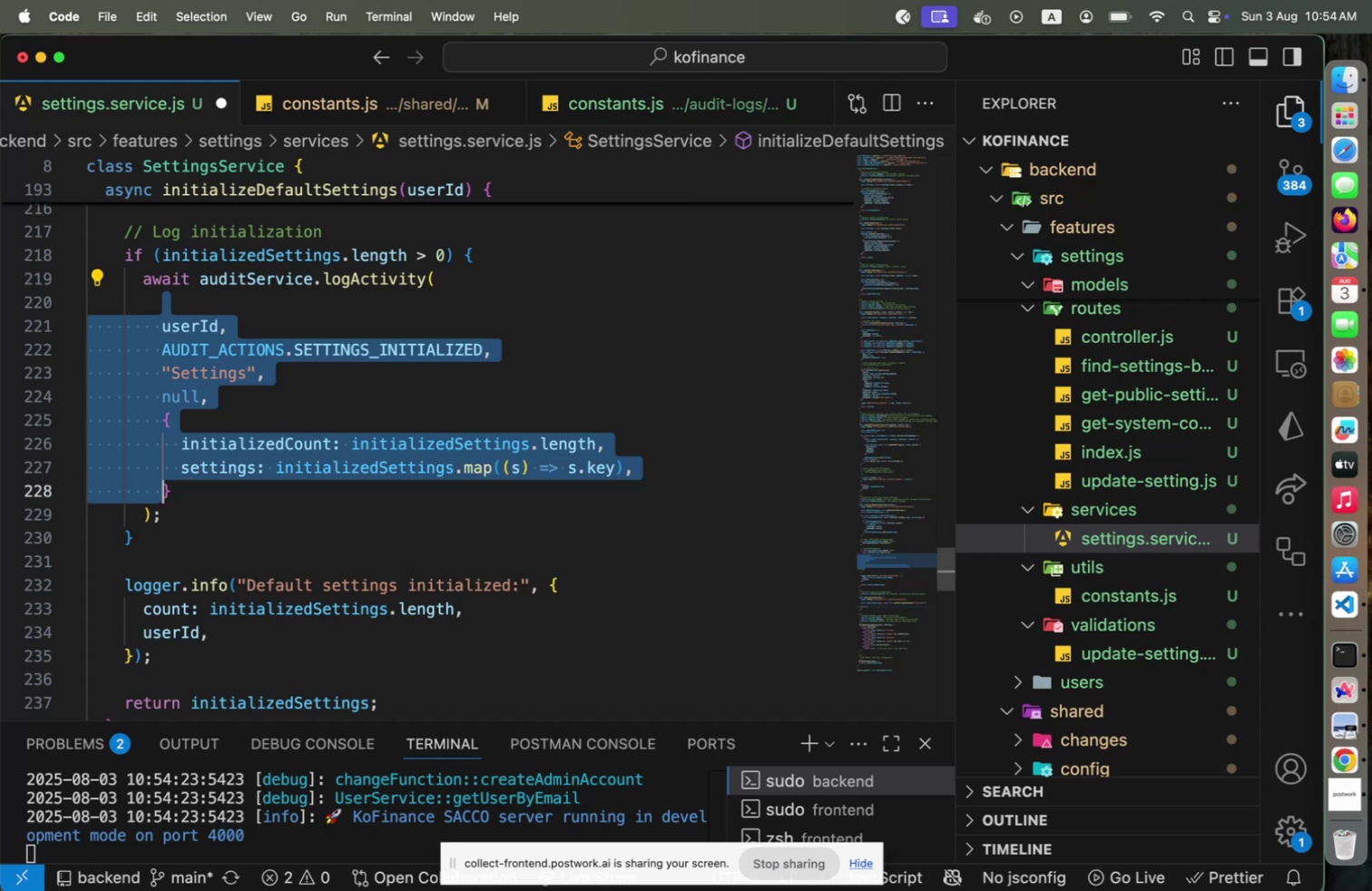 
key(Shift+End)
 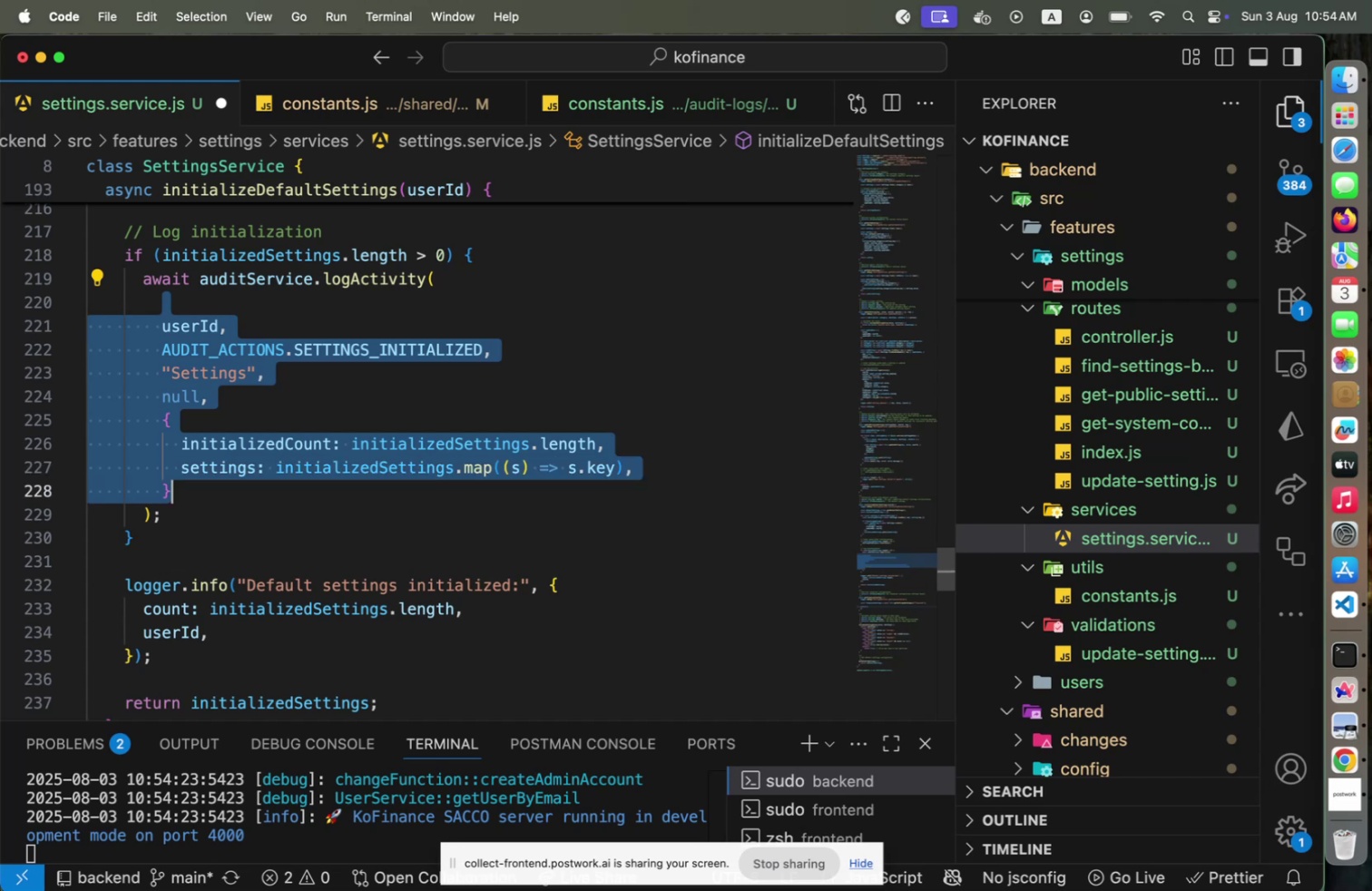 
key(Shift+BracketLeft)
 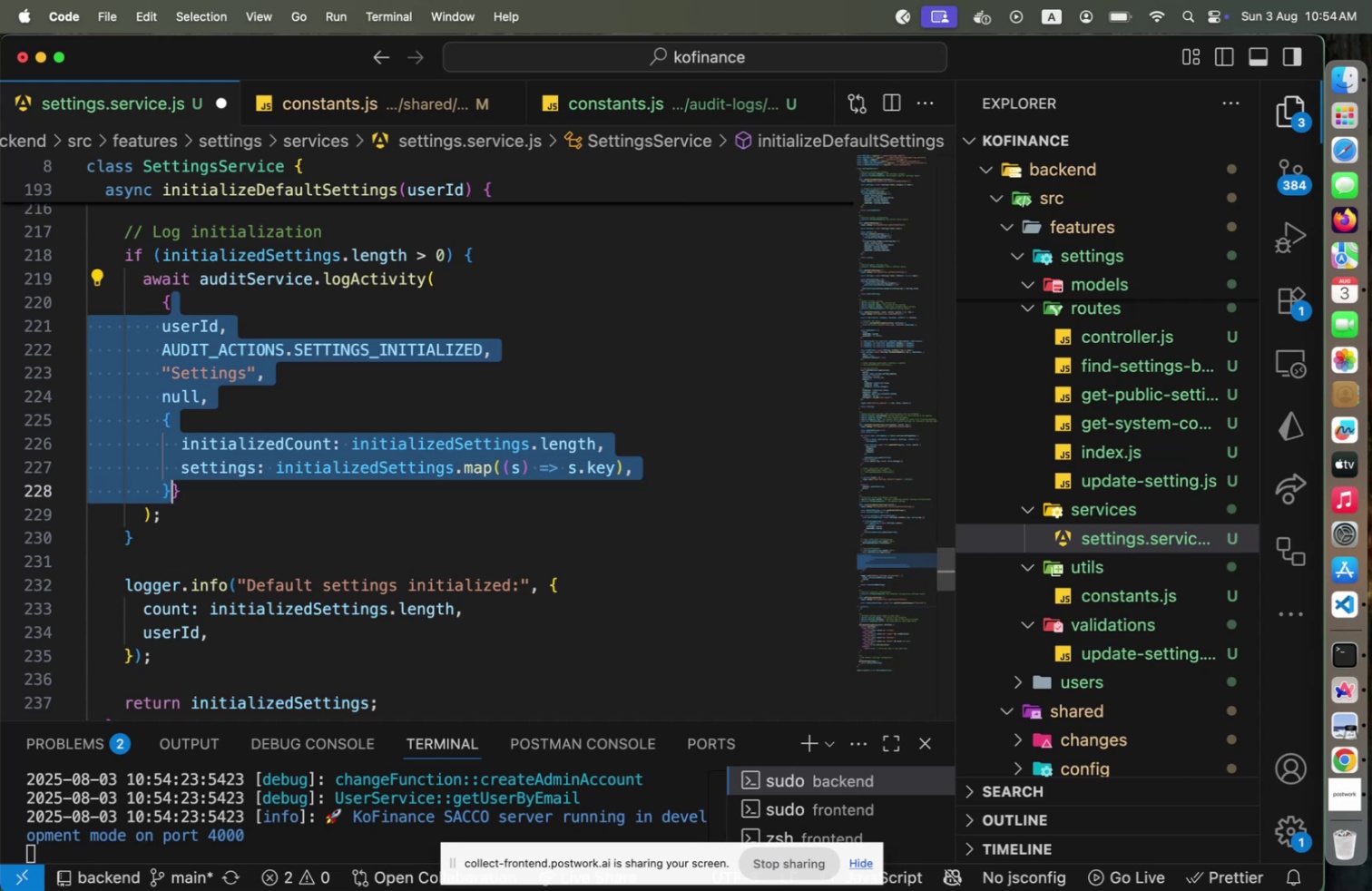 
key(ArrowRight)
 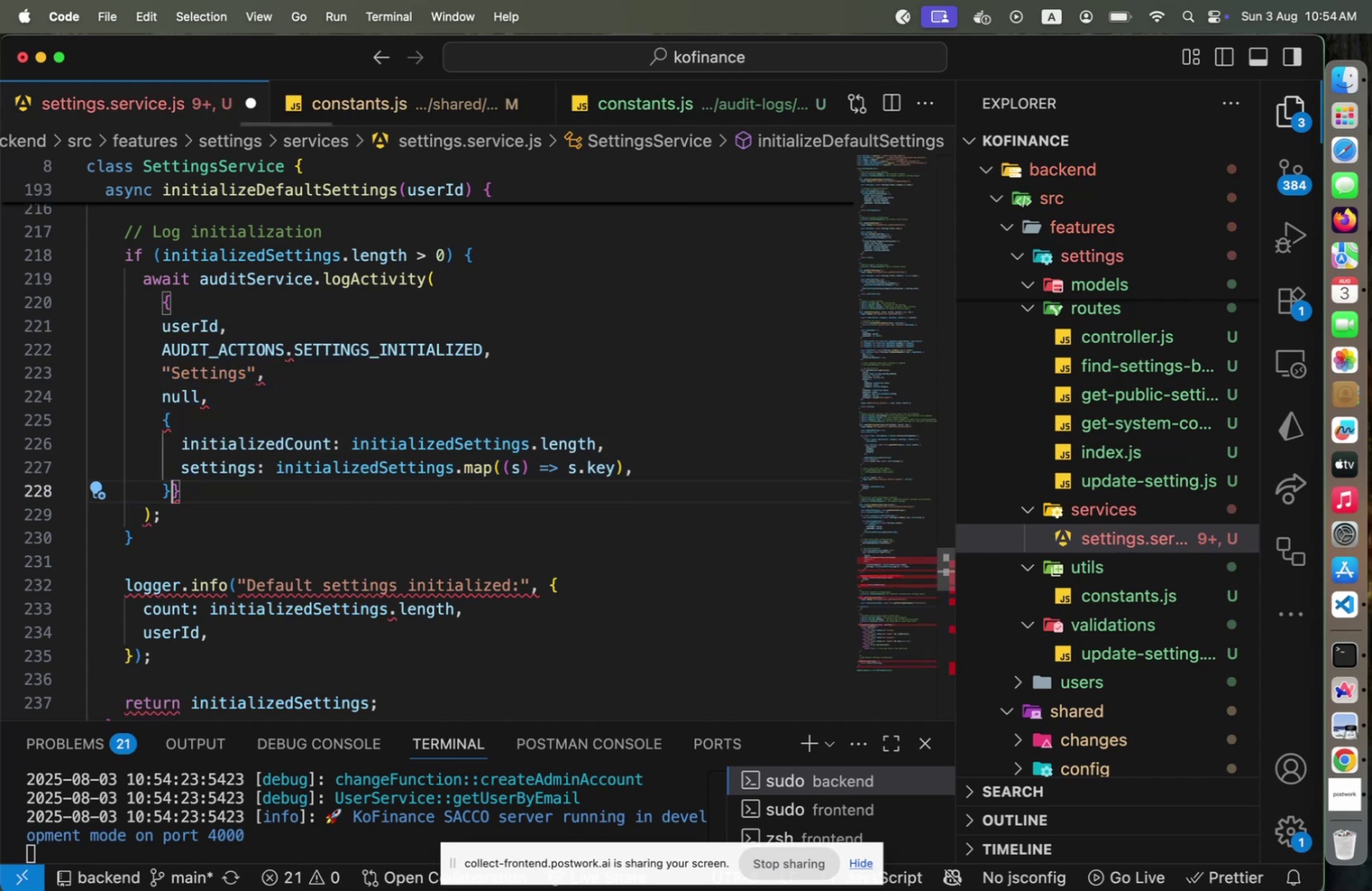 
key(ArrowUp)
 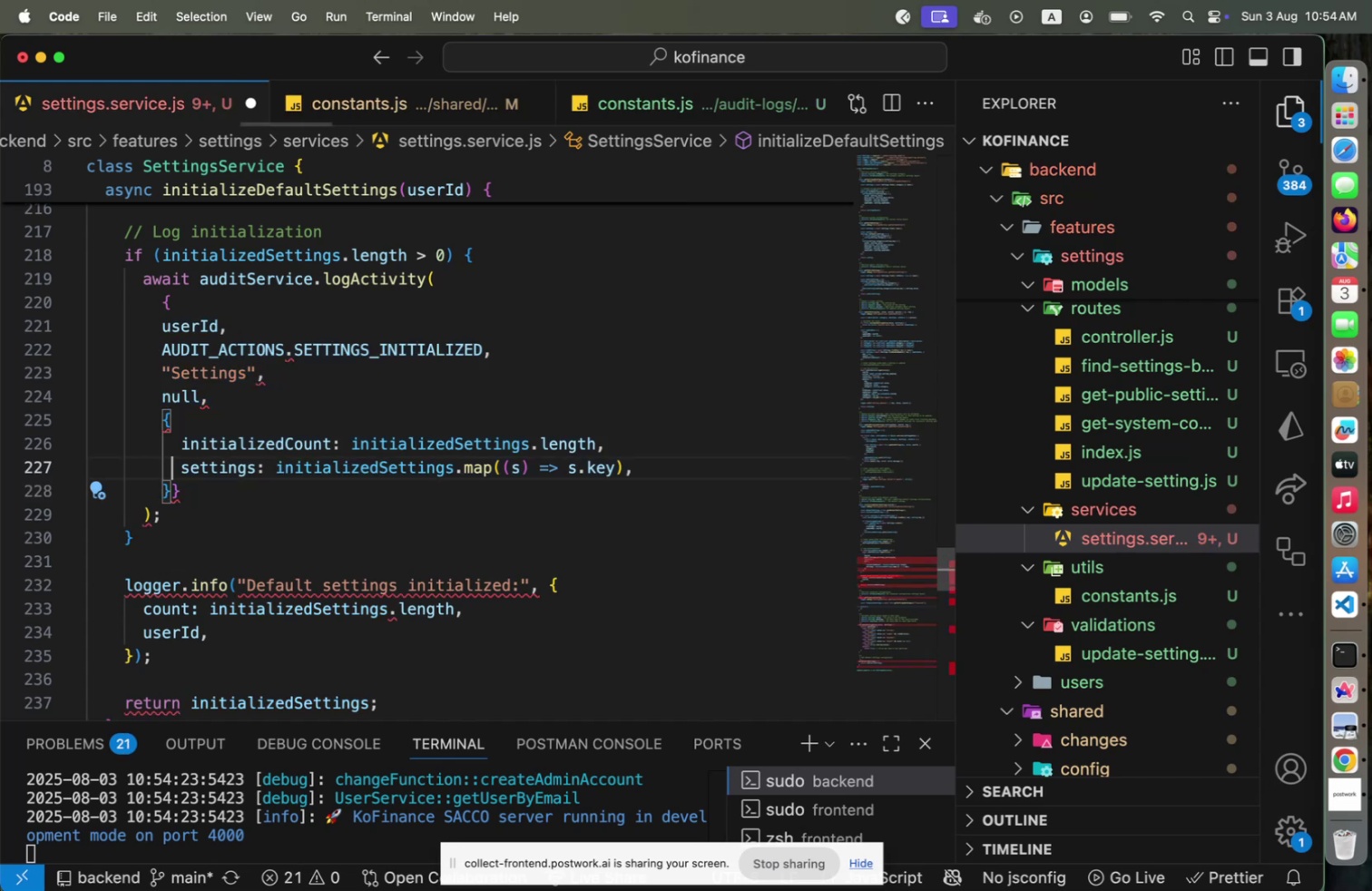 
key(ArrowUp)
 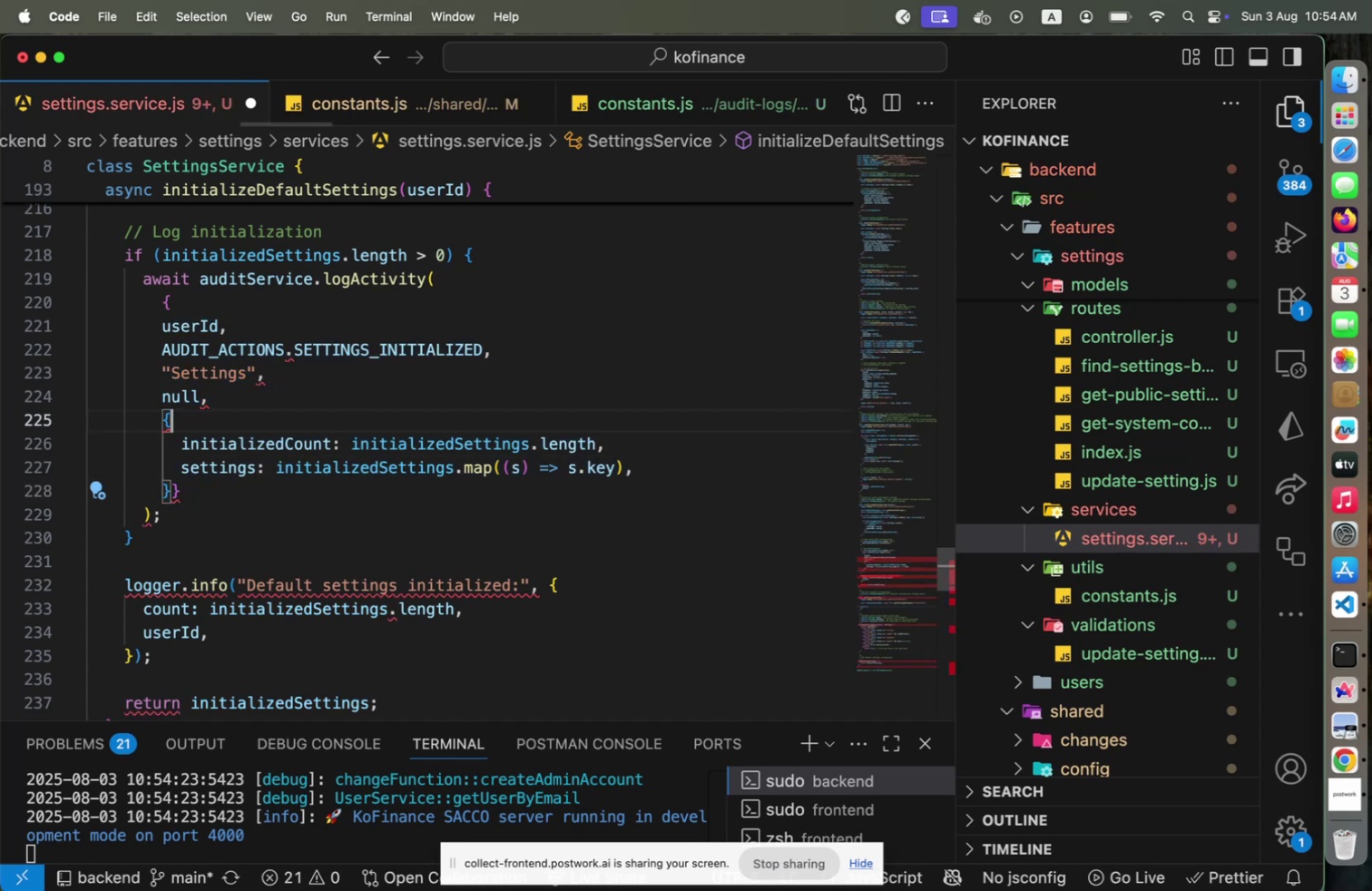 
key(ArrowUp)
 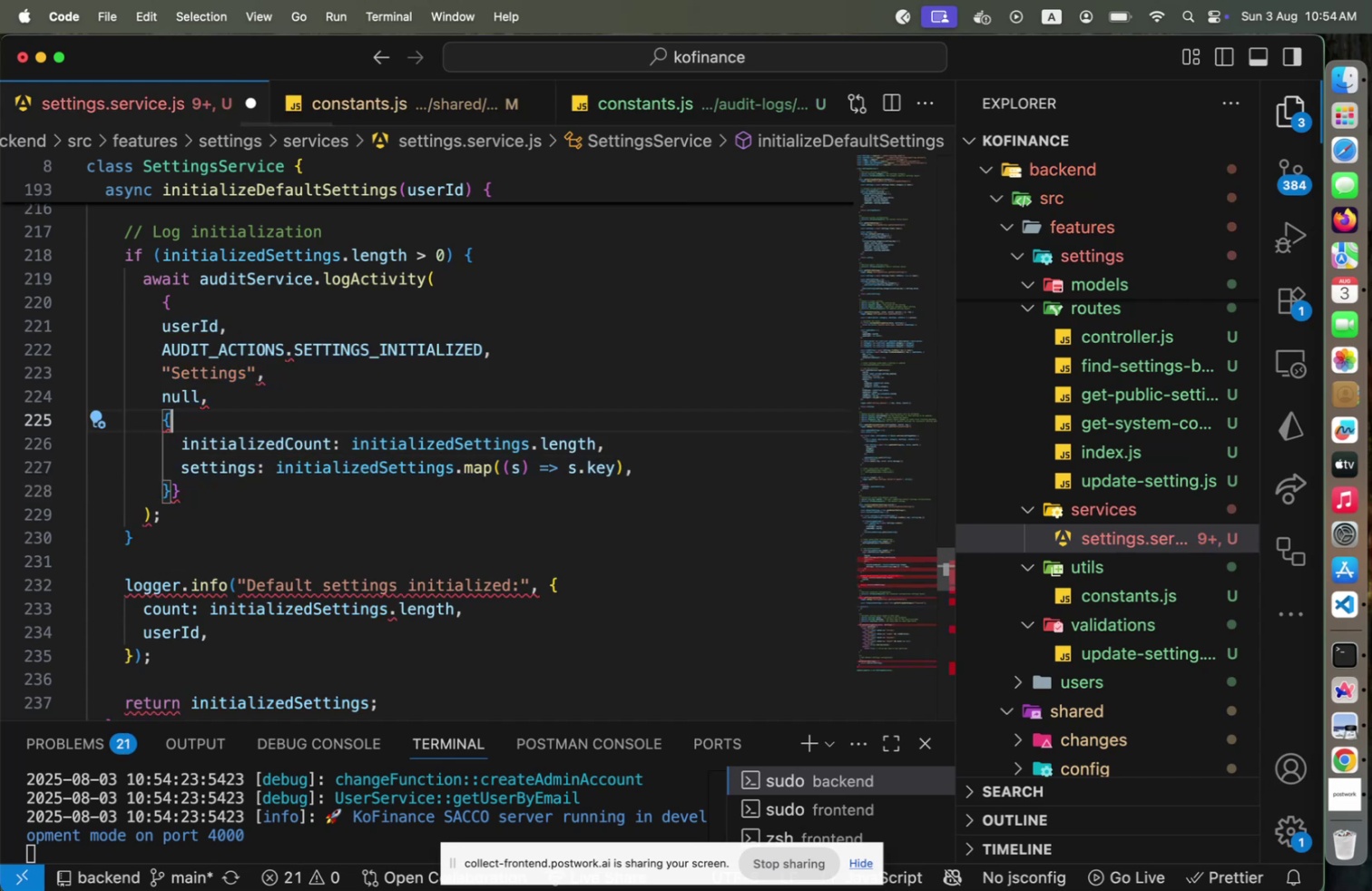 
key(ArrowLeft)
 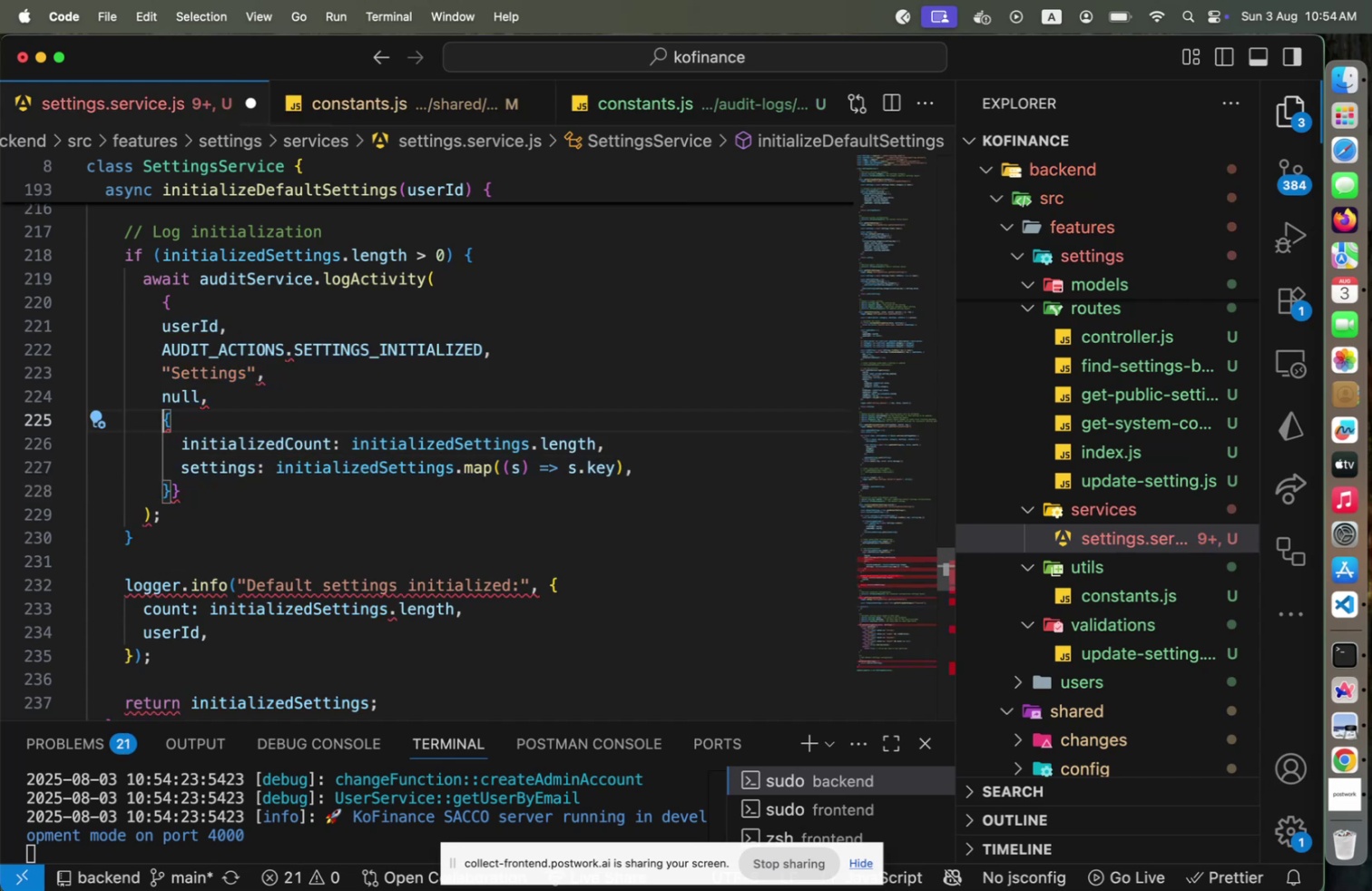 
type(detau)
key(Backspace)
type(isl: )
 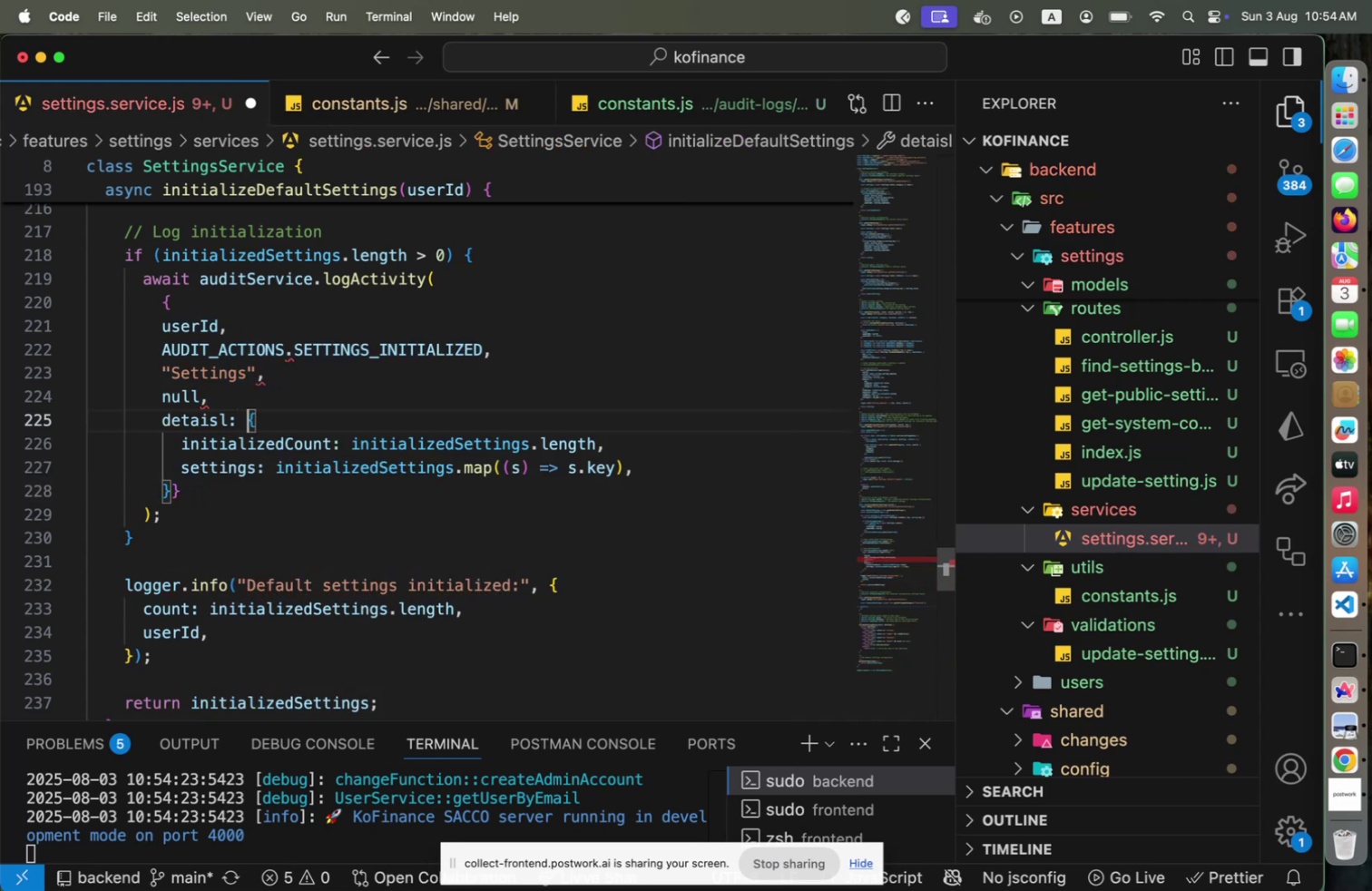 
key(ArrowUp)
 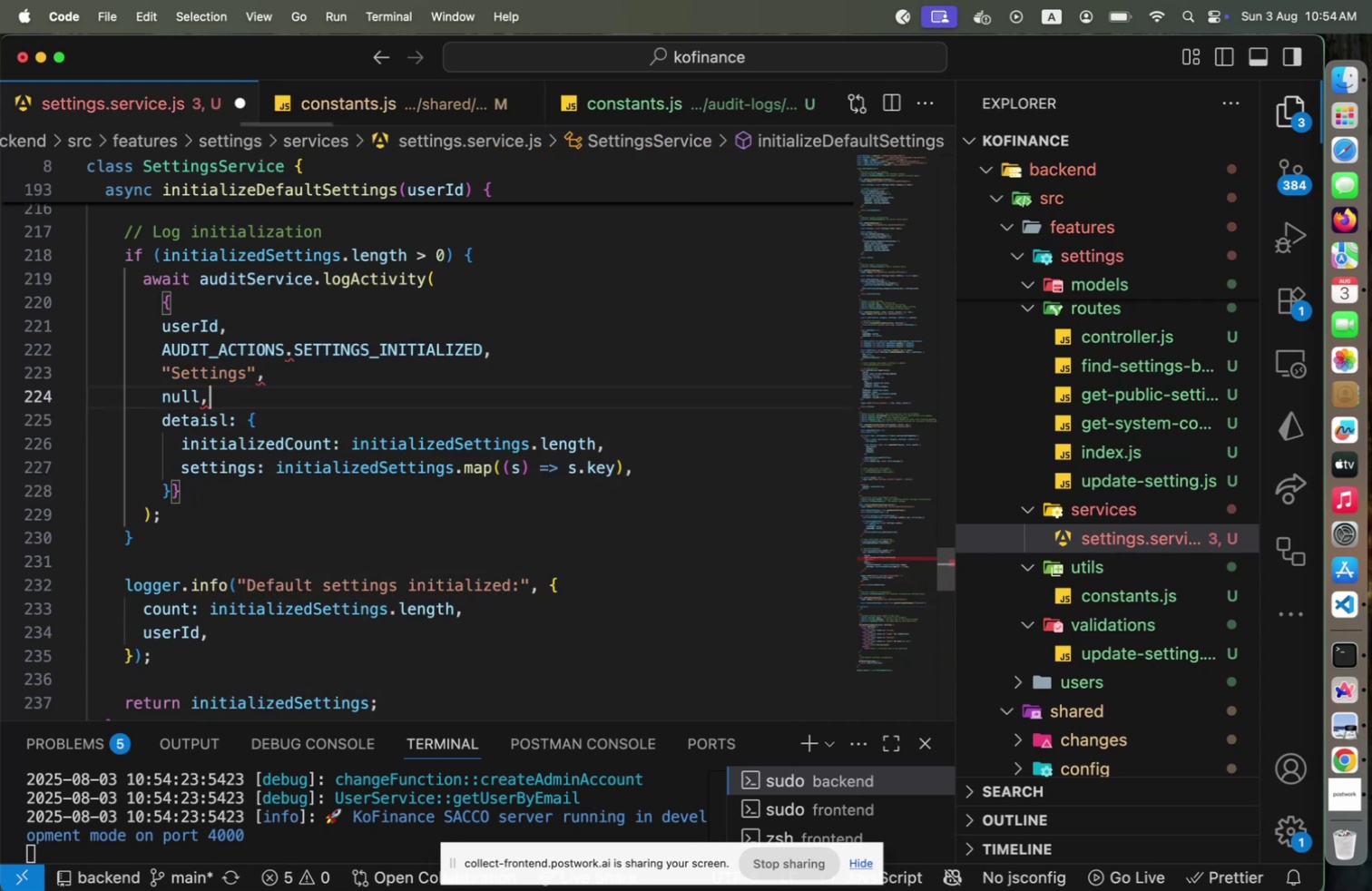 
type([Home]key: )
 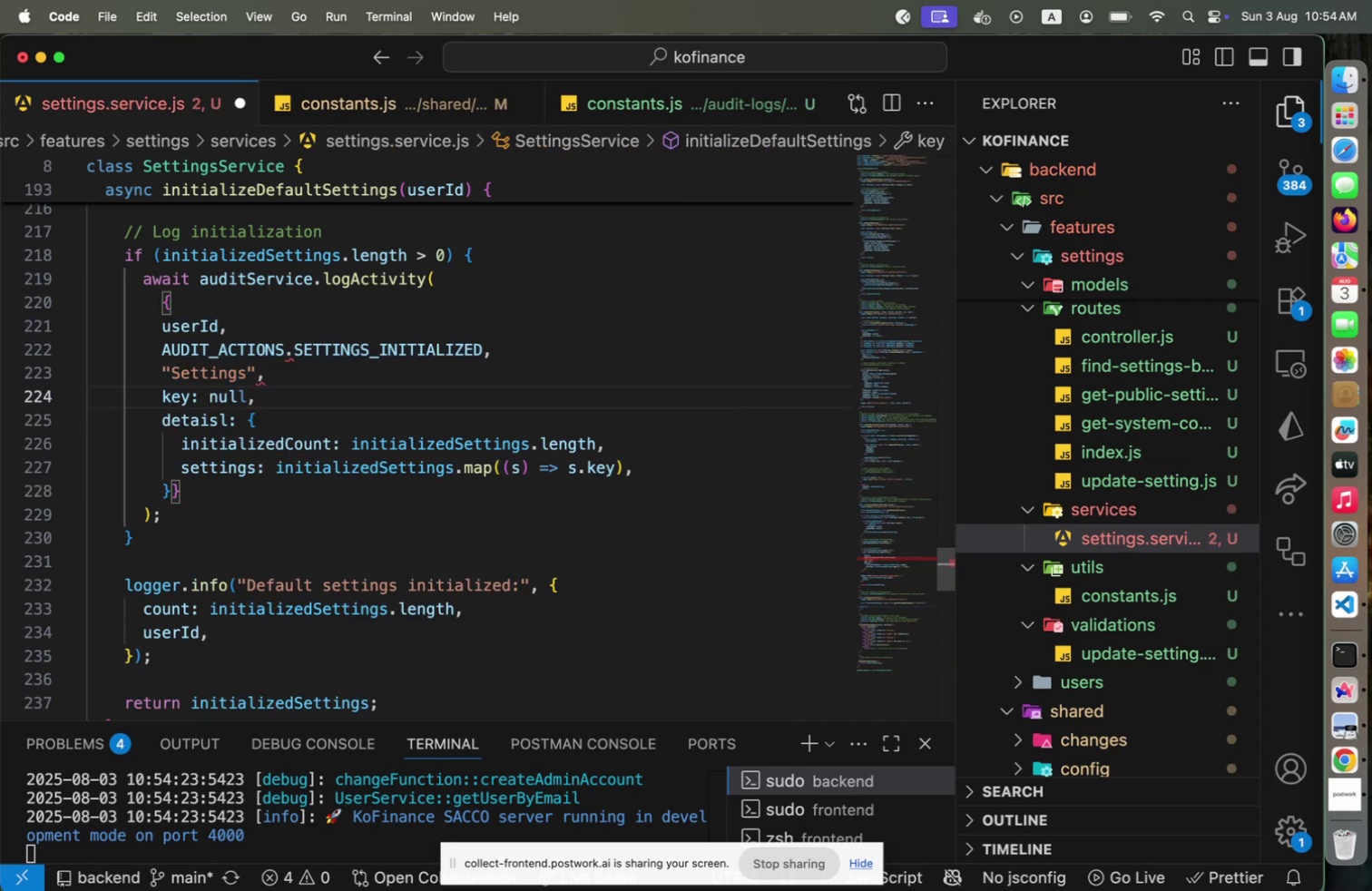 
key(ArrowRight)
 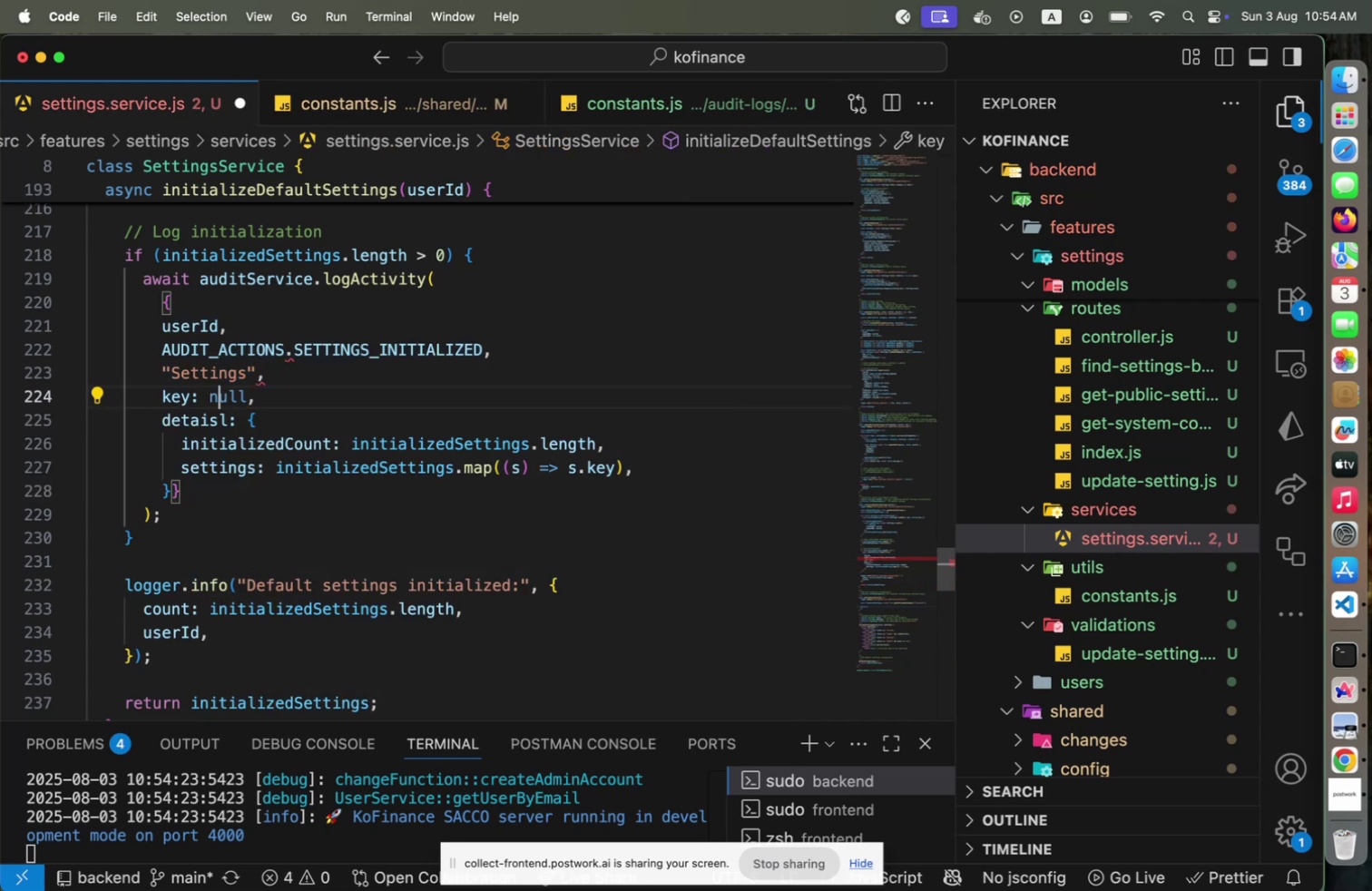 
key(ArrowUp)
 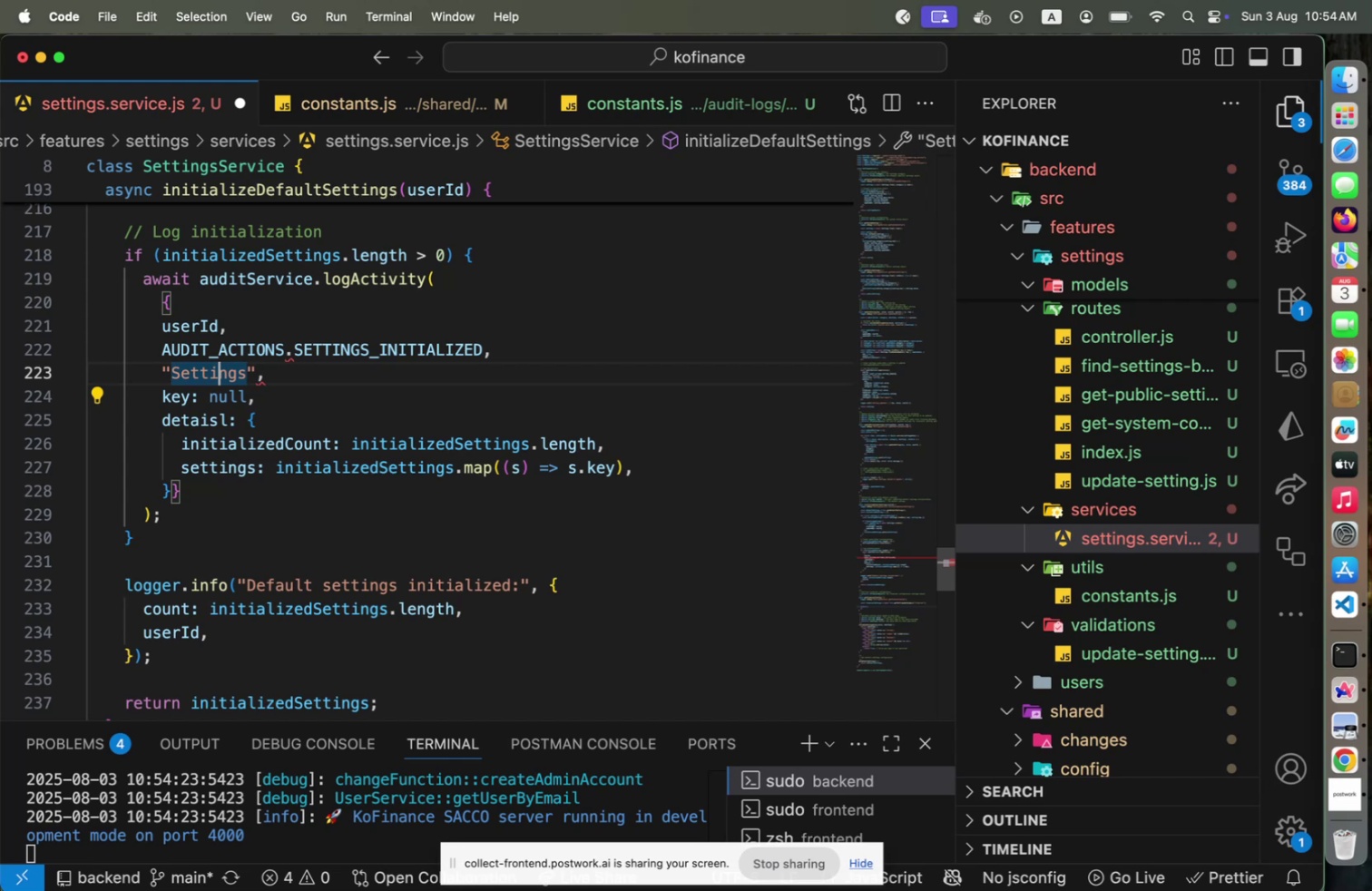 
type([Home]resource: )
 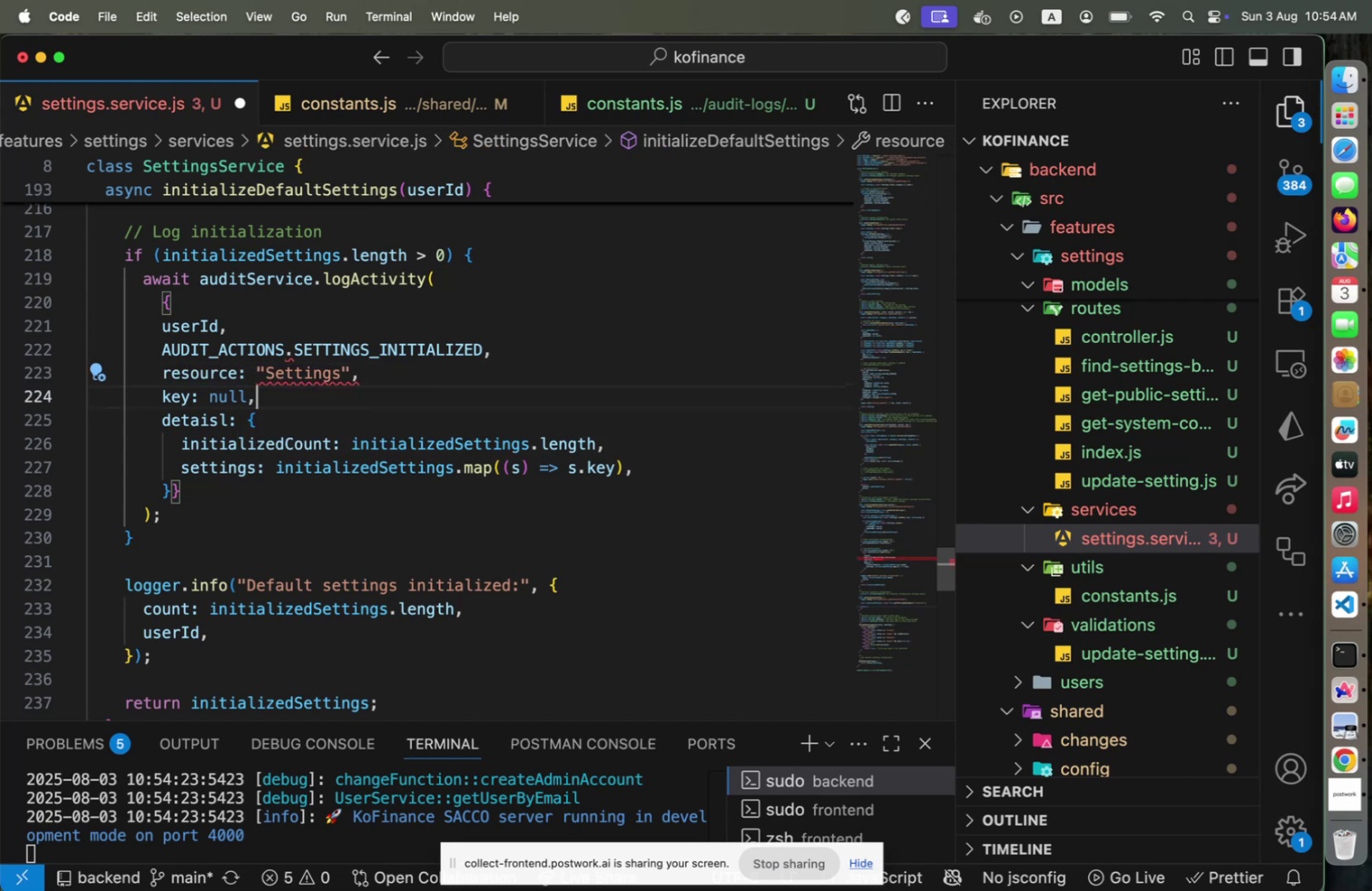 
 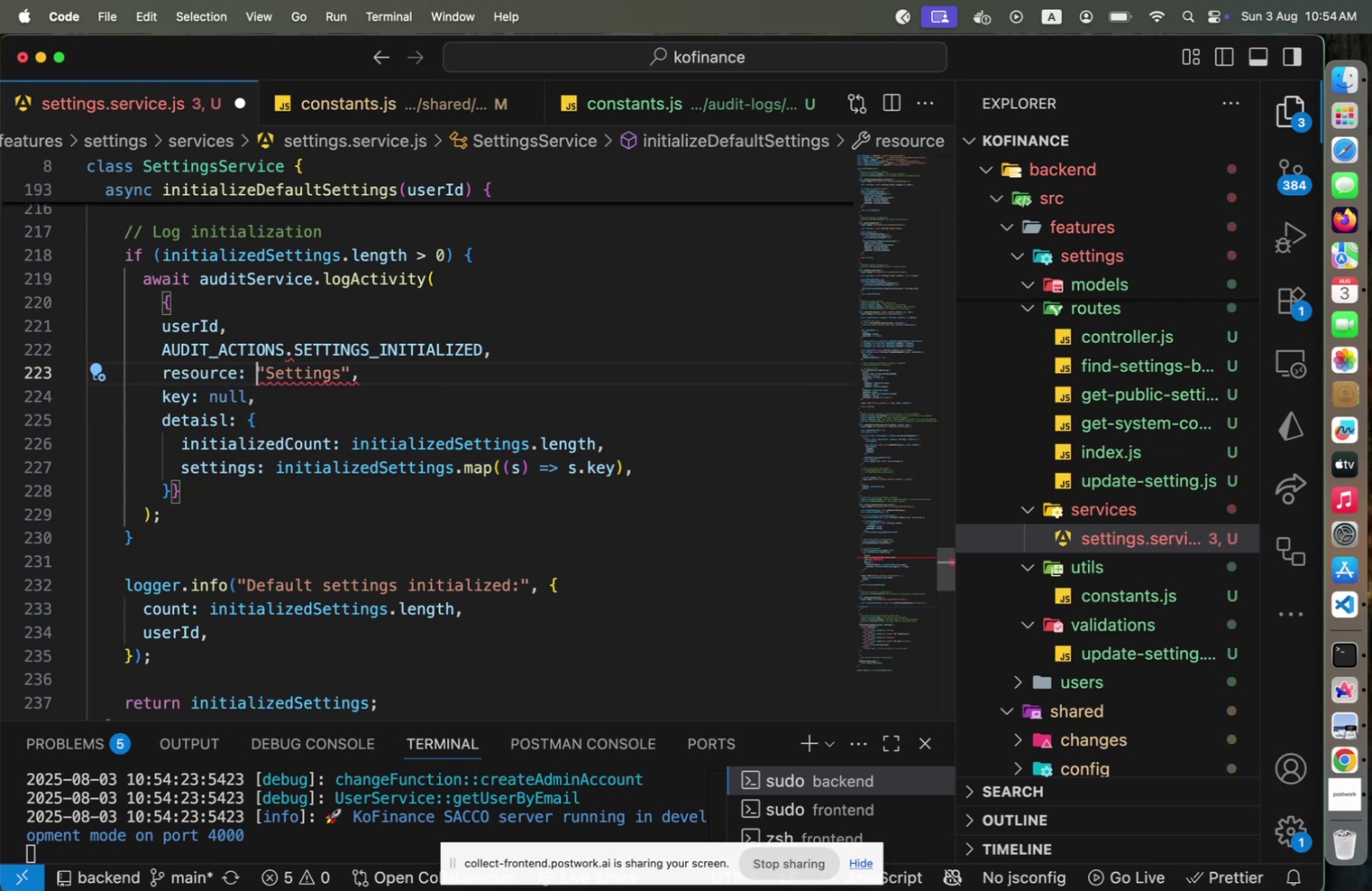 
key(ArrowDown)
 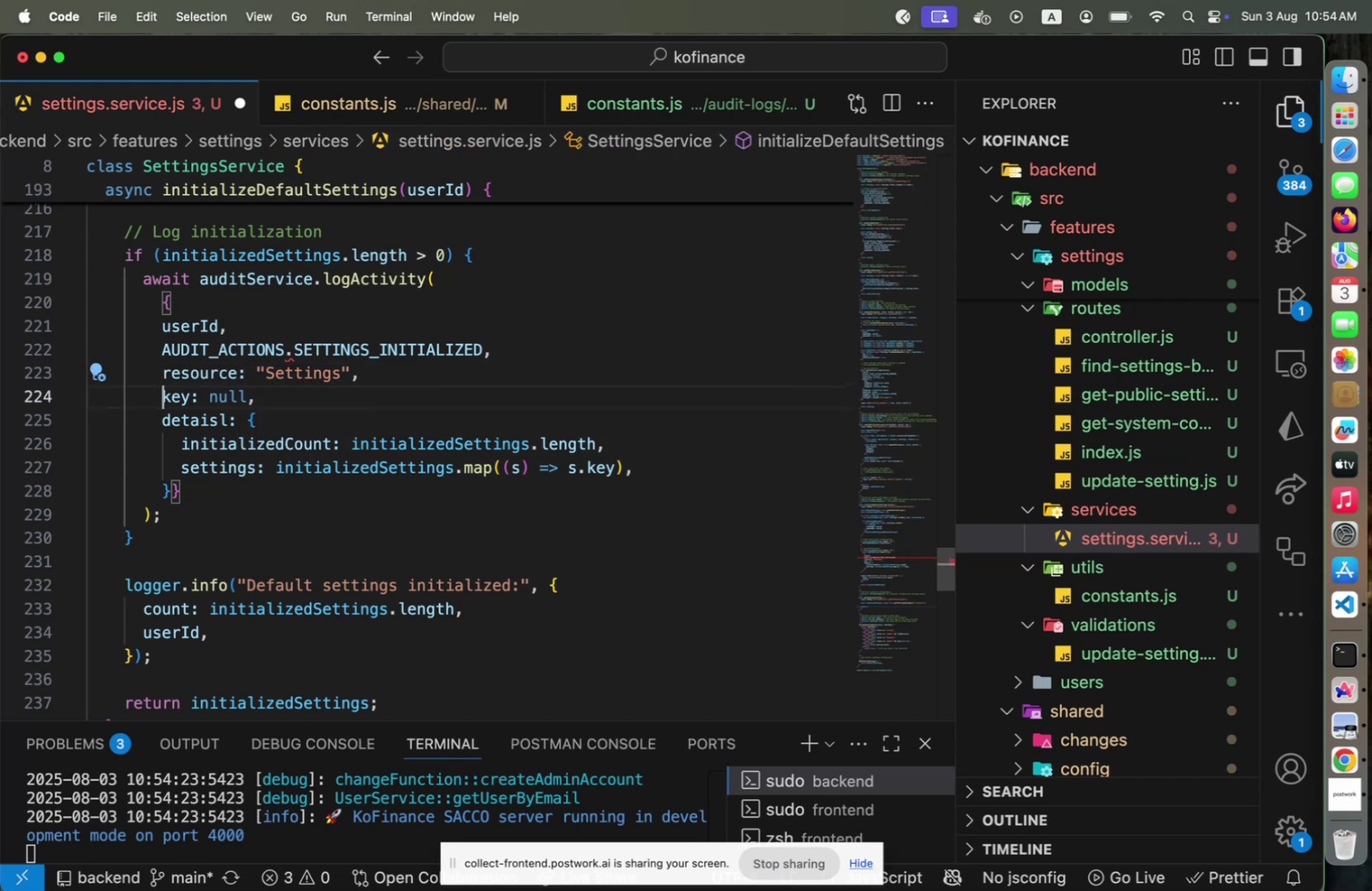 
key(Home)
 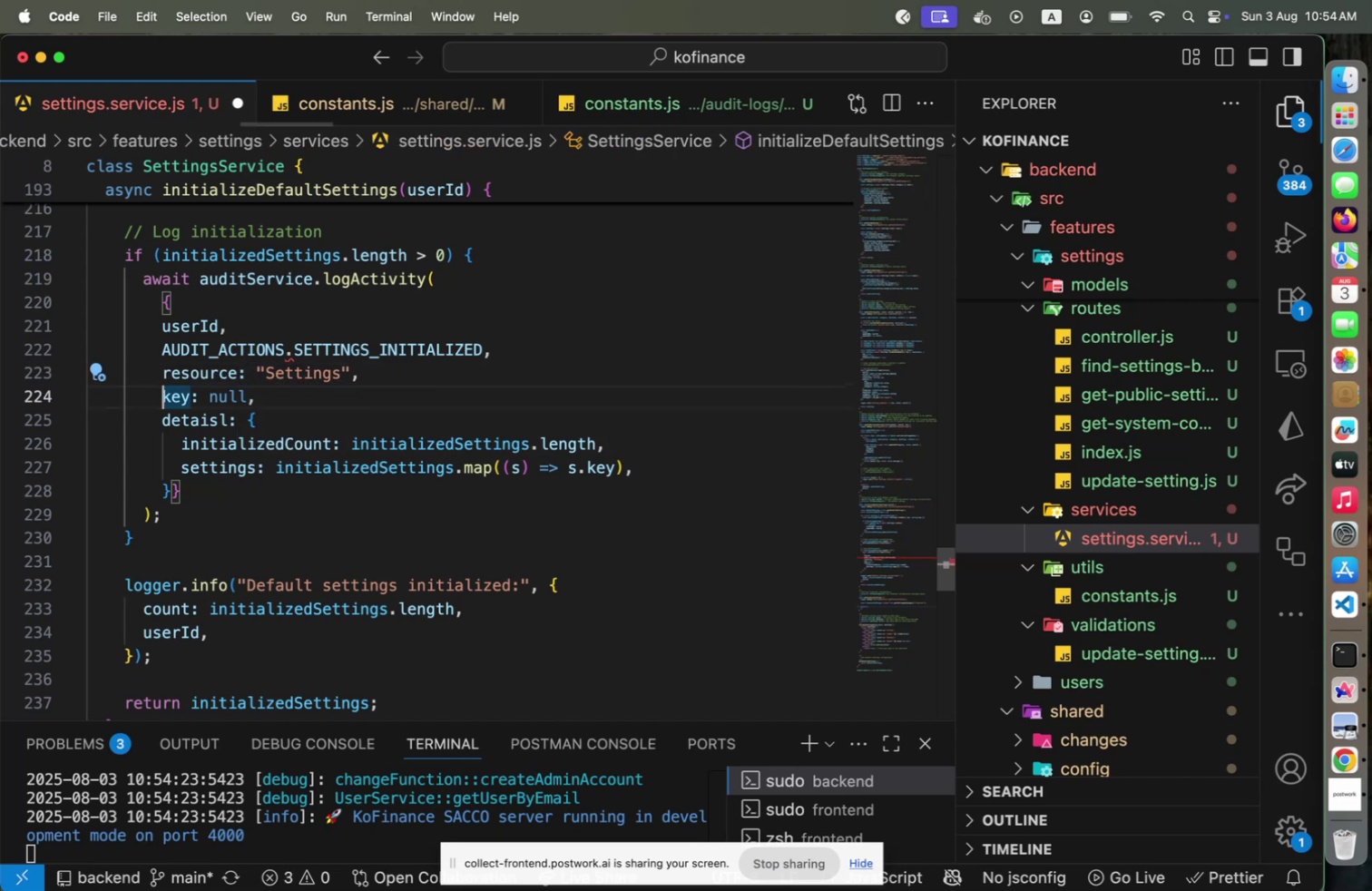 
key(Shift+ArrowRight)
 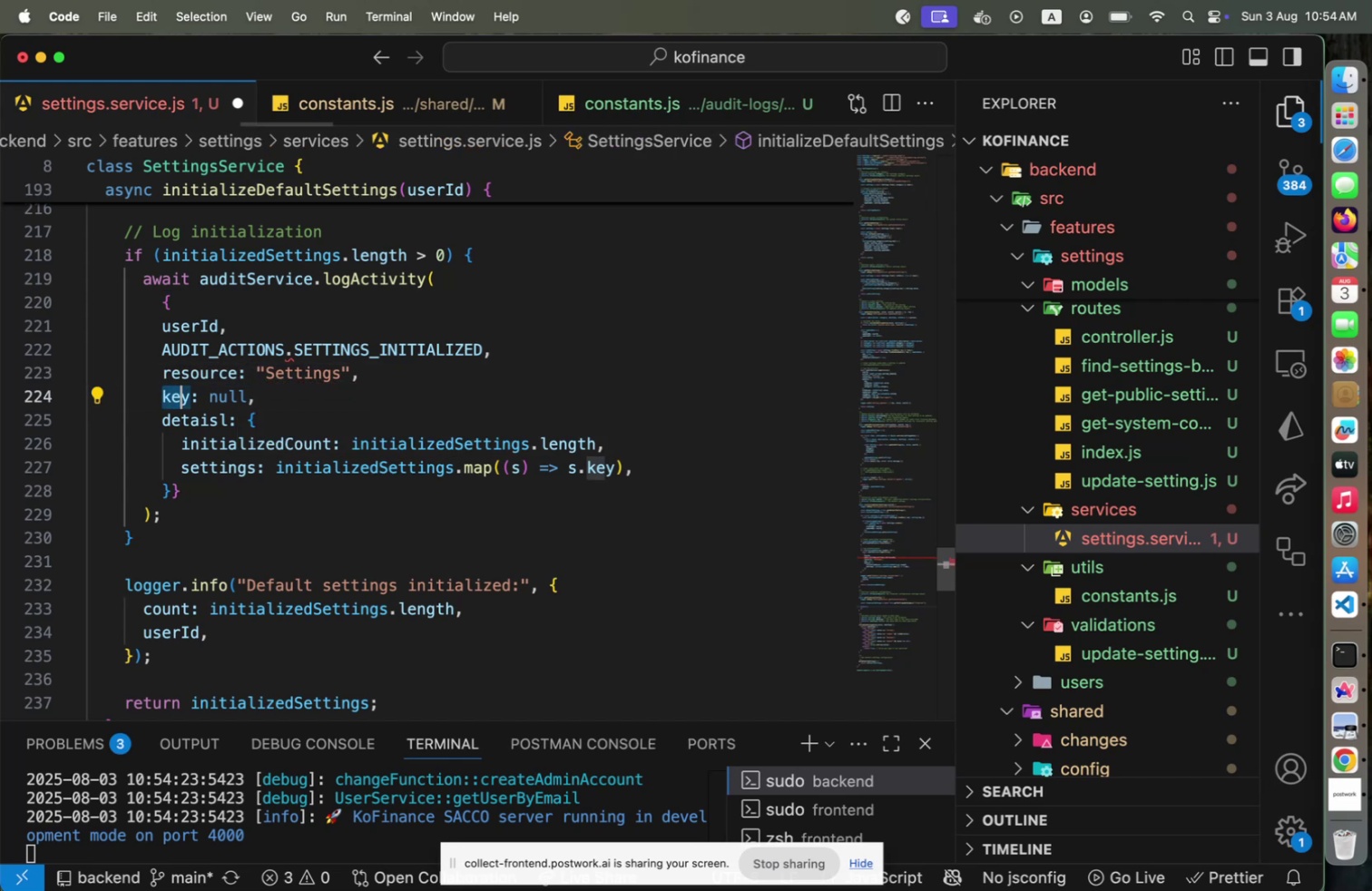 
key(Shift+ArrowRight)
 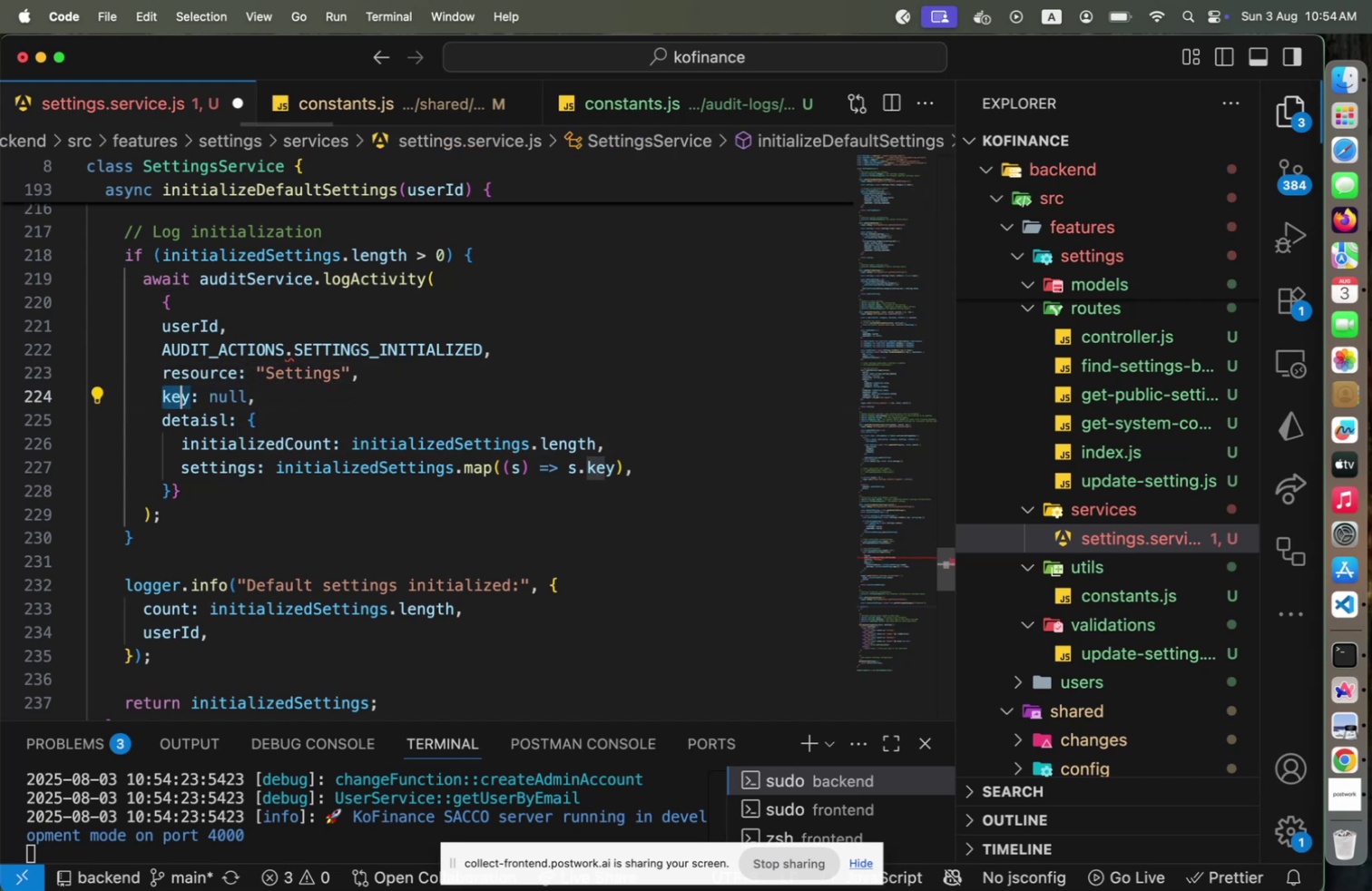 
key(Shift+ArrowRight)
 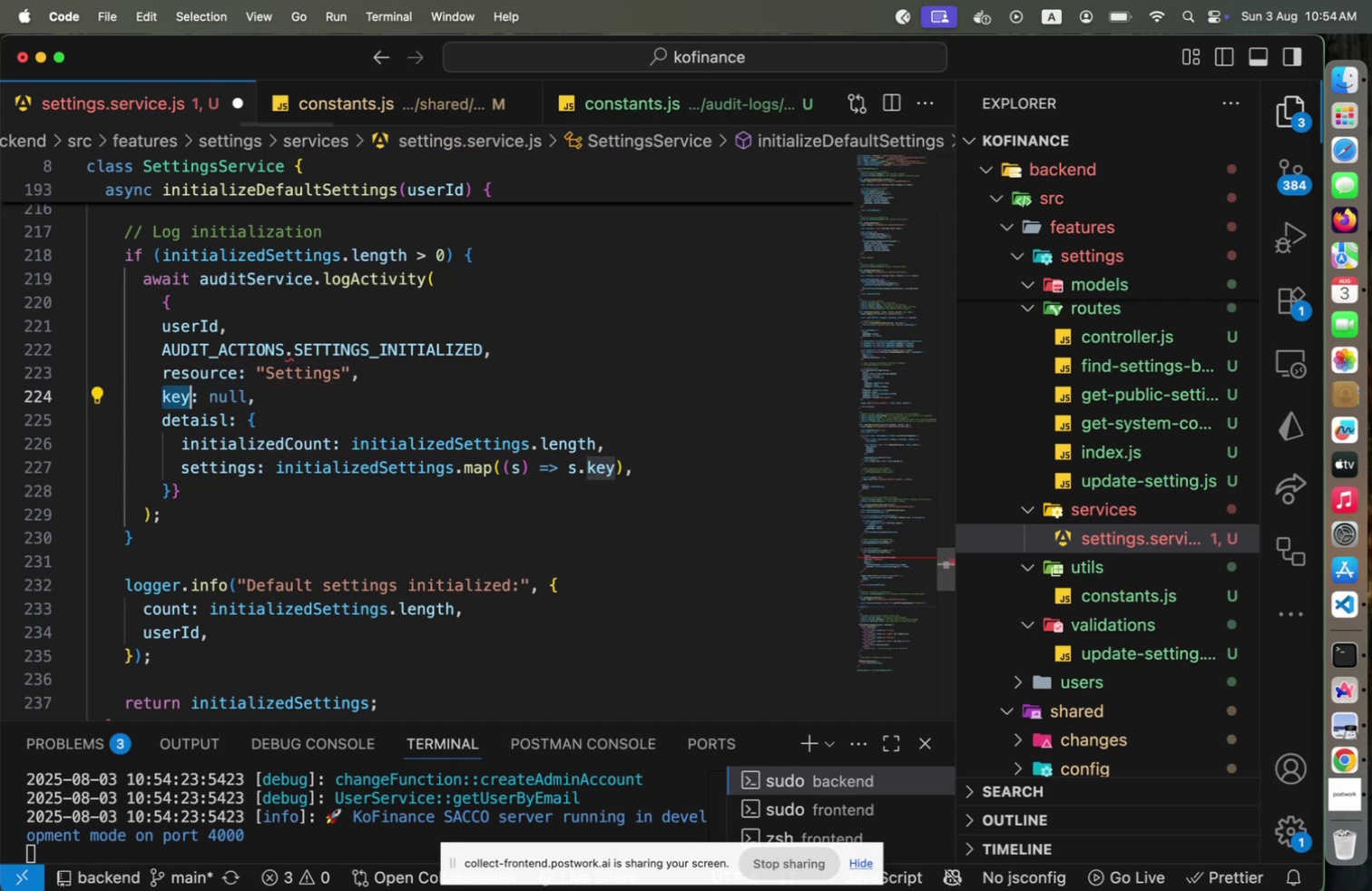 
type(resourceId[End])
 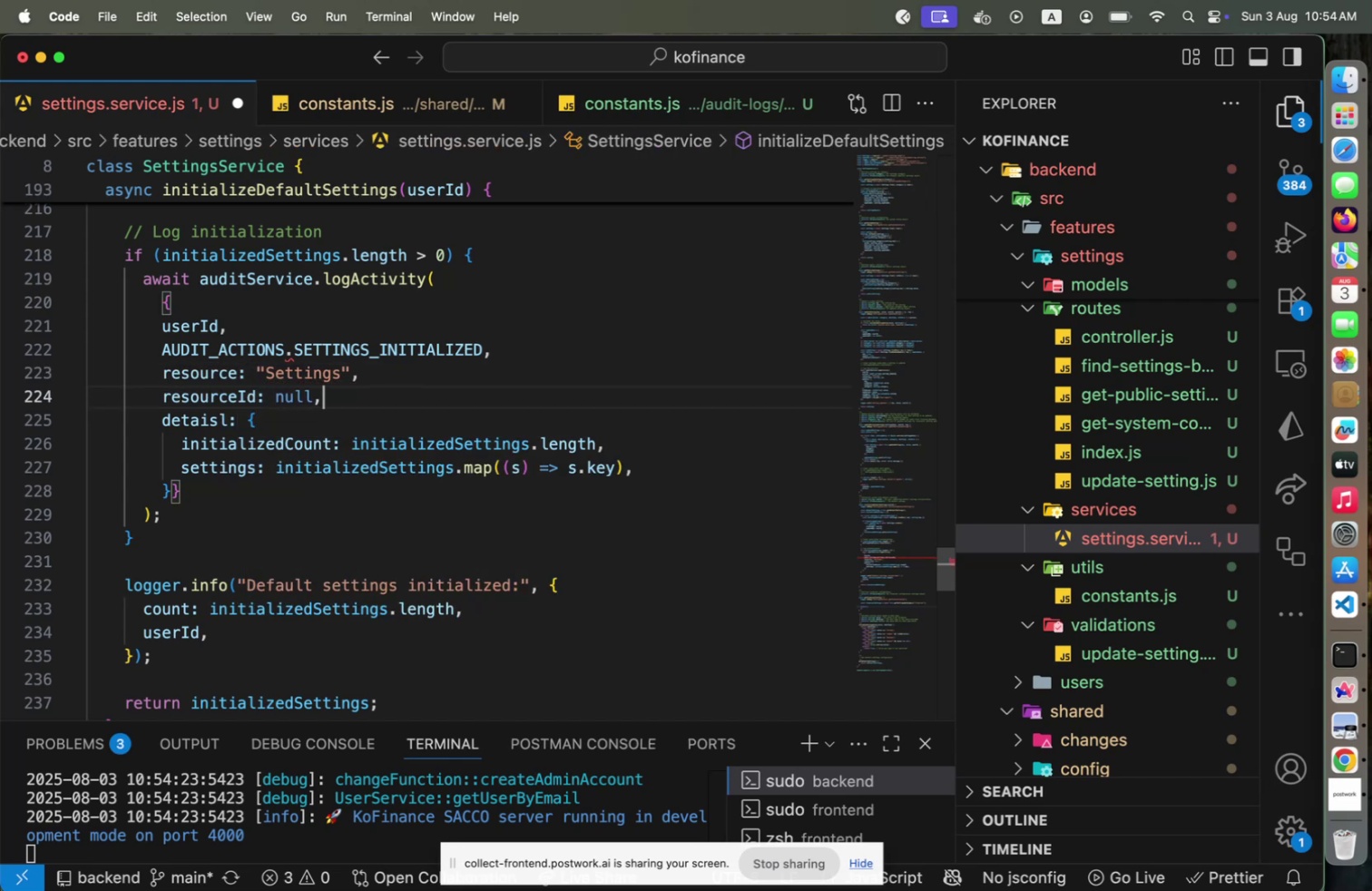 
key(ArrowUp)
 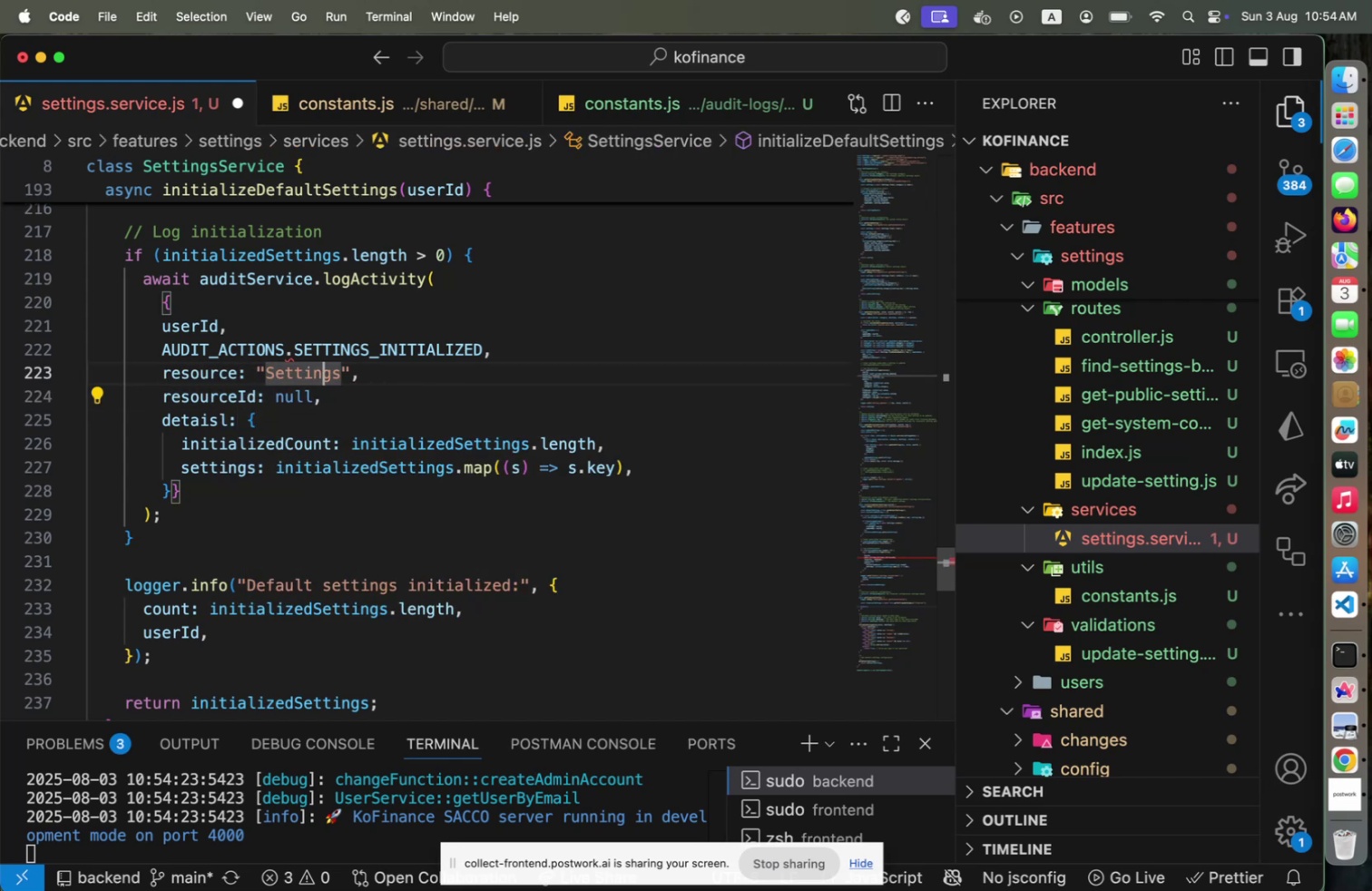 
key(ArrowUp)
 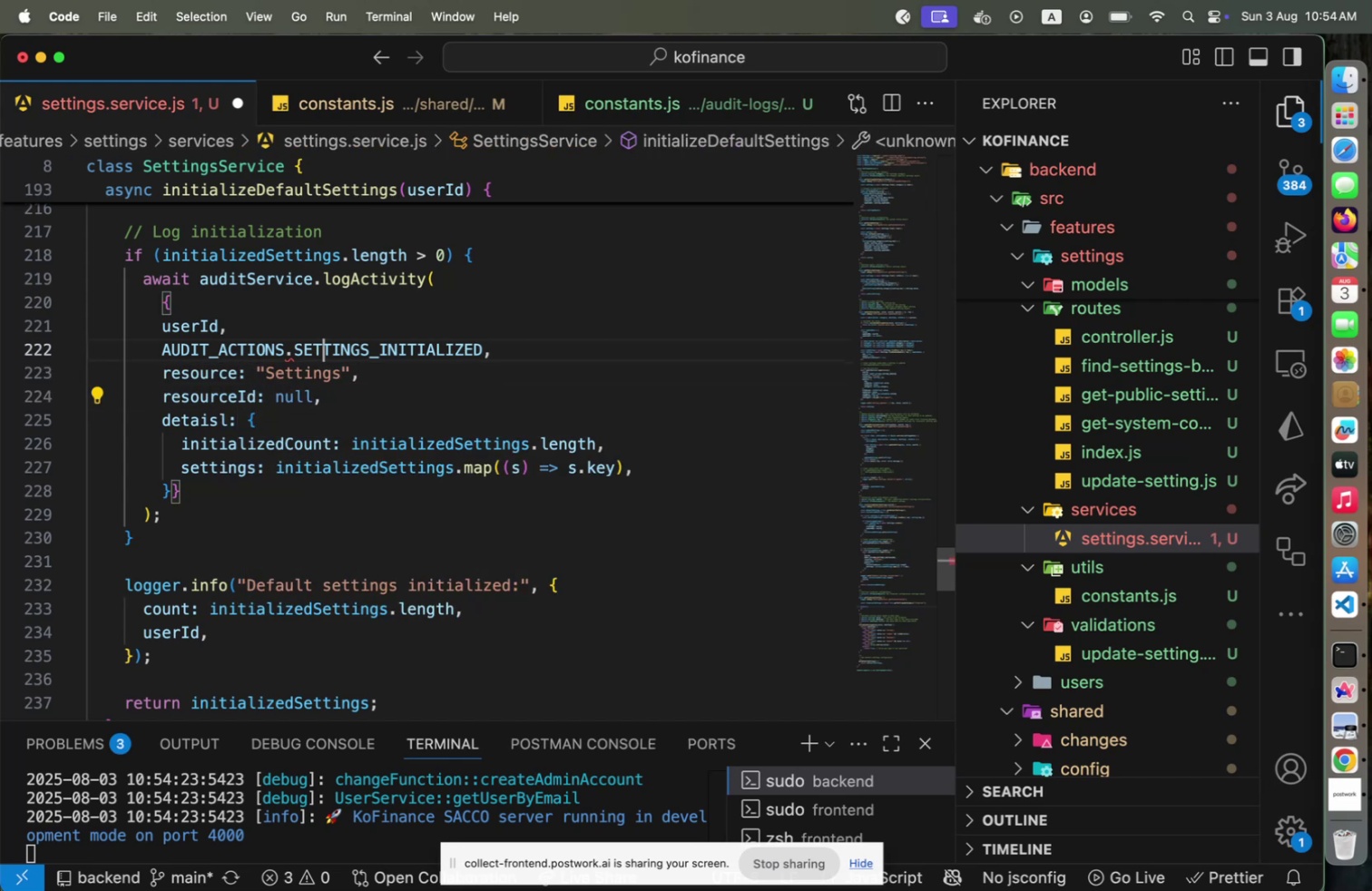 
type([Home]action: )
 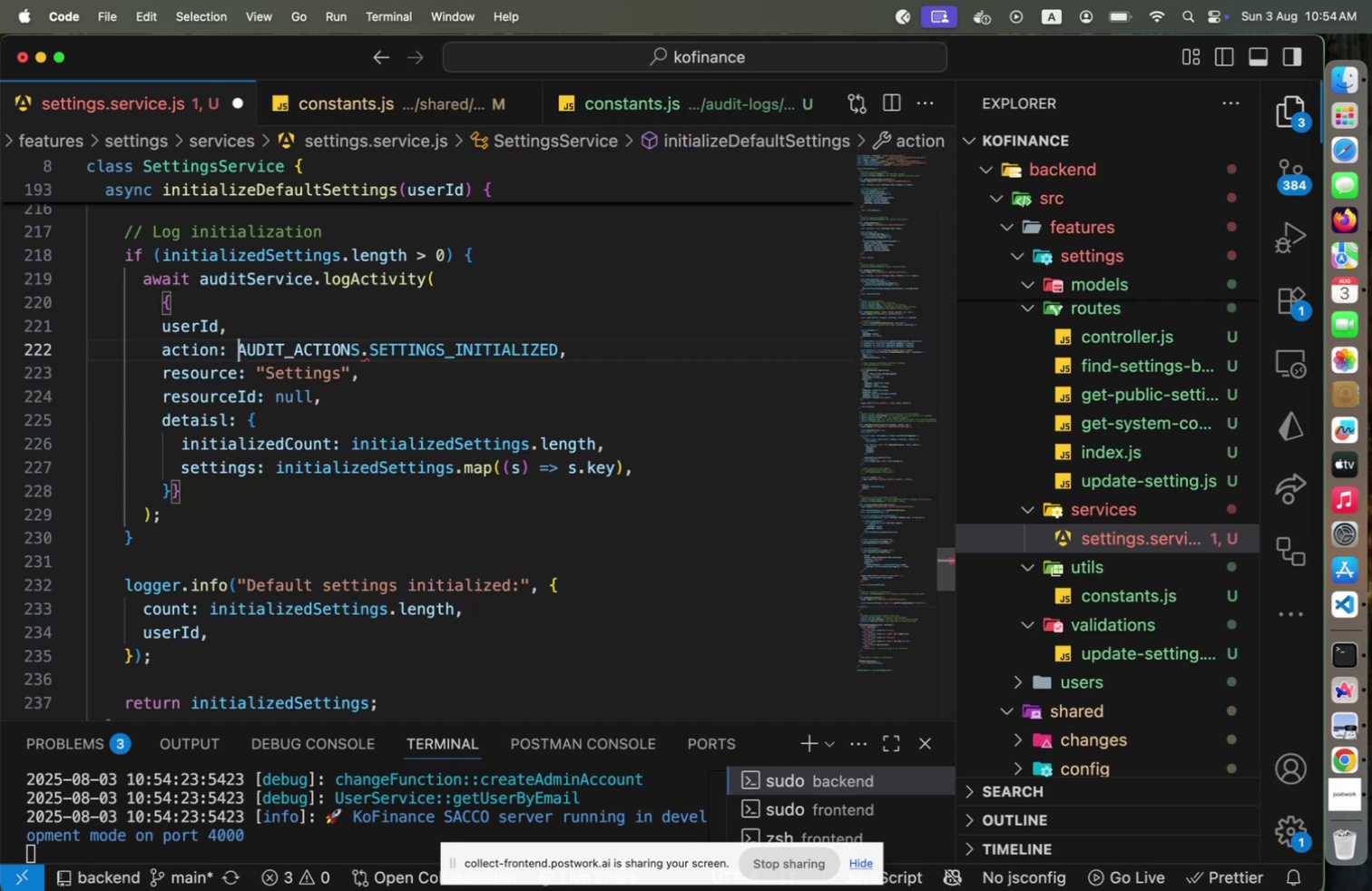 
key(ArrowDown)
 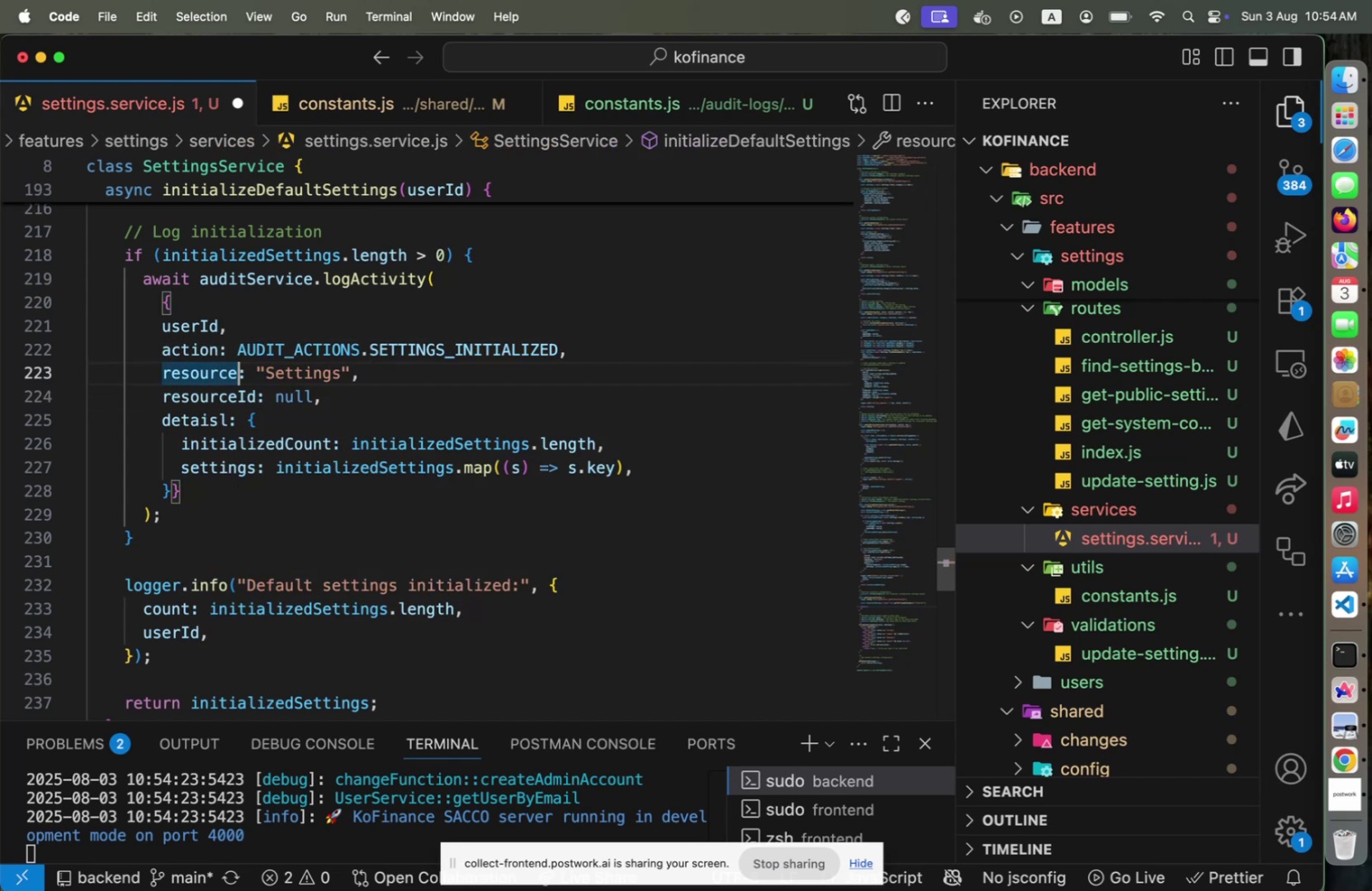 
key(ArrowDown)
 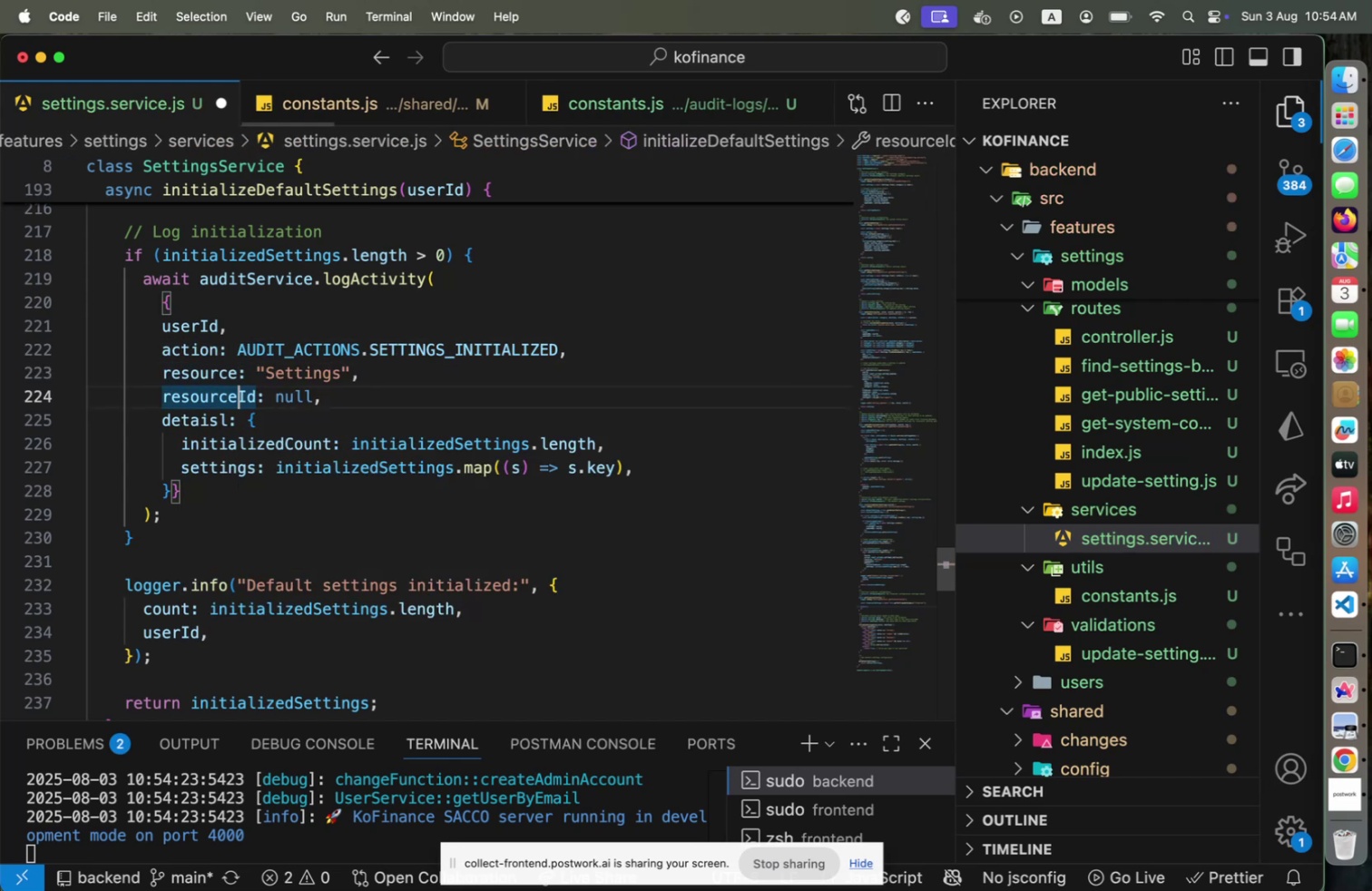 
key(ArrowDown)
 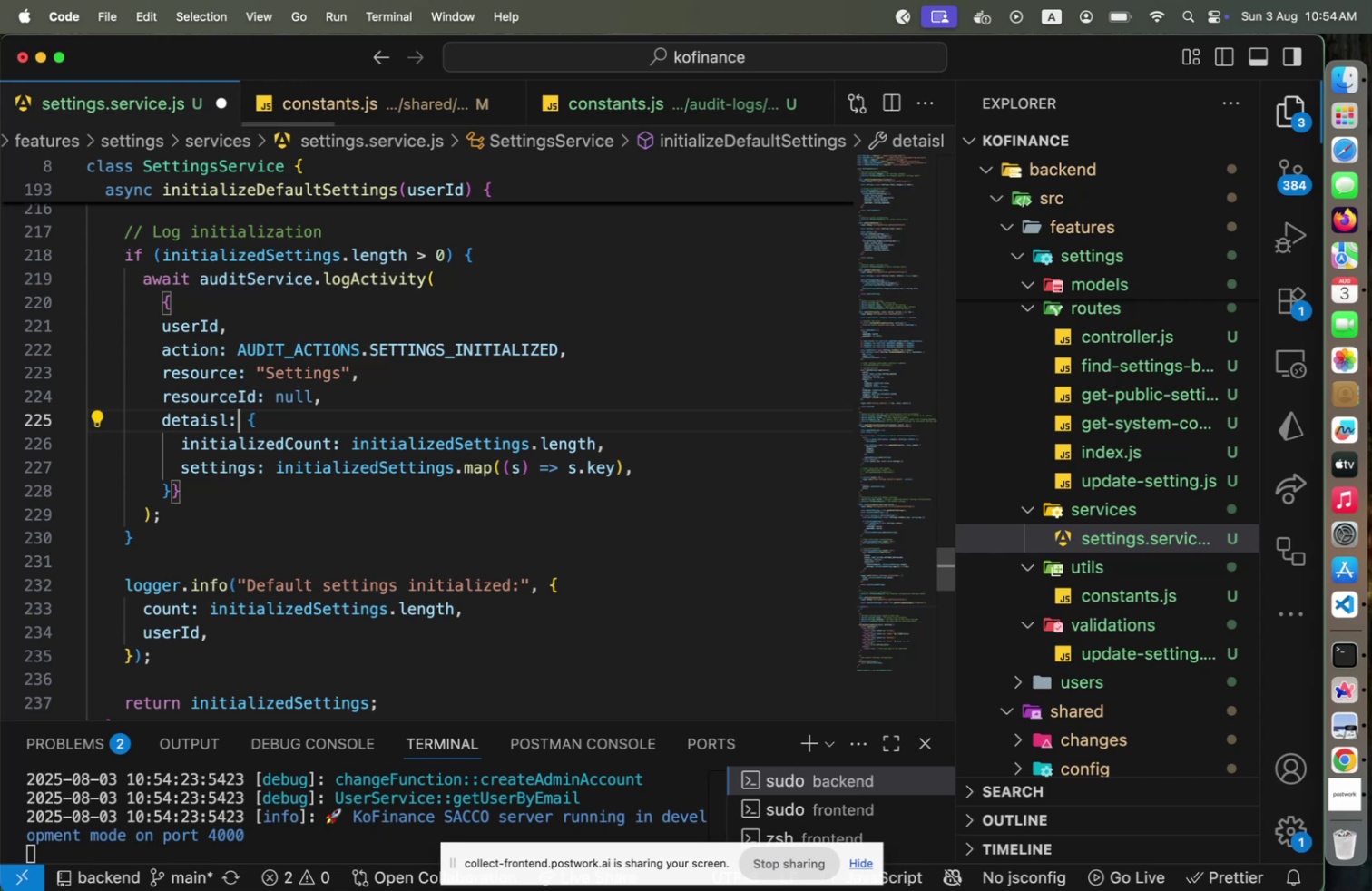 
key(ArrowDown)
 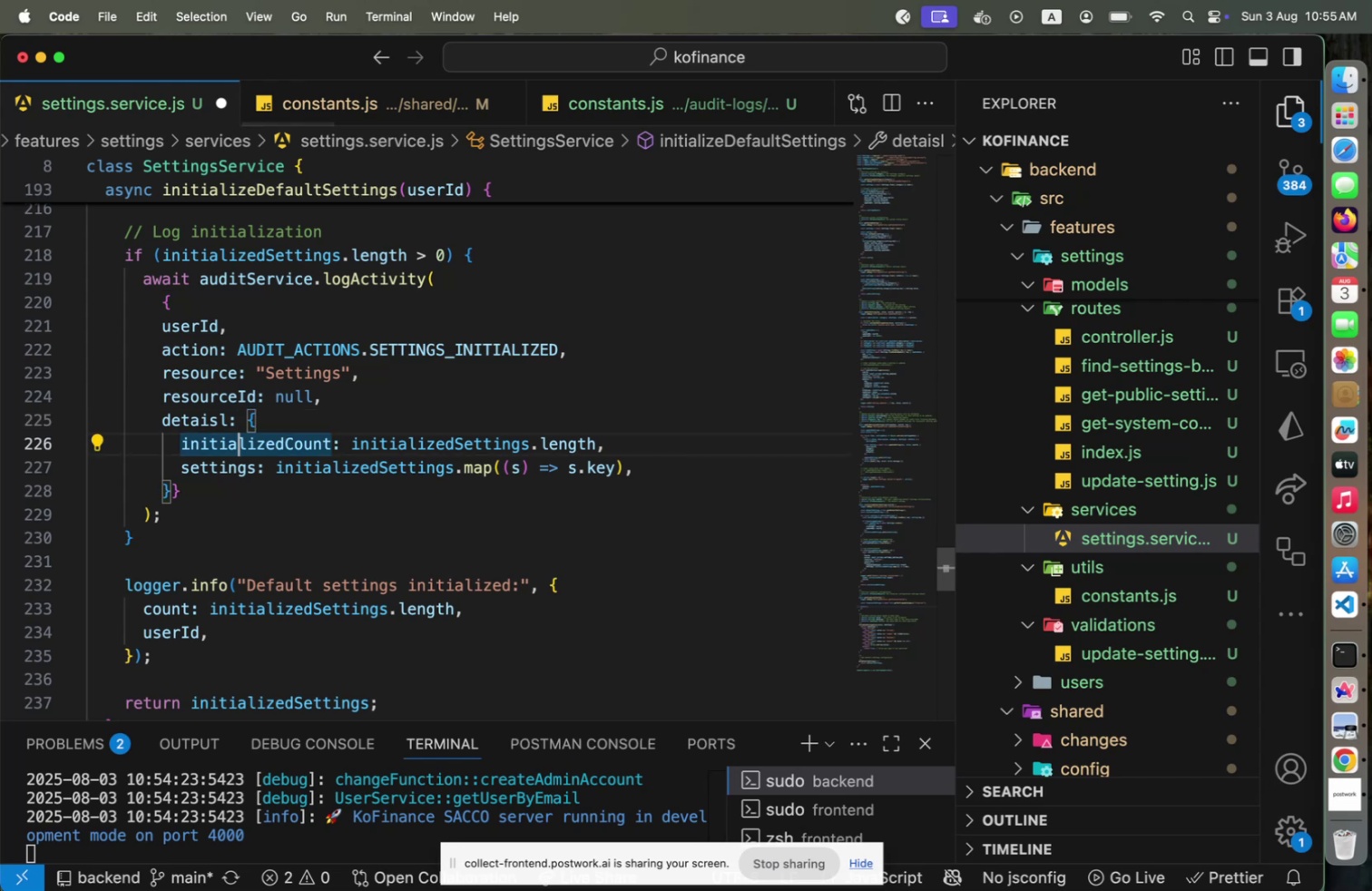 
key(ArrowUp)
 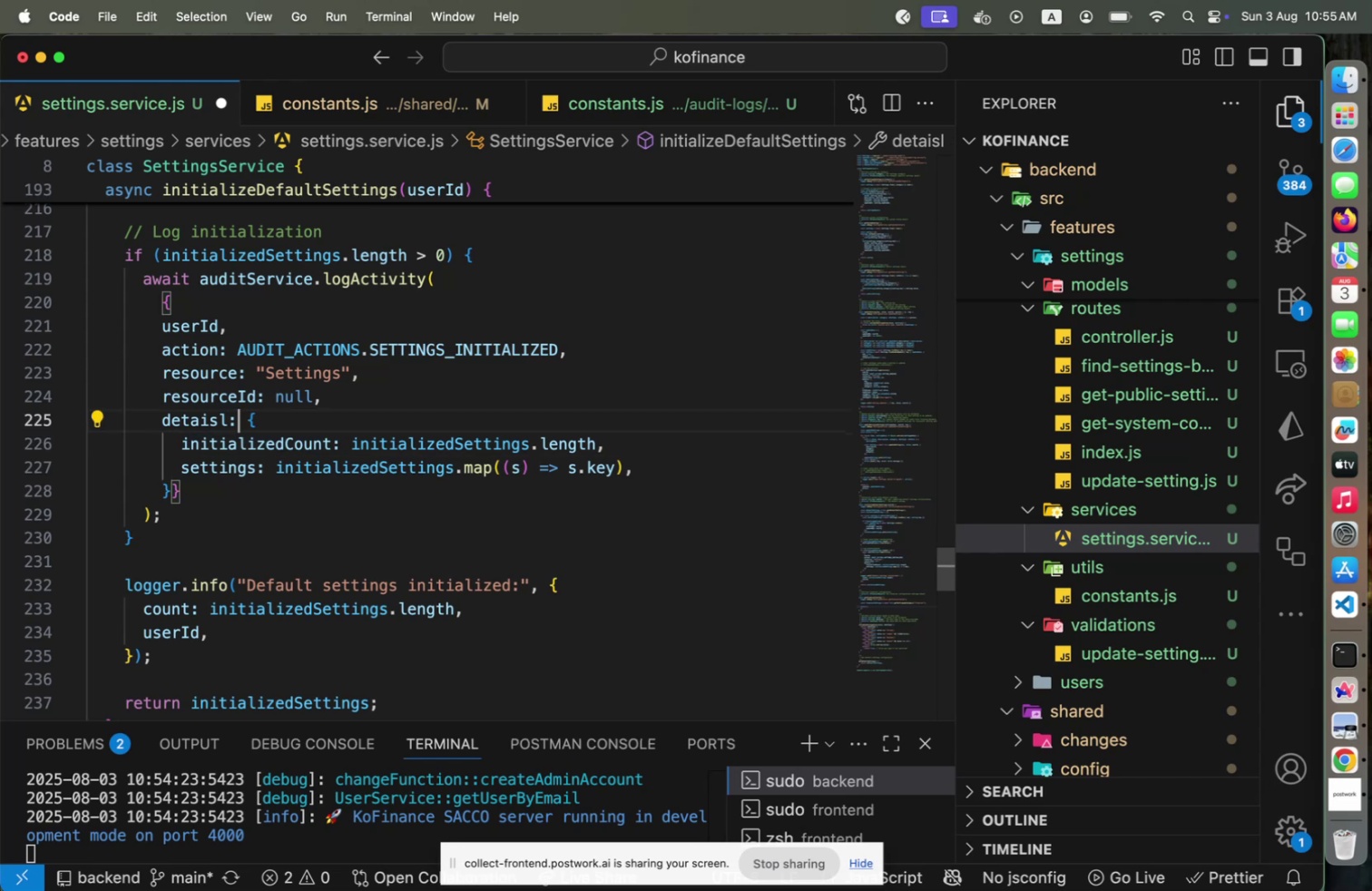 
key(ArrowLeft)
 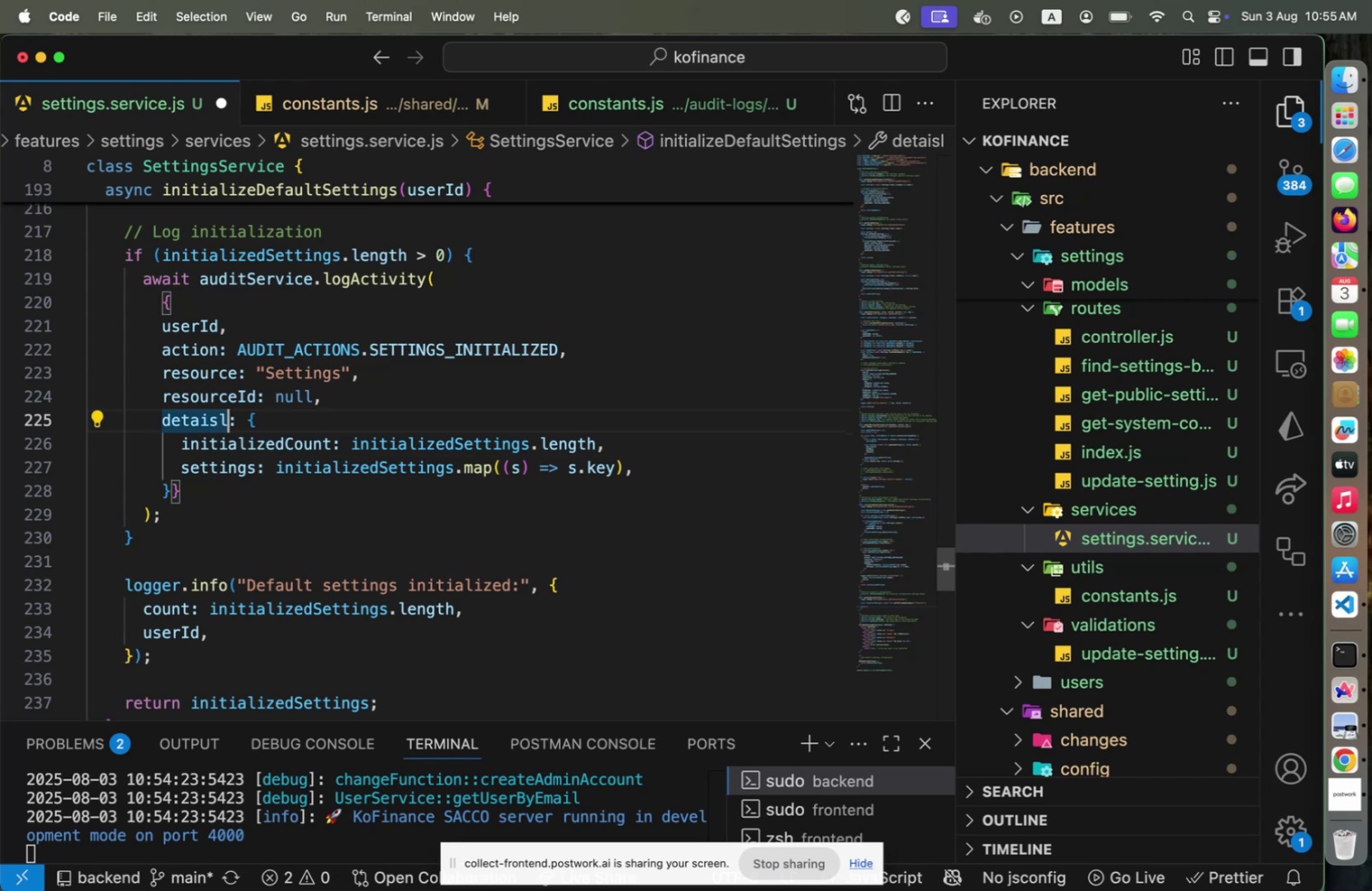 
key(Backspace)
key(Backspace)
type(ls)
 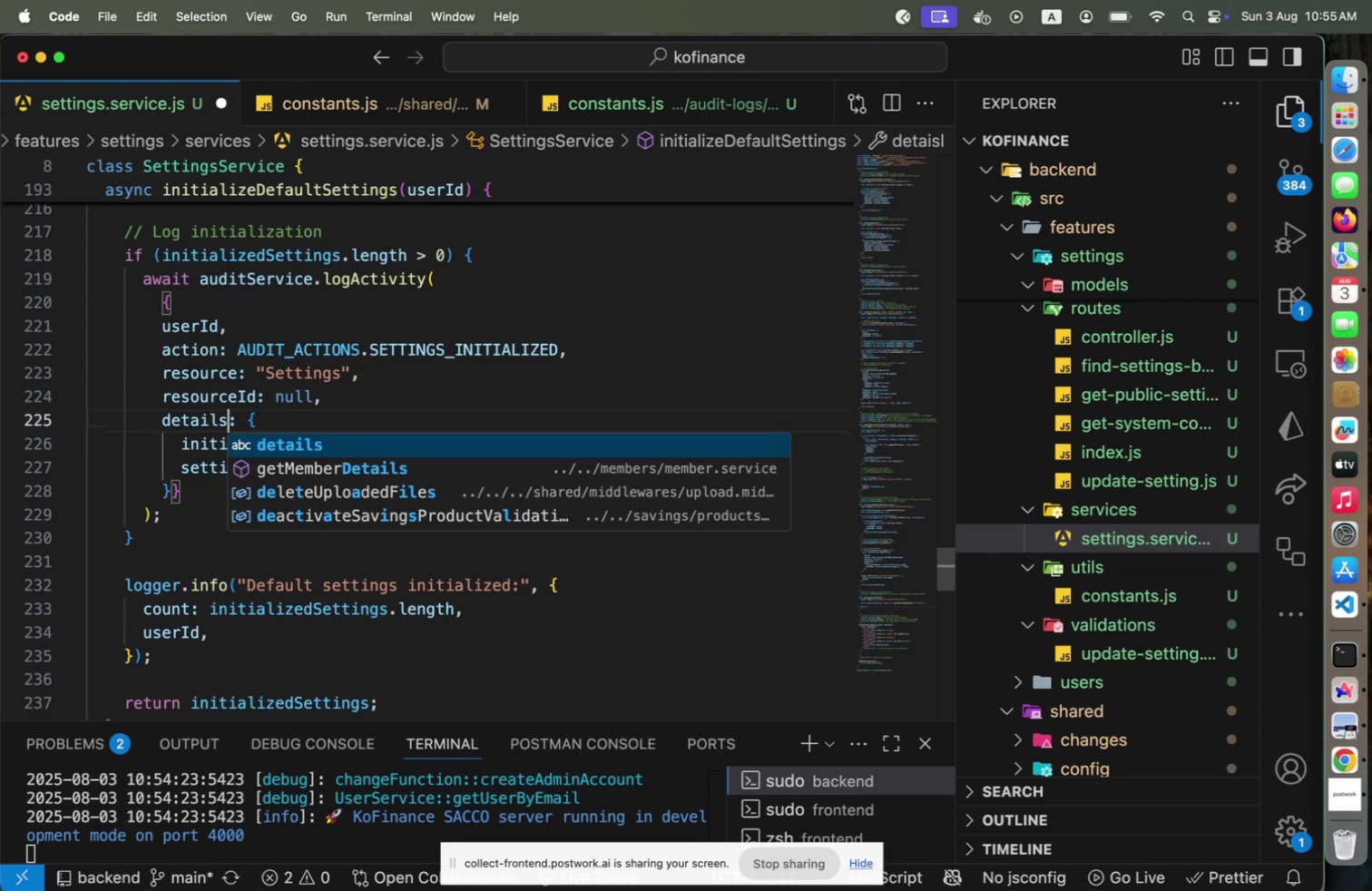 
key(ArrowRight)
 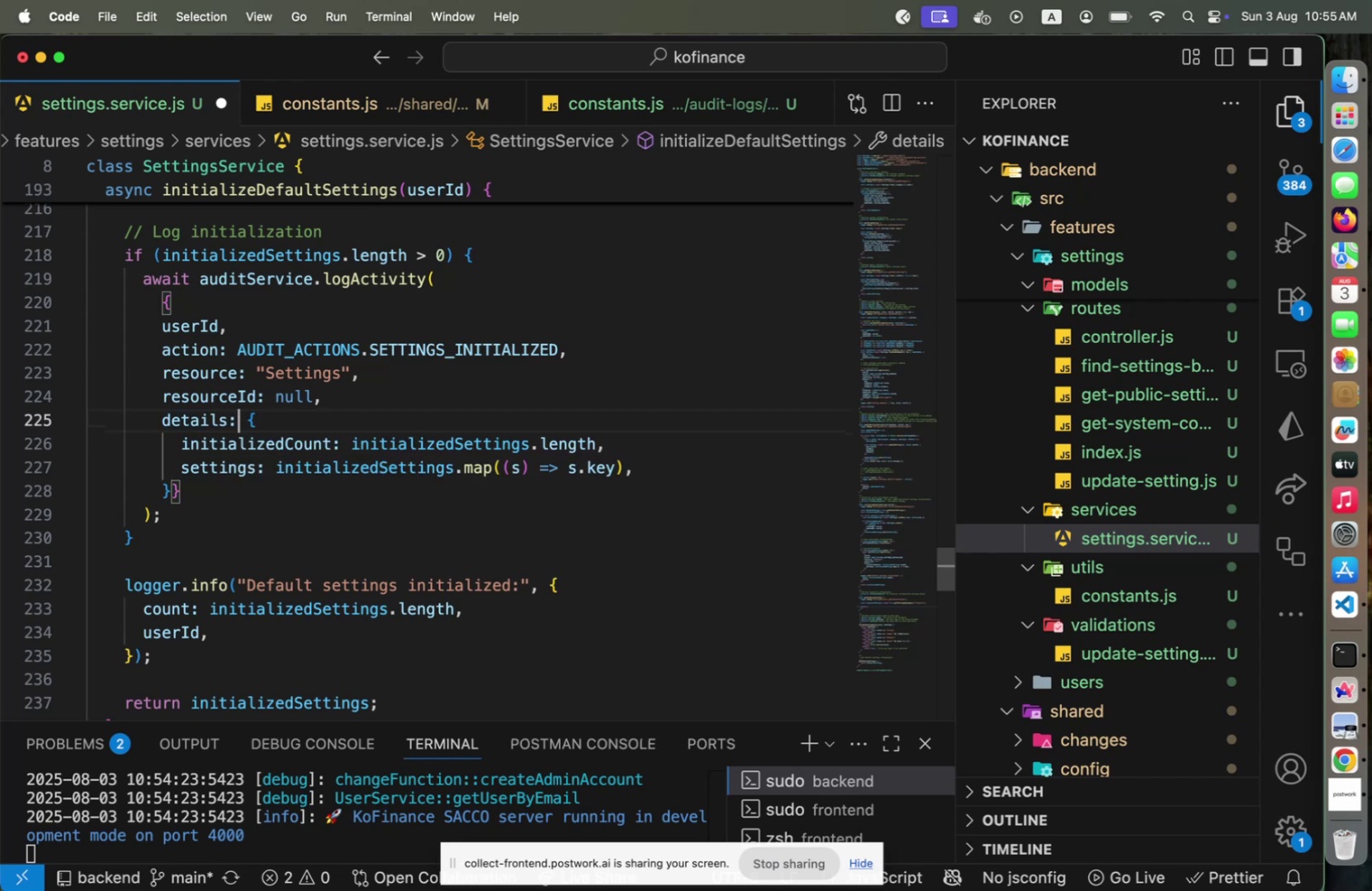 
key(ArrowDown)
 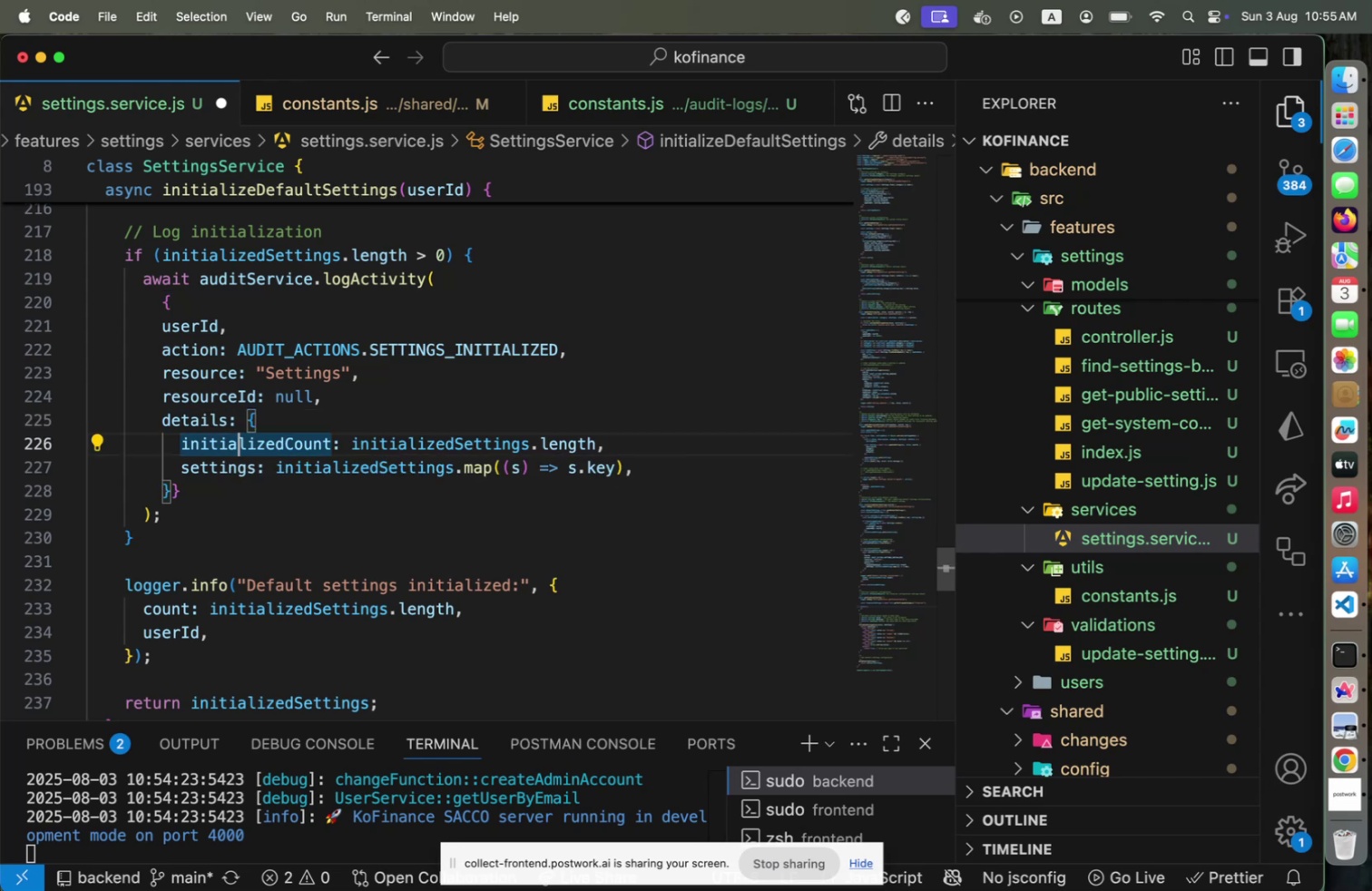 
key(ArrowDown)
 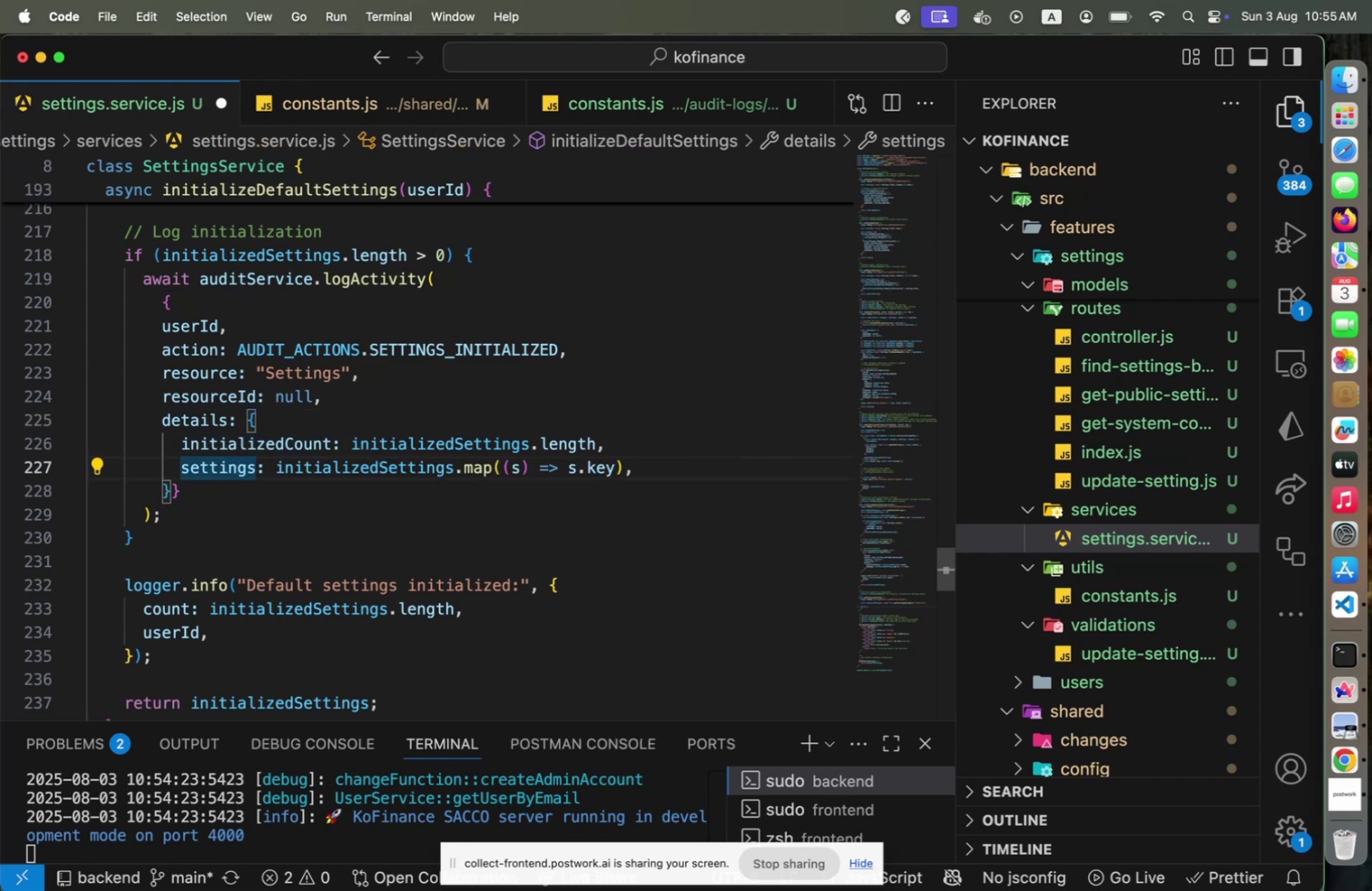 
key(ArrowDown)
 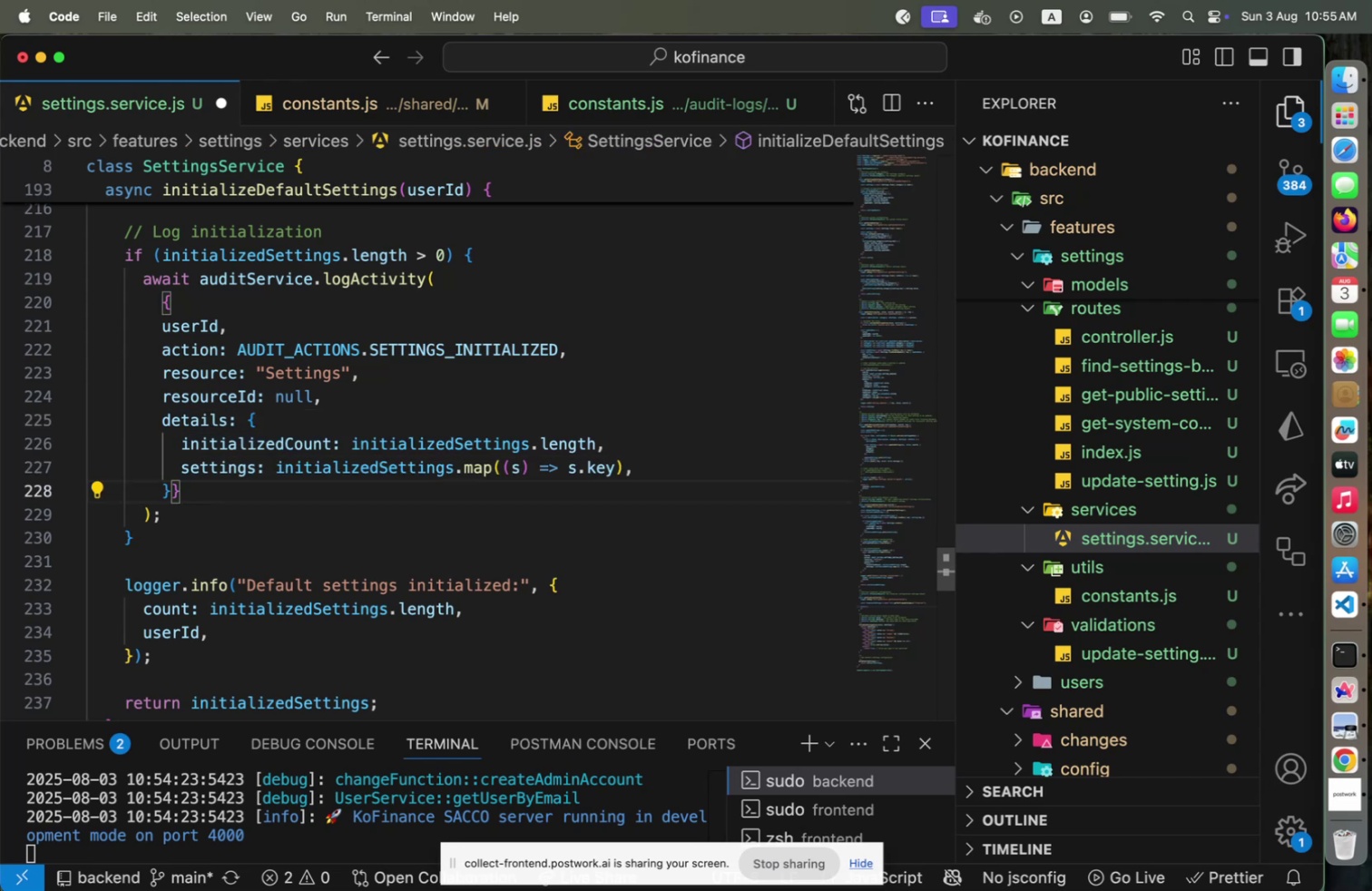 
key(Alt+Shift+F)
 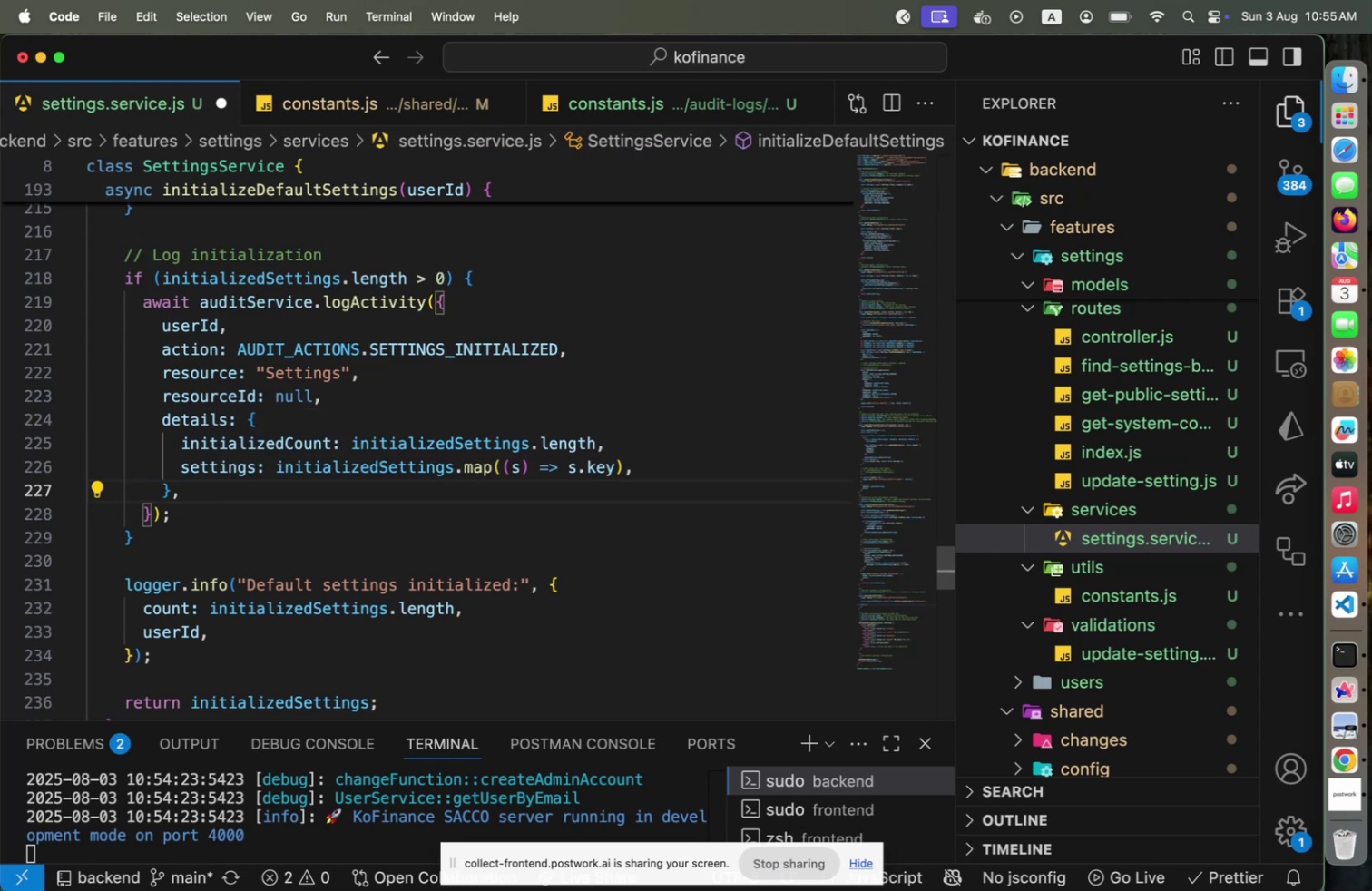 
wait(6.39)
 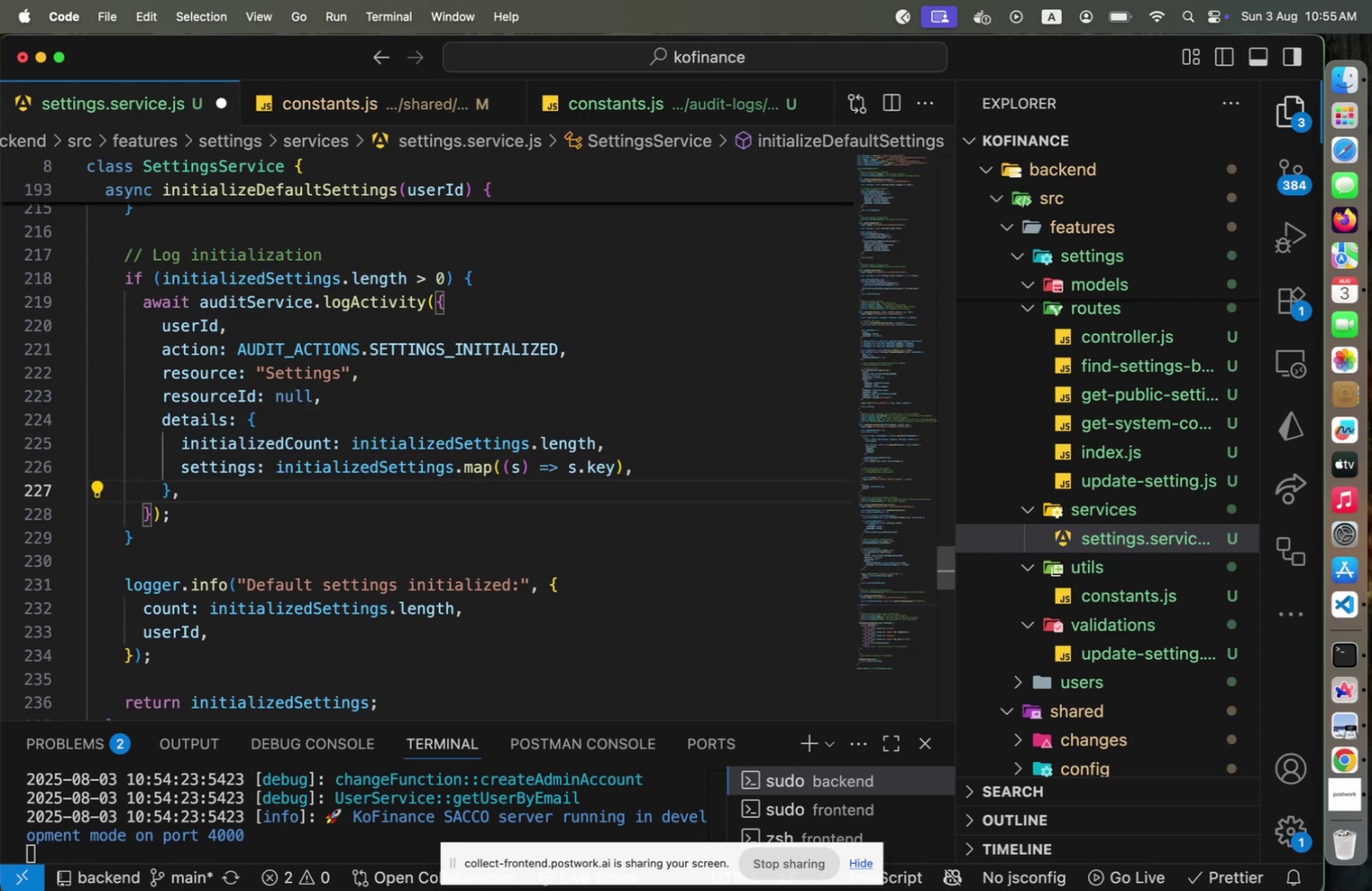 
key(Enter)
 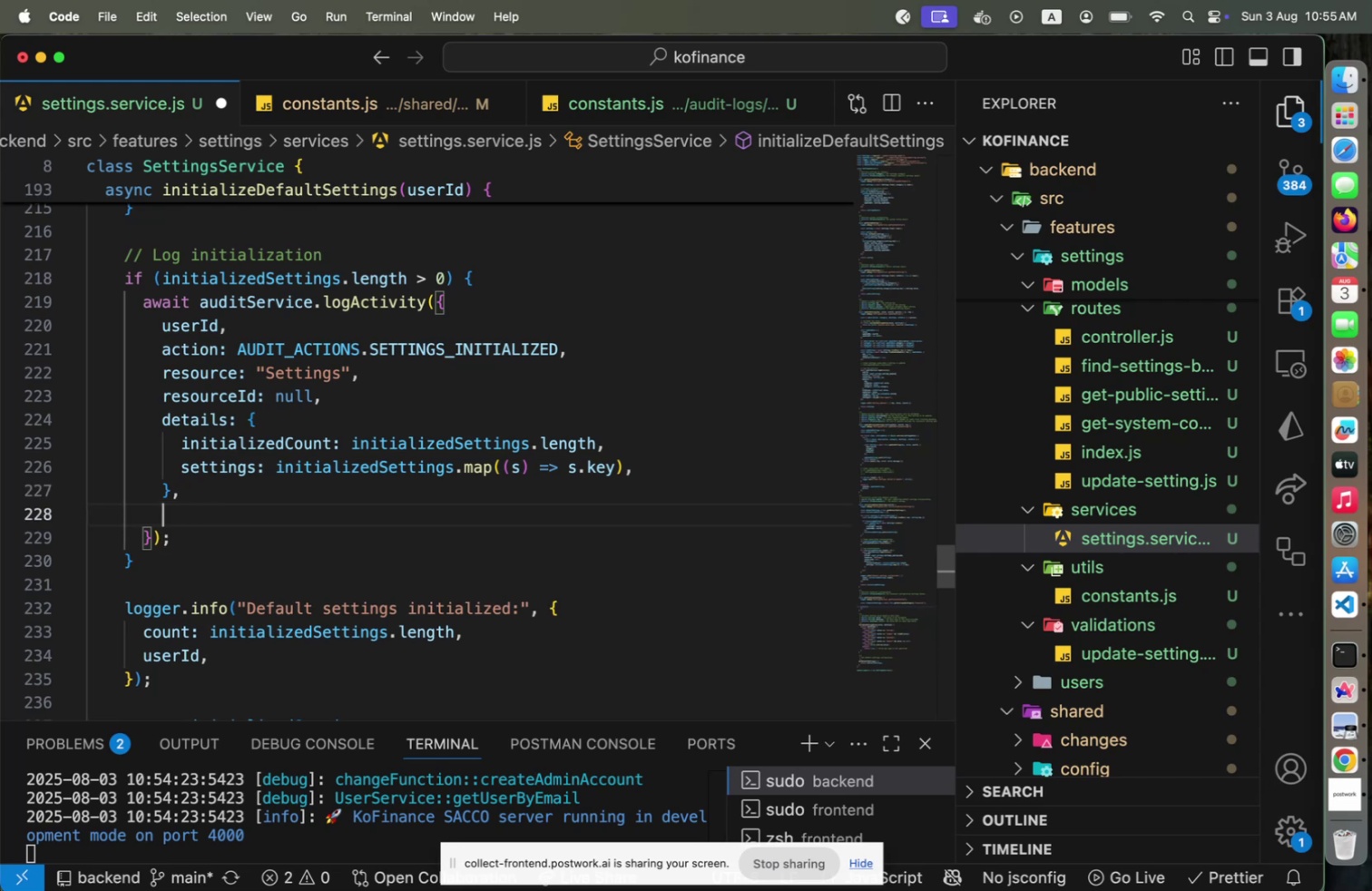 
type(category: ADU)
 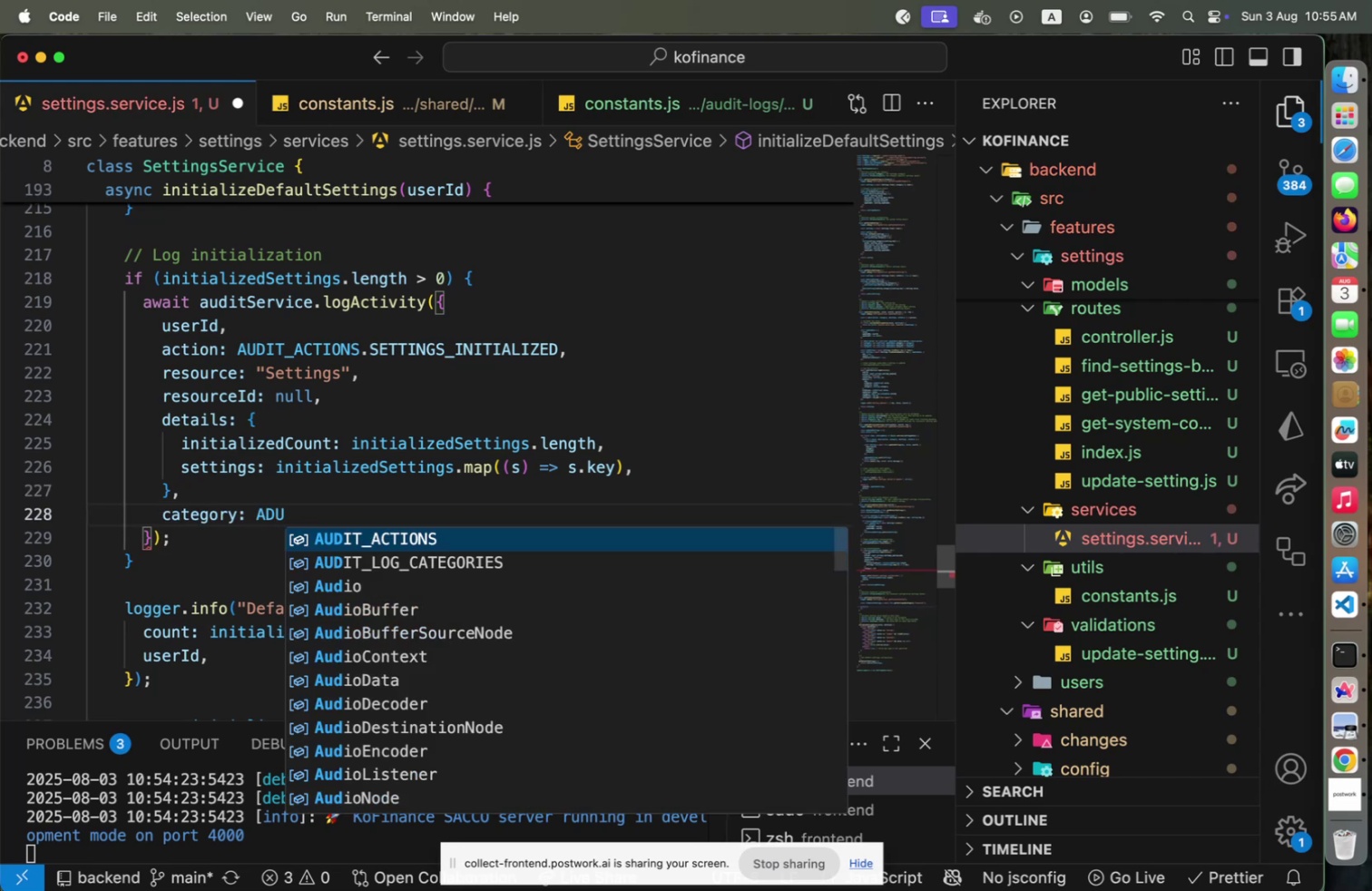 
key(ArrowDown)
 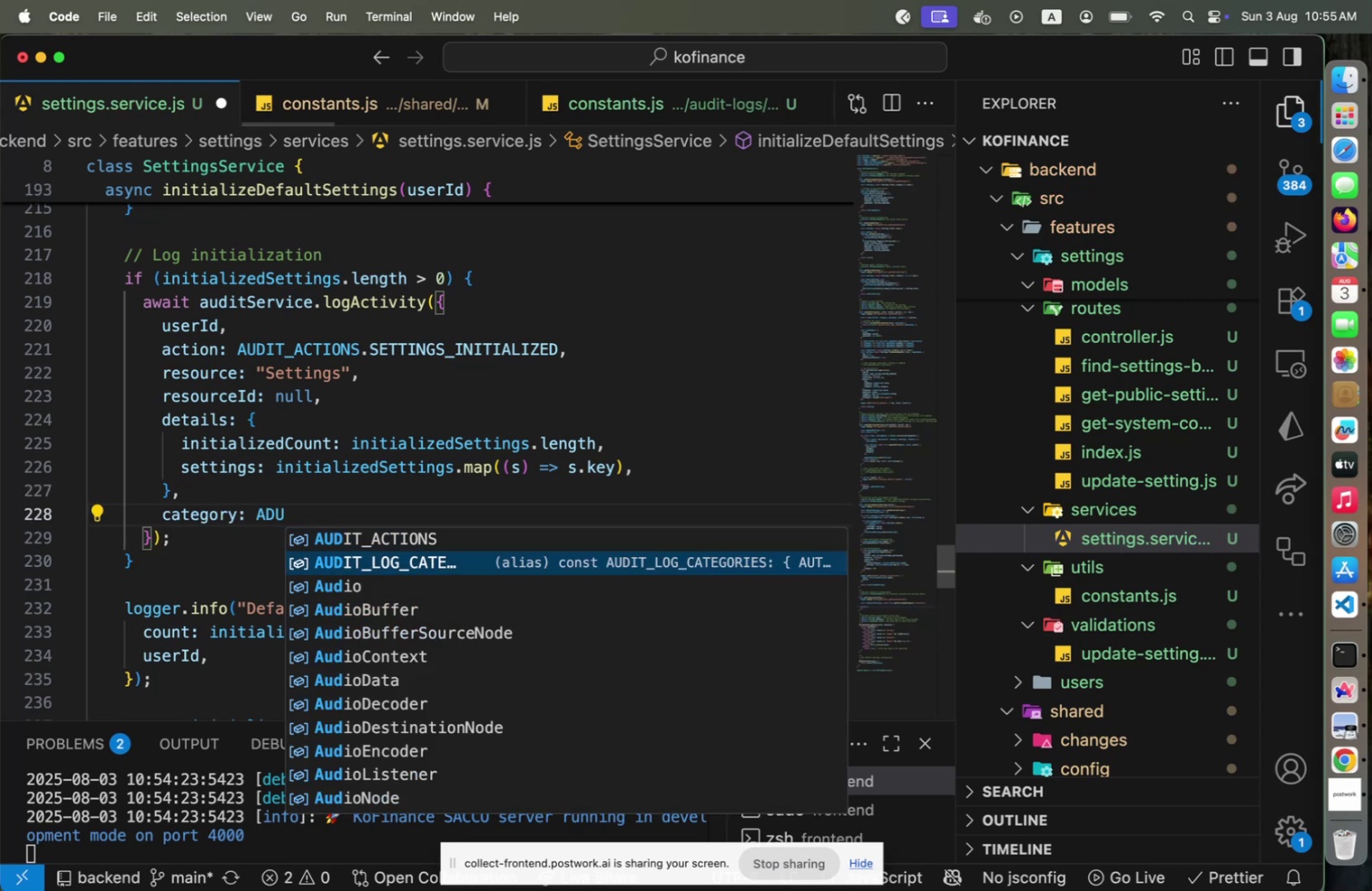 
key(Enter)
 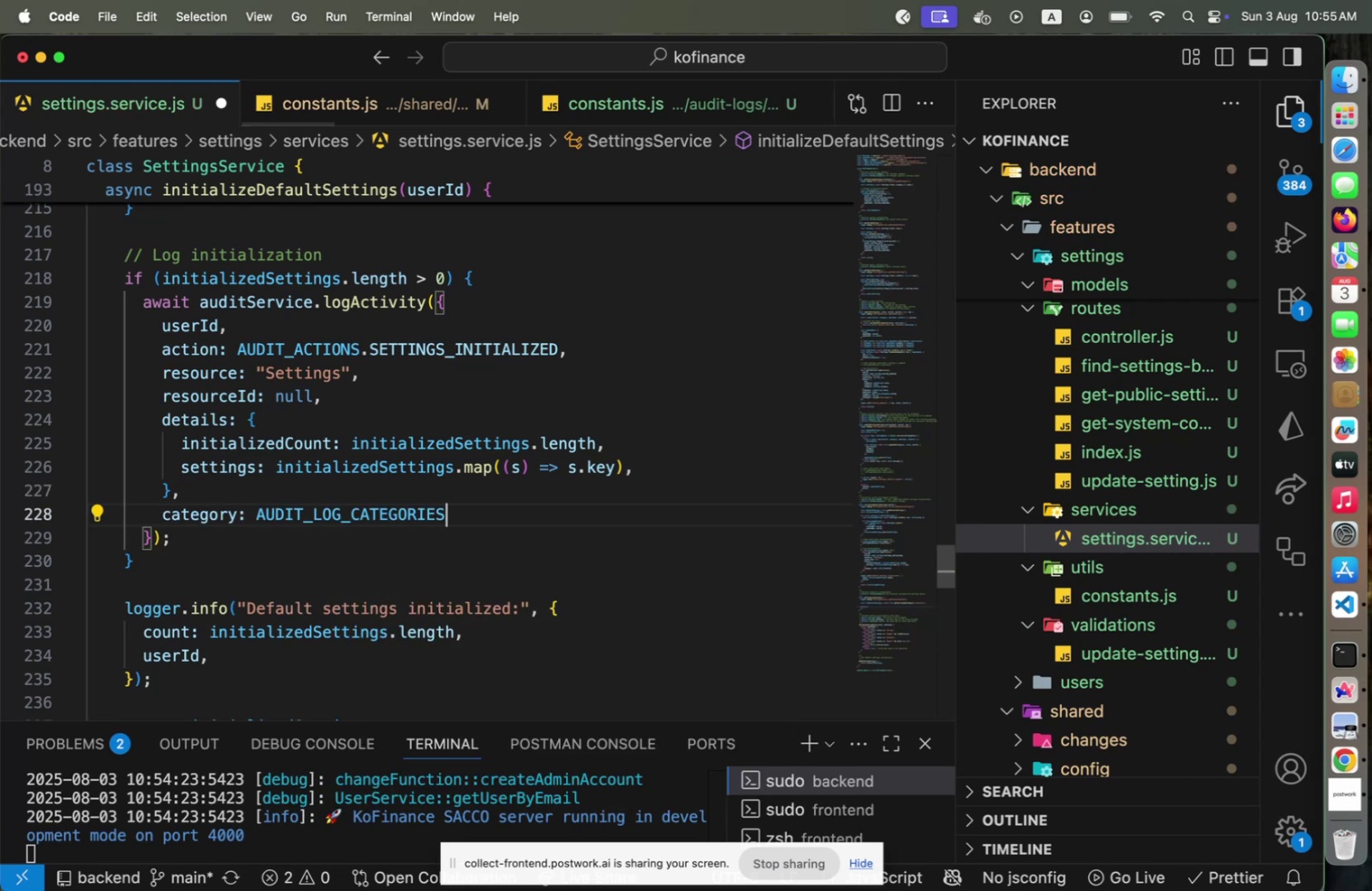 
key(Period)
 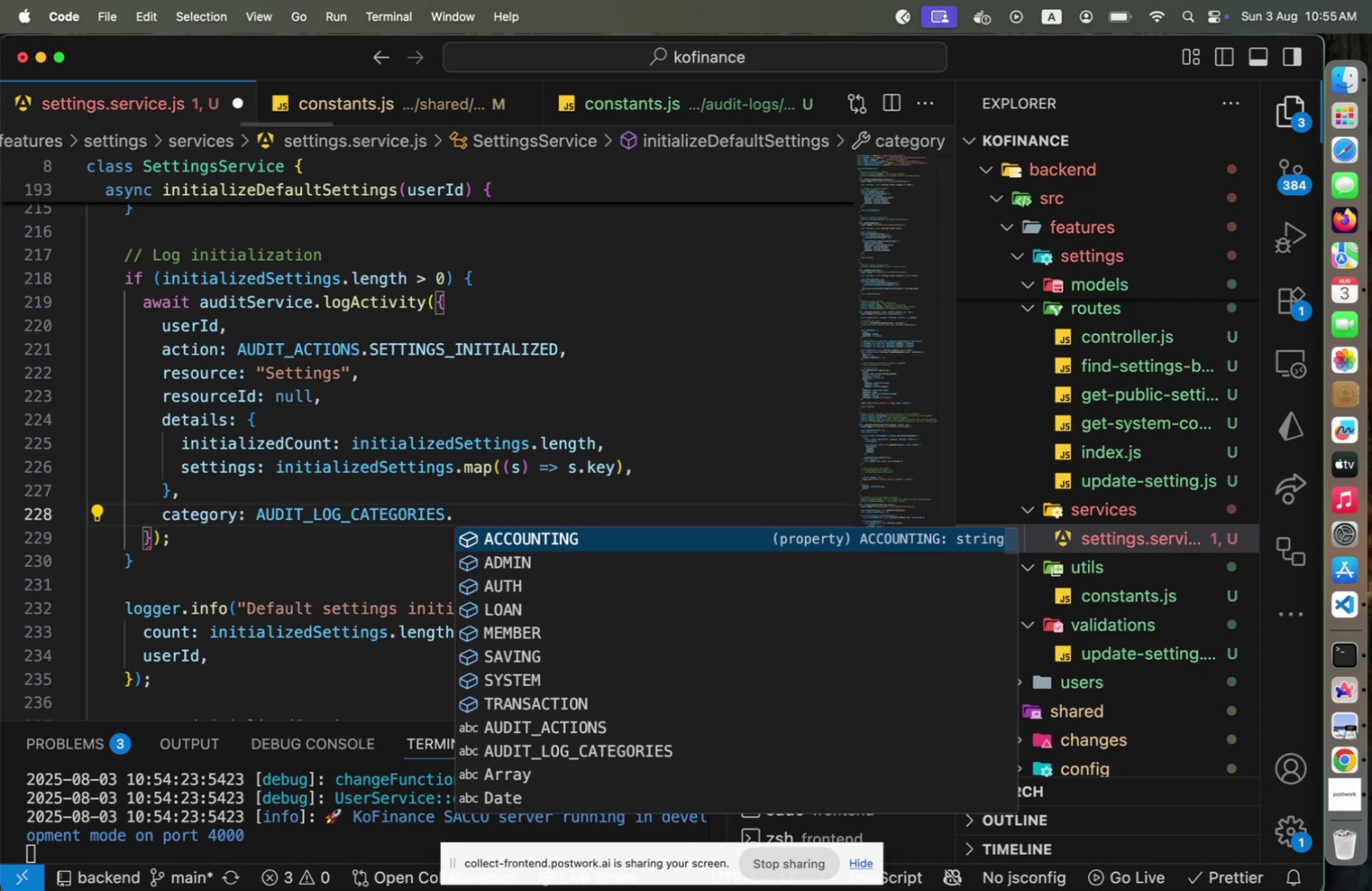 
key(Shift+S)
 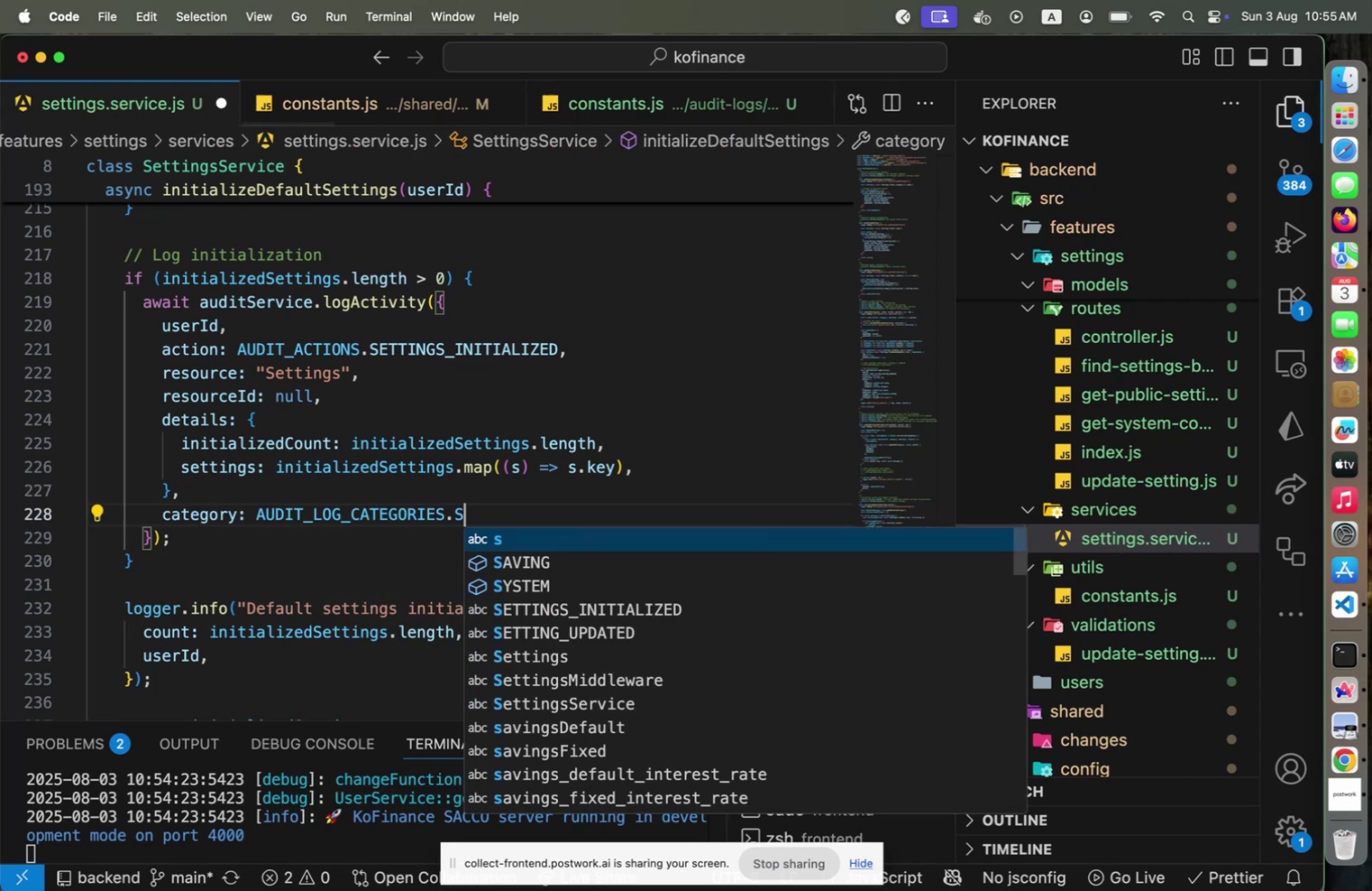 
key(ArrowDown)
 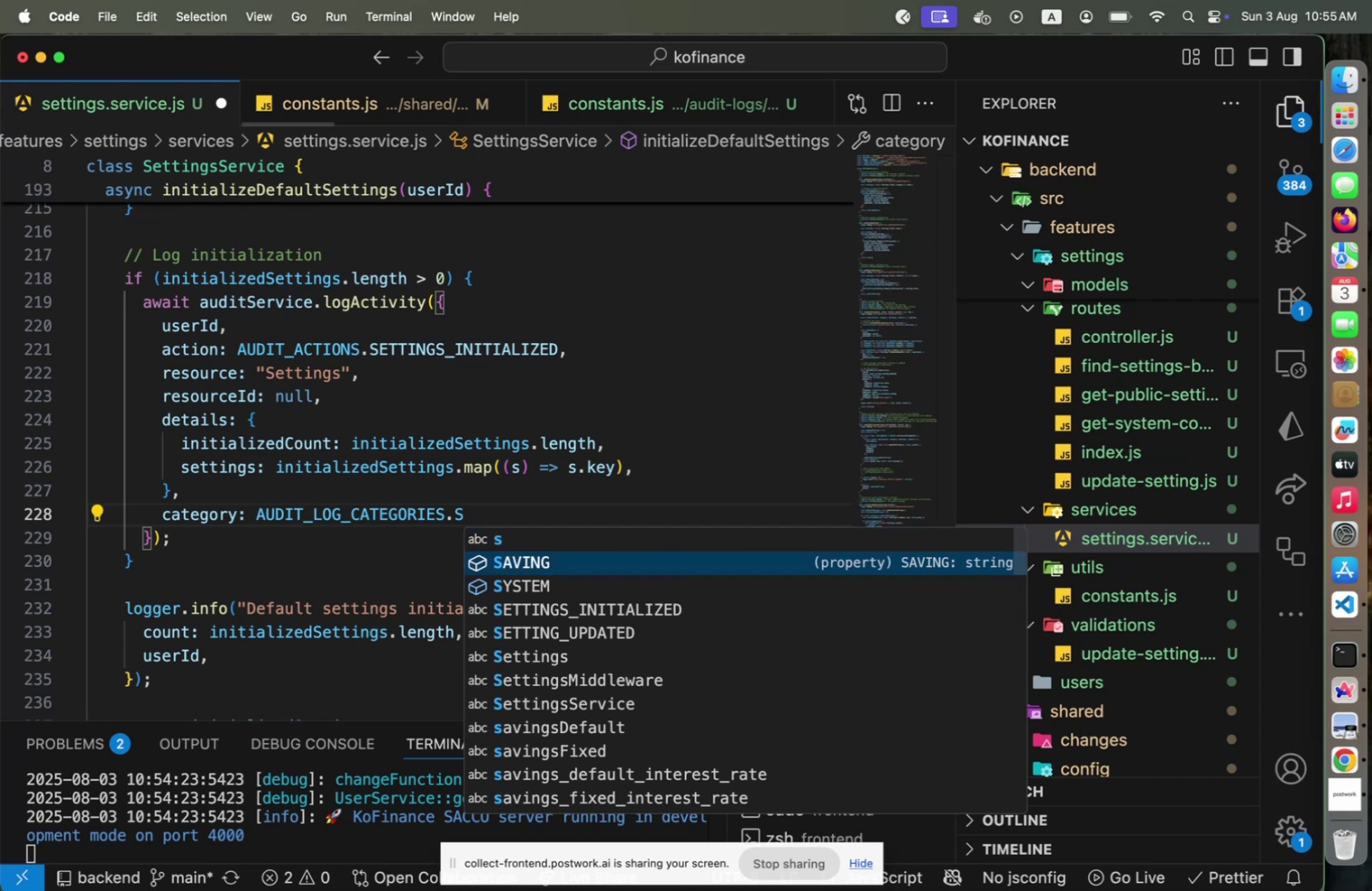 
key(ArrowDown)
 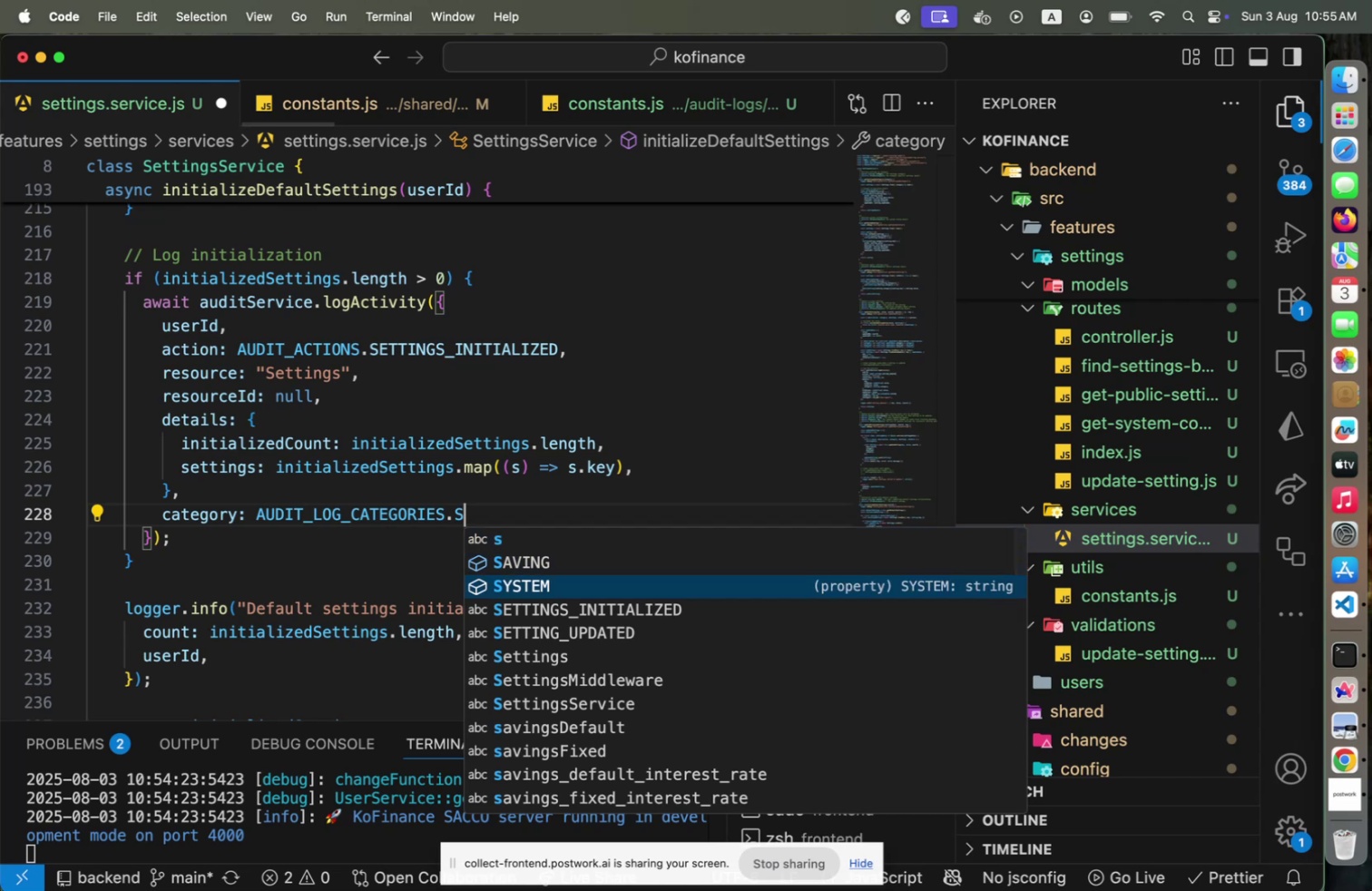 
key(Enter)
 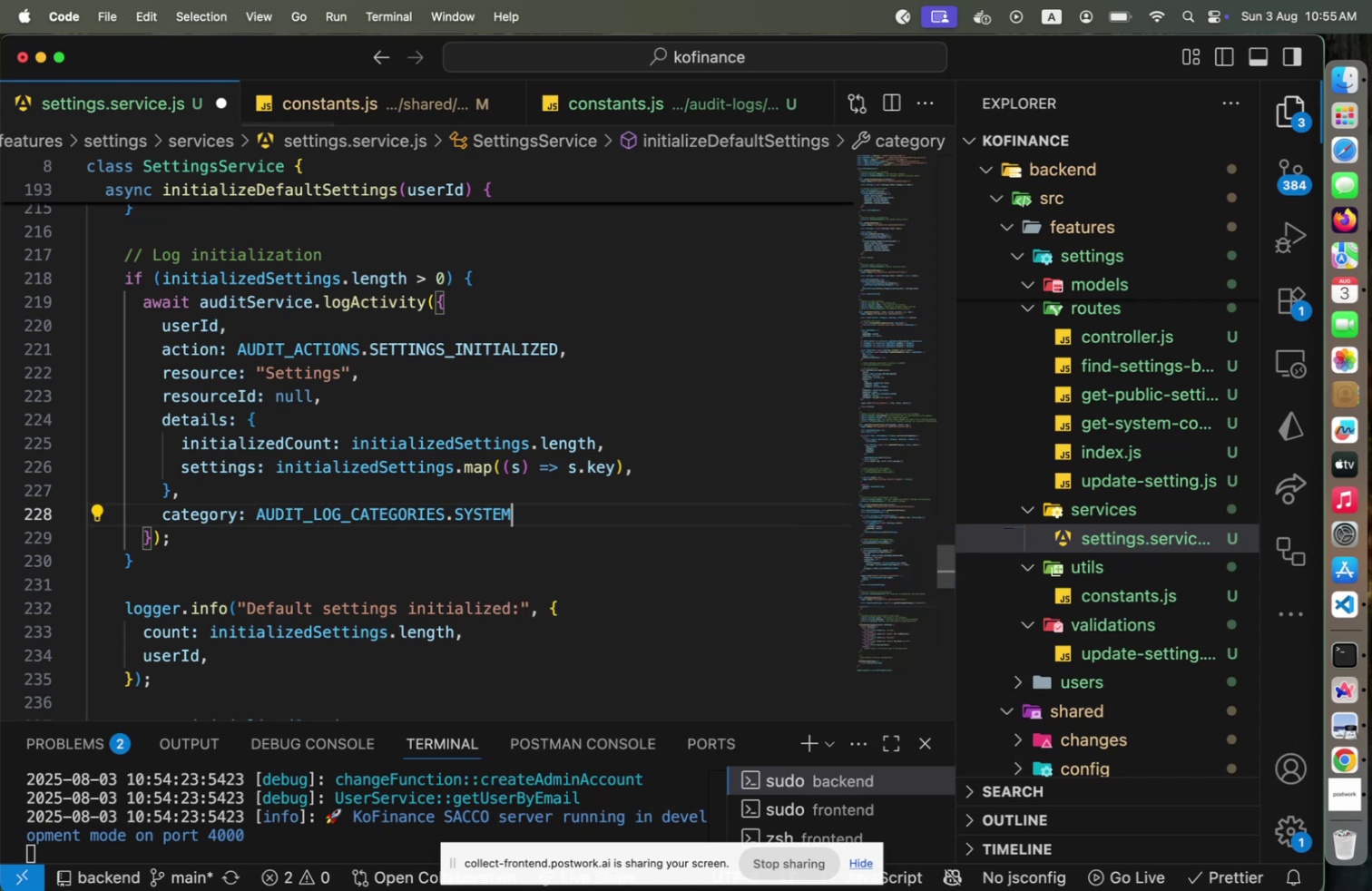 
key(Comma)
 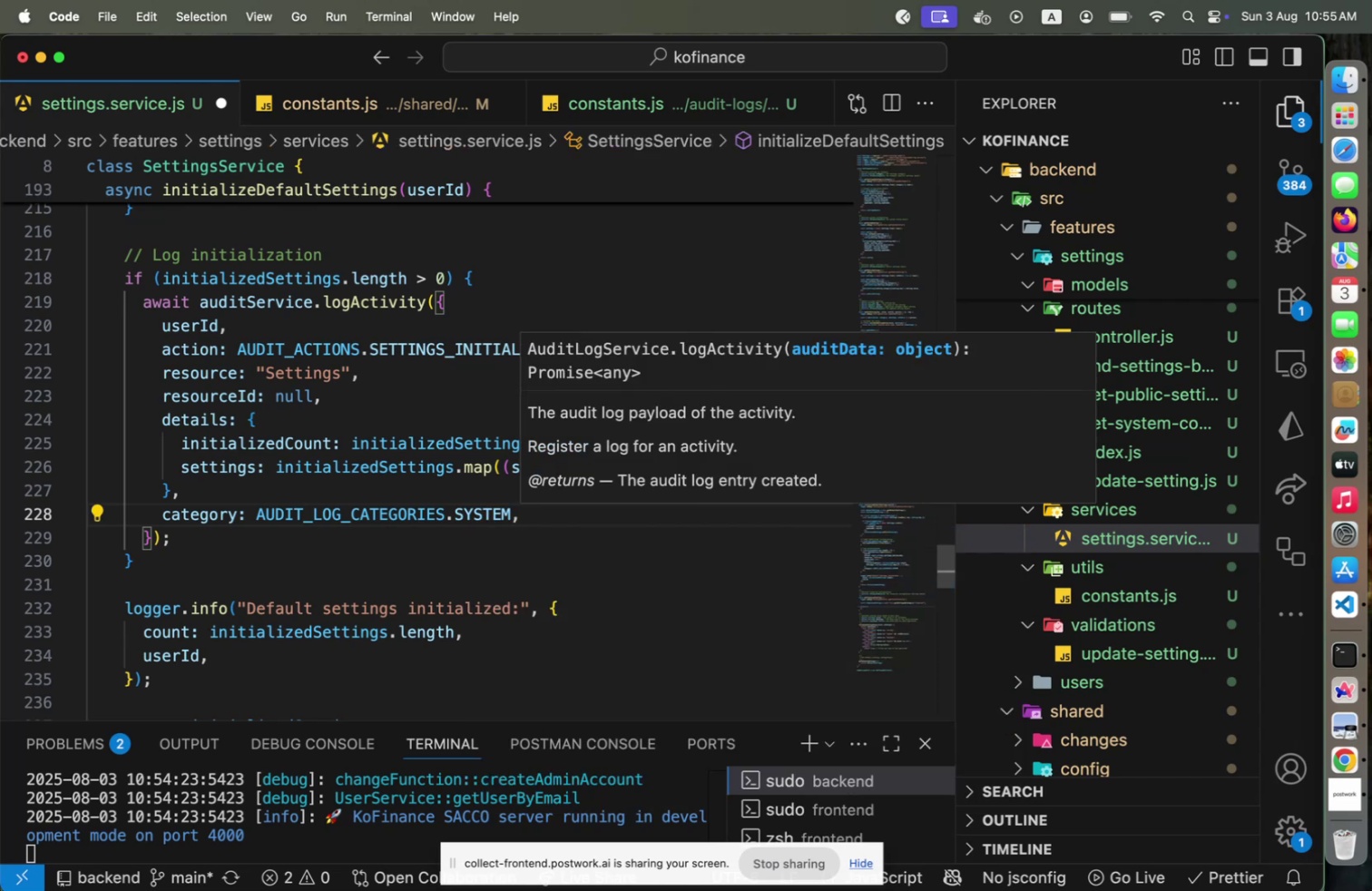 
key(Escape)
 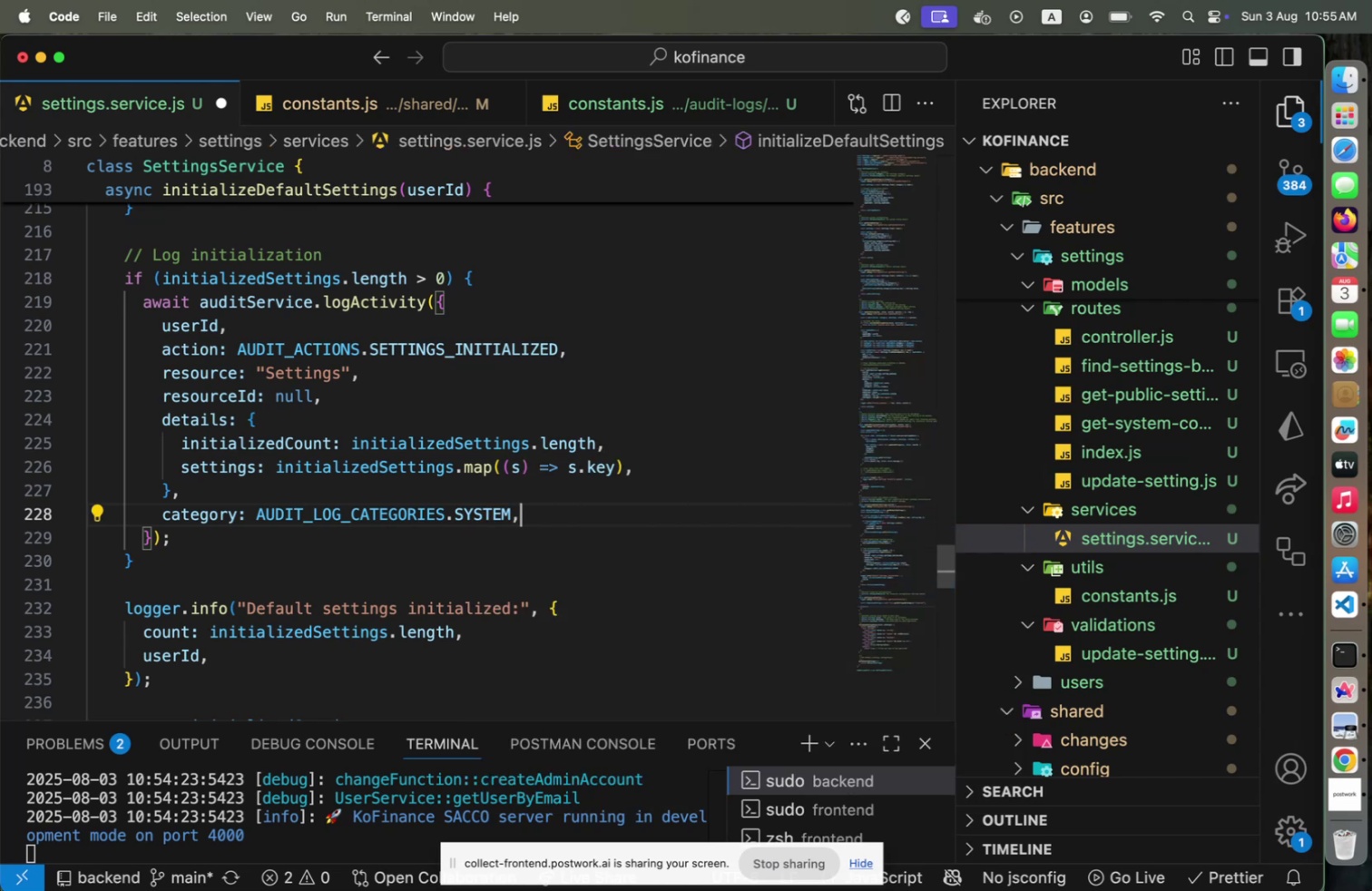 
key(Enter)
 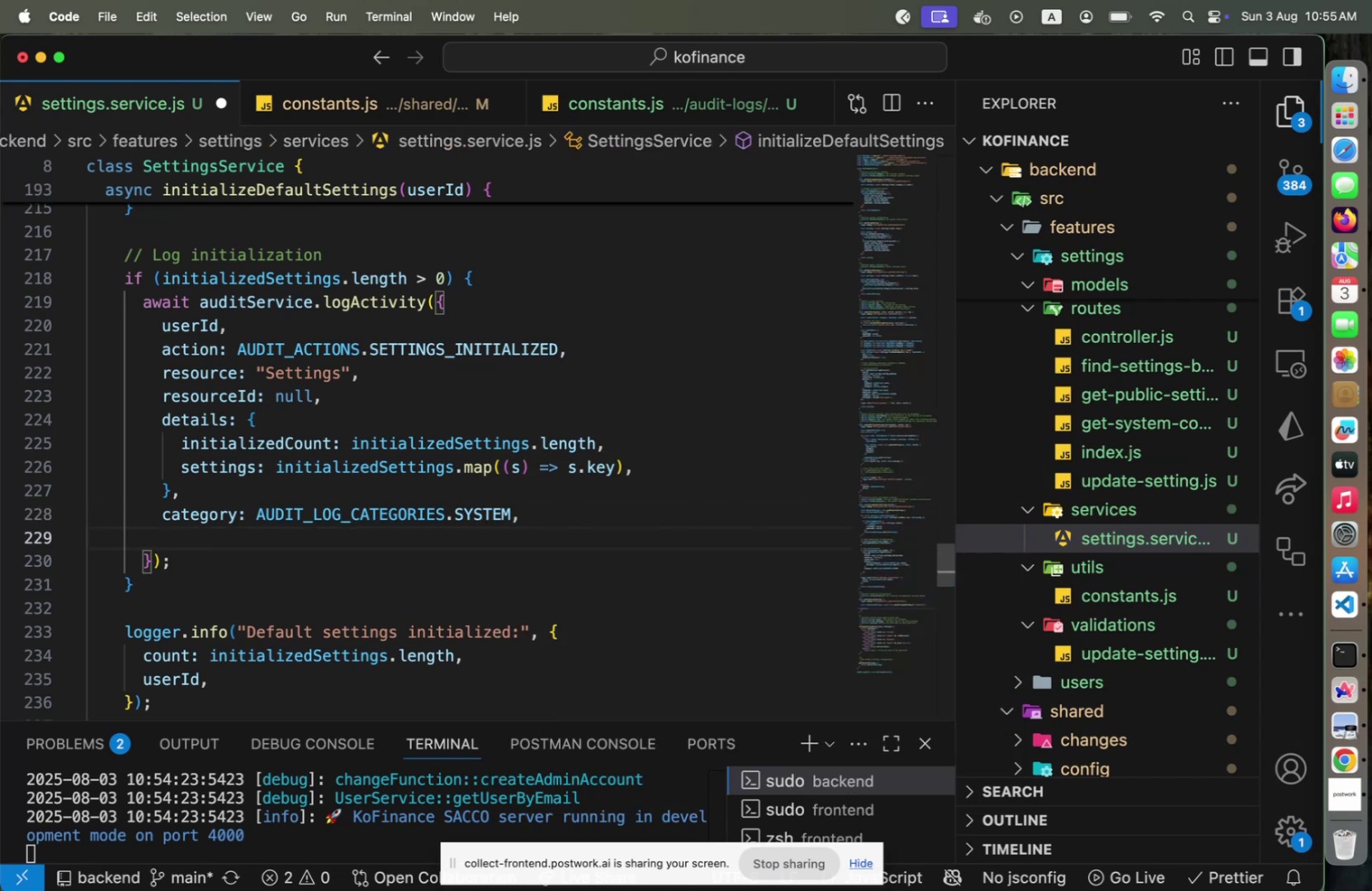 
type(ip: req.ip,)
 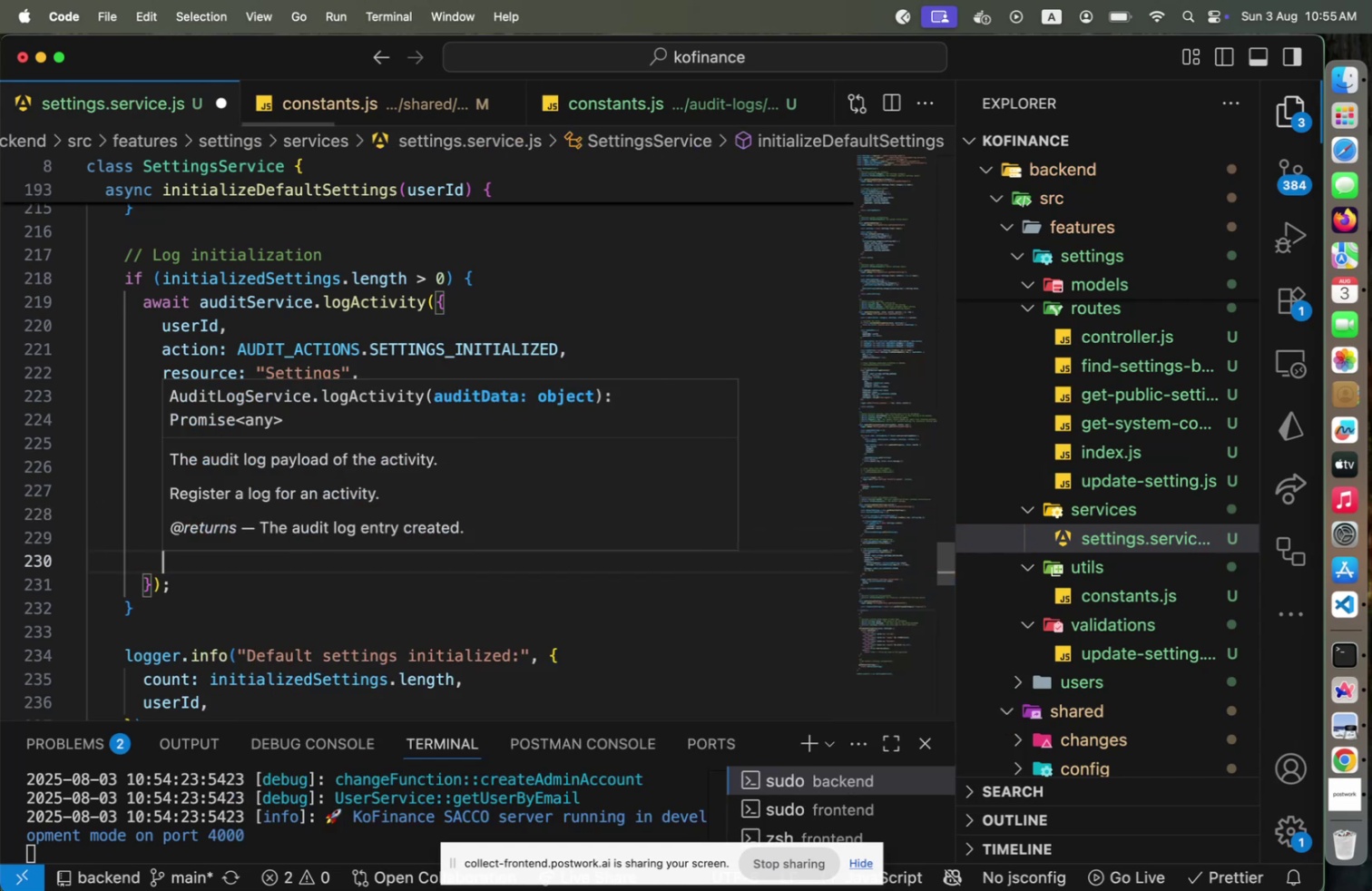 
 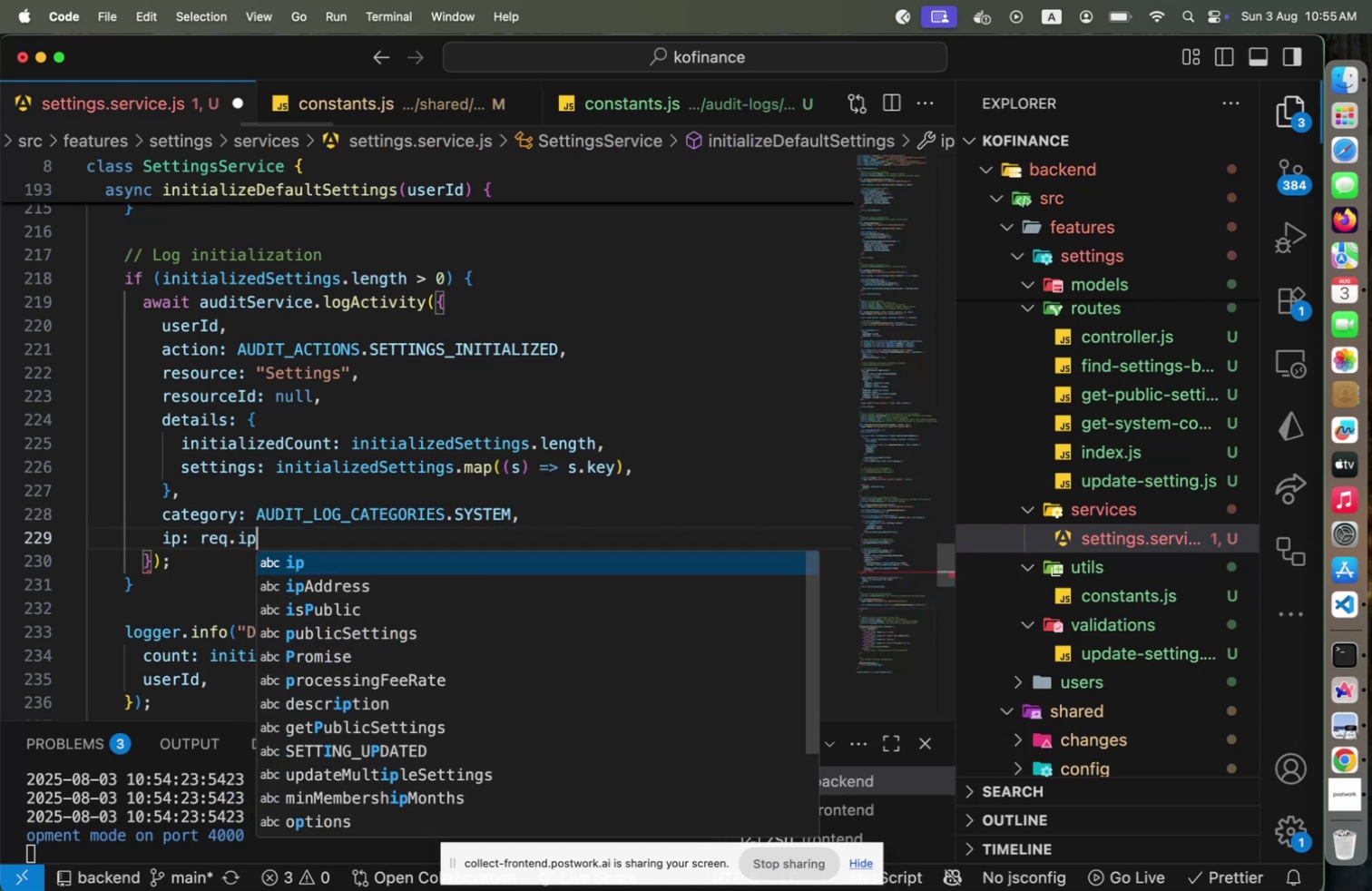 
key(Enter)
 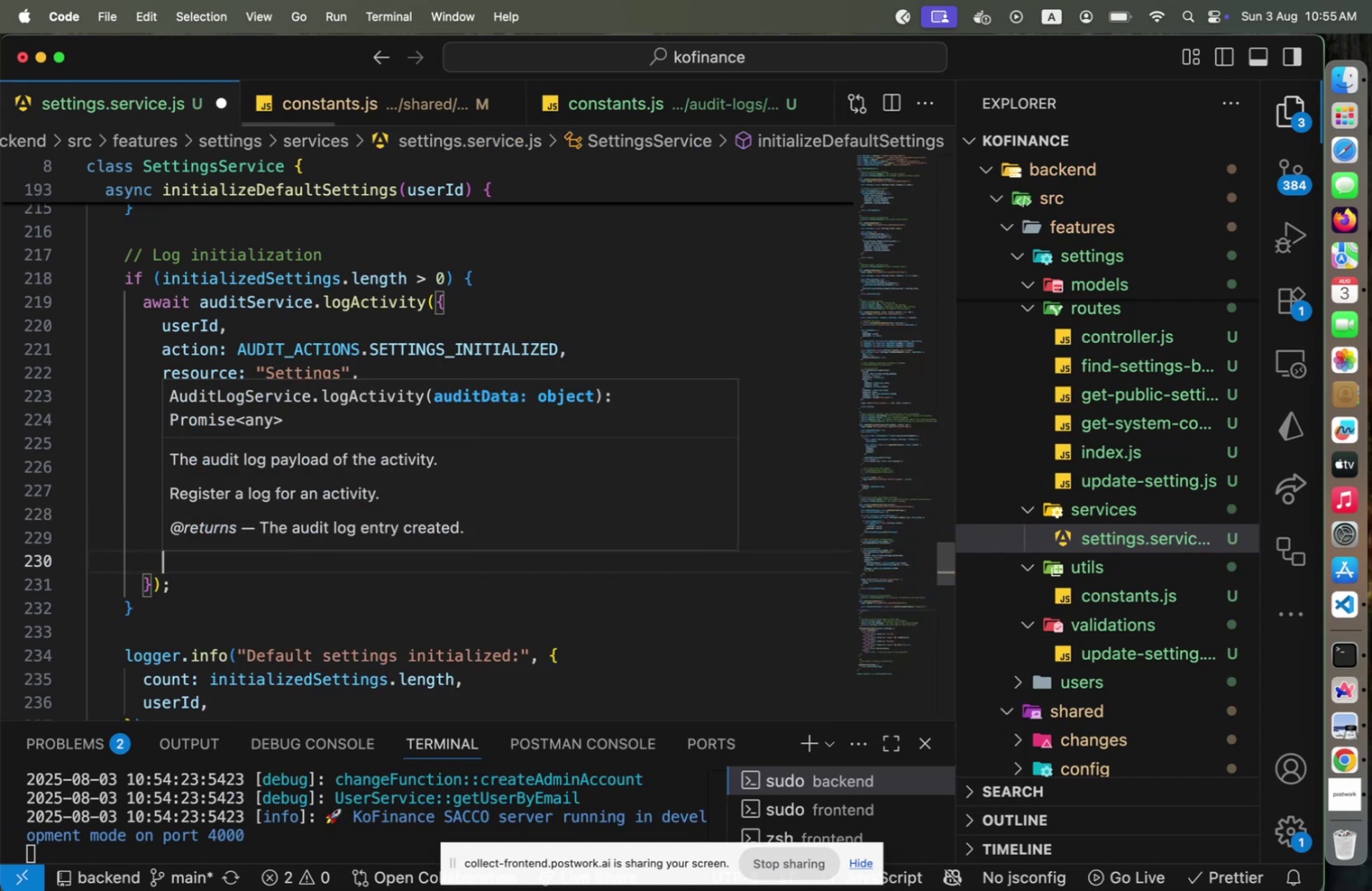 
type(add)
key(Backspace)
key(Backspace)
key(Backspace)
 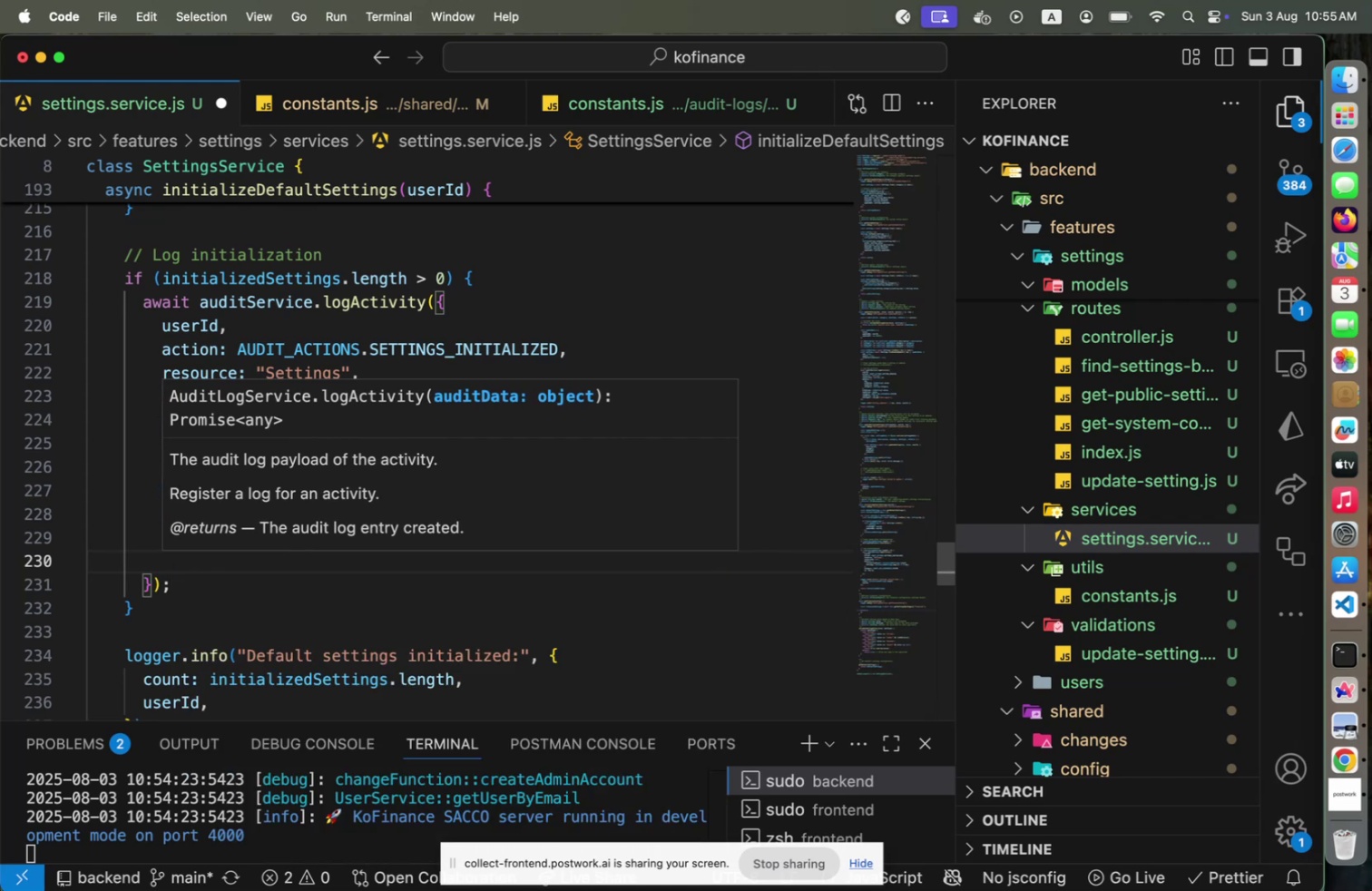 
key(ArrowUp)
 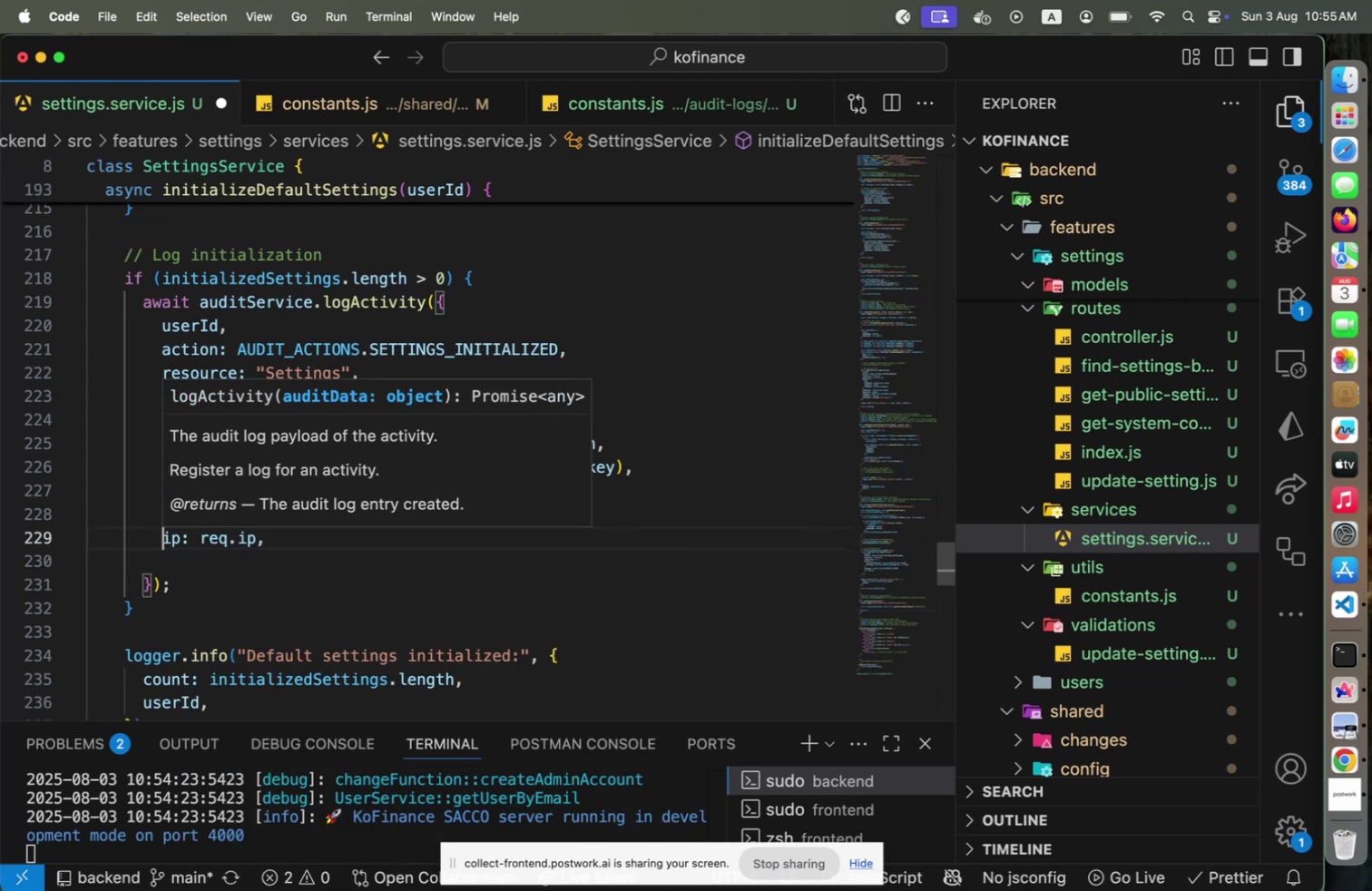 
key(Escape)
 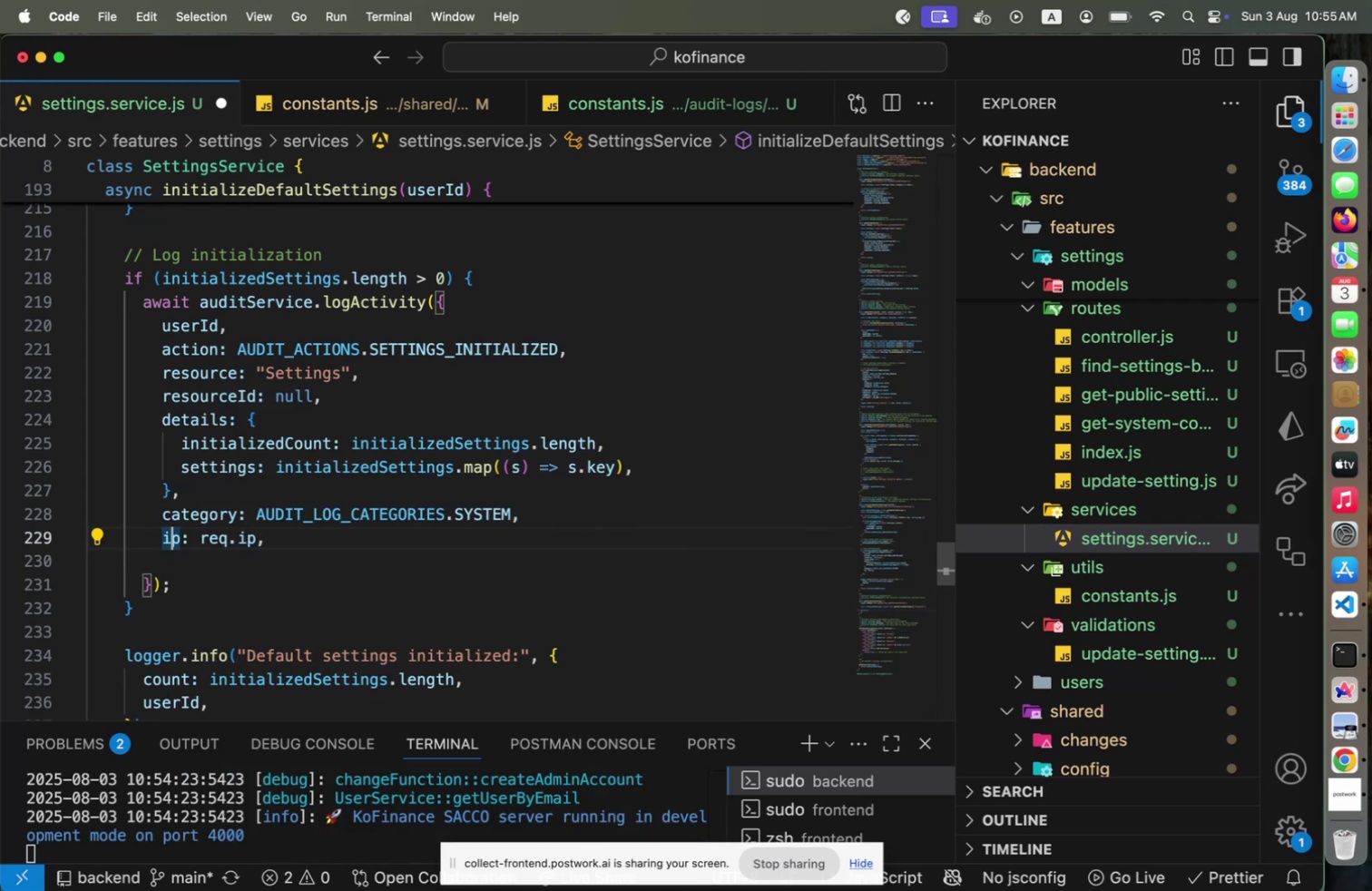 
key(ArrowRight)
 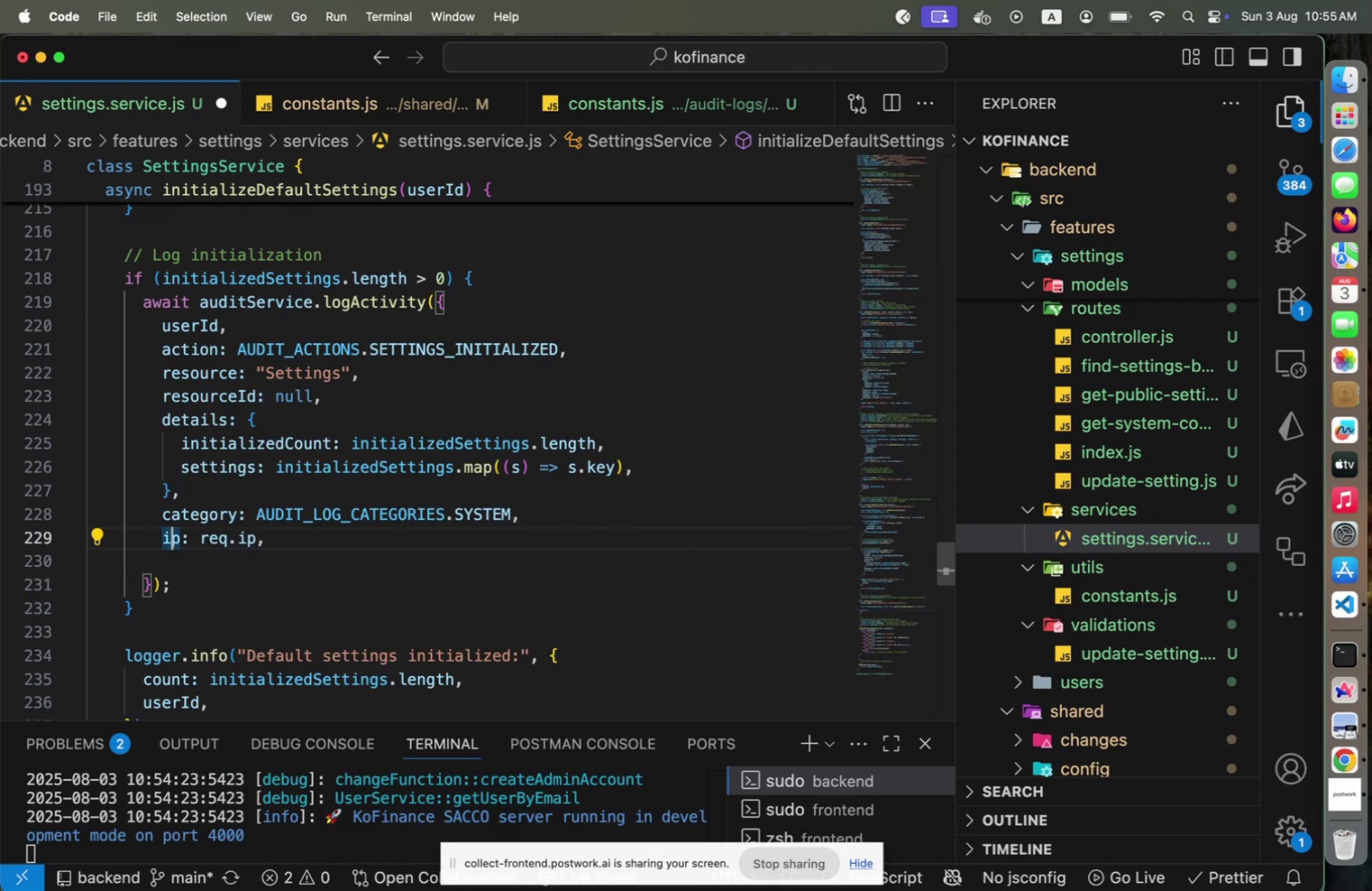 
key(ArrowRight)
 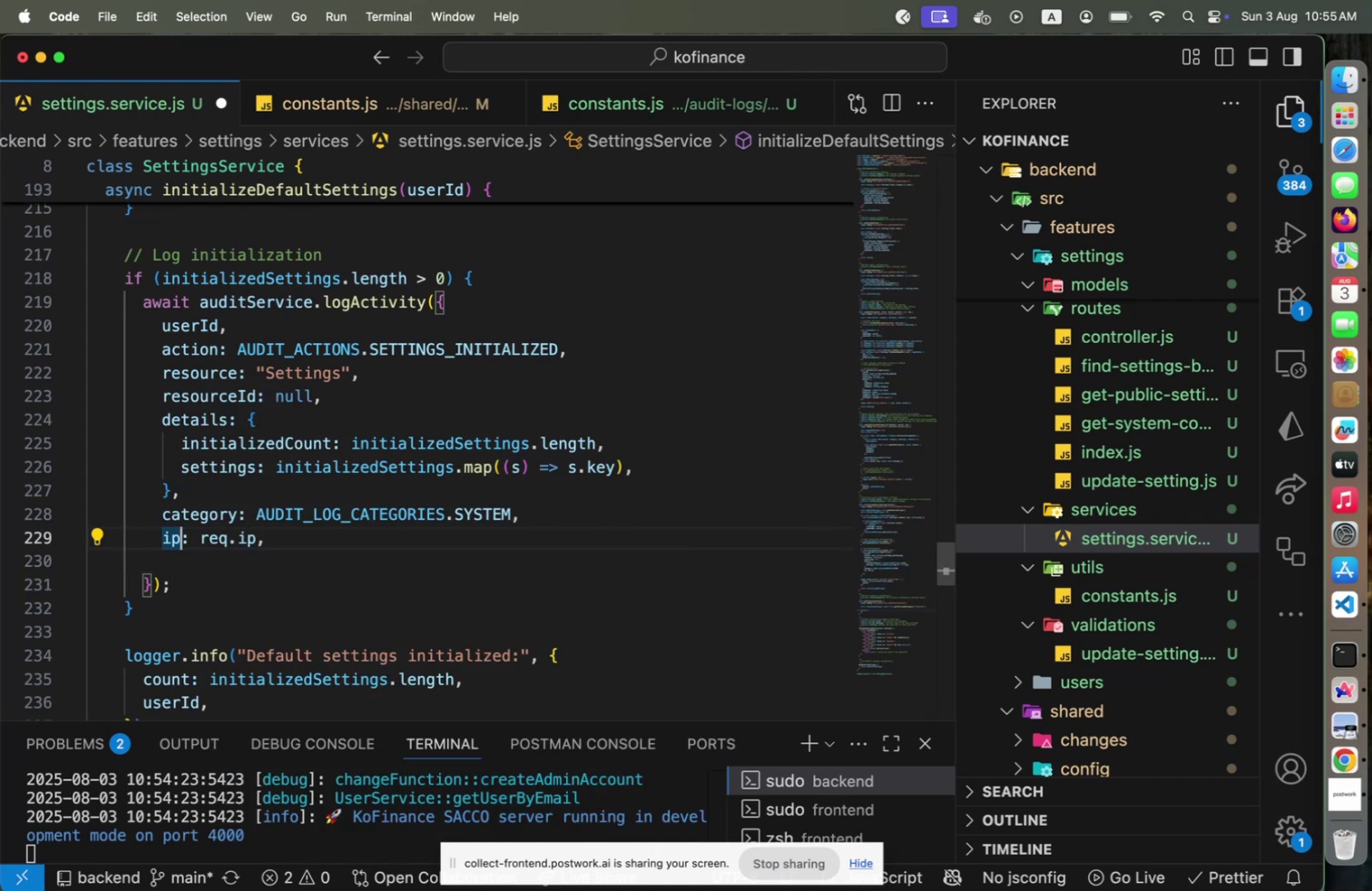 
type(Address)
 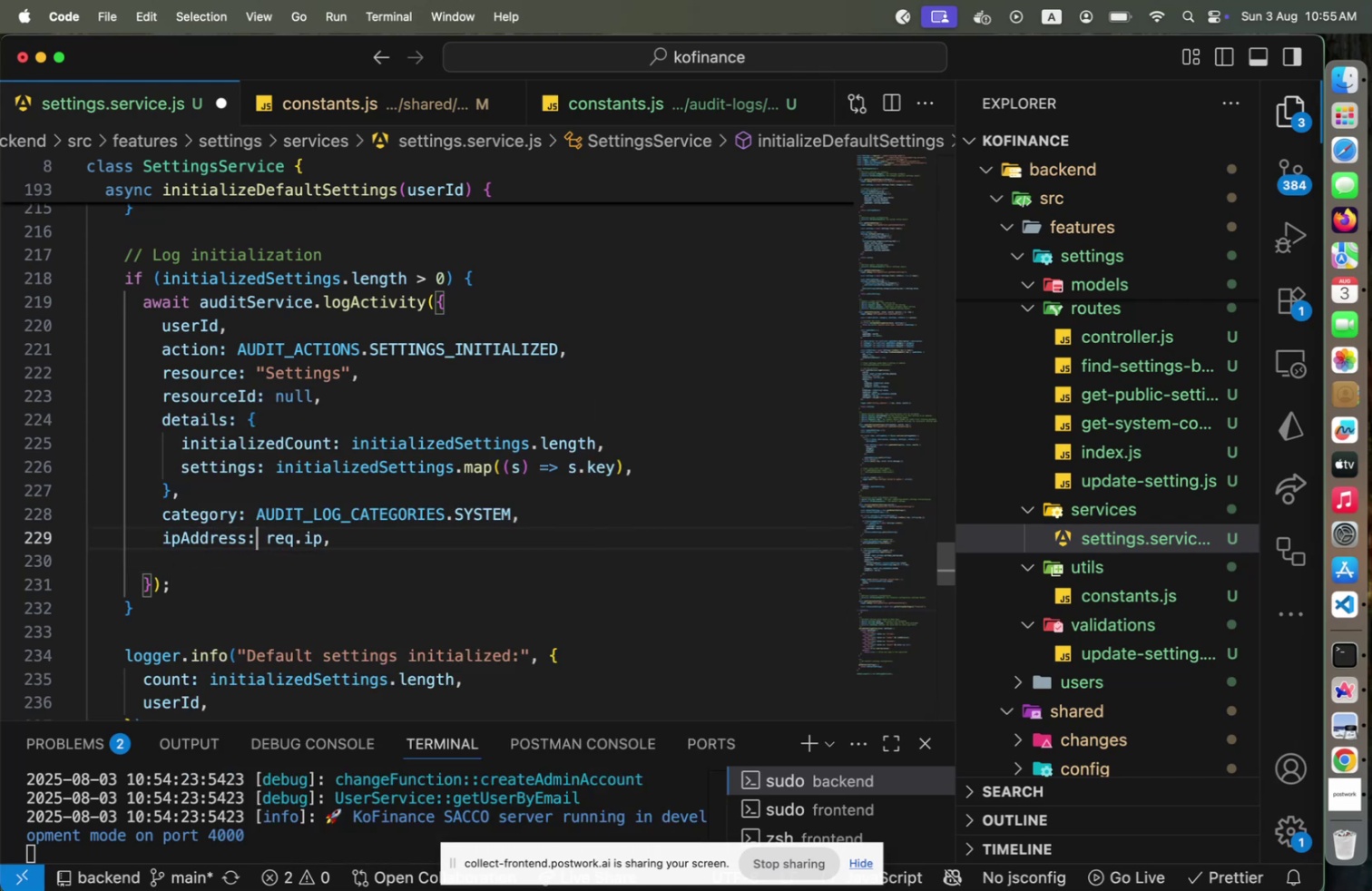 
key(ArrowRight)
 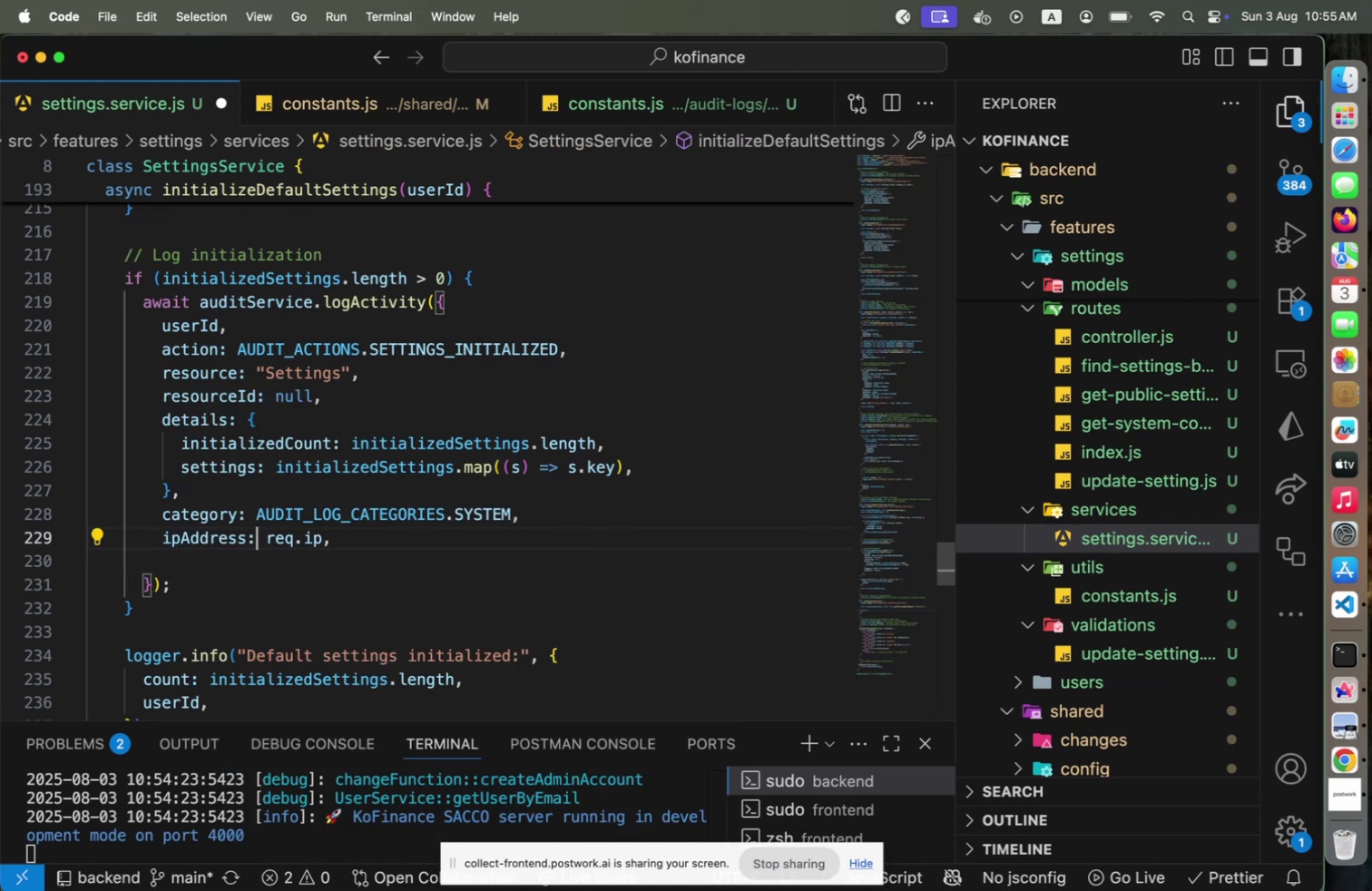 
key(End)
 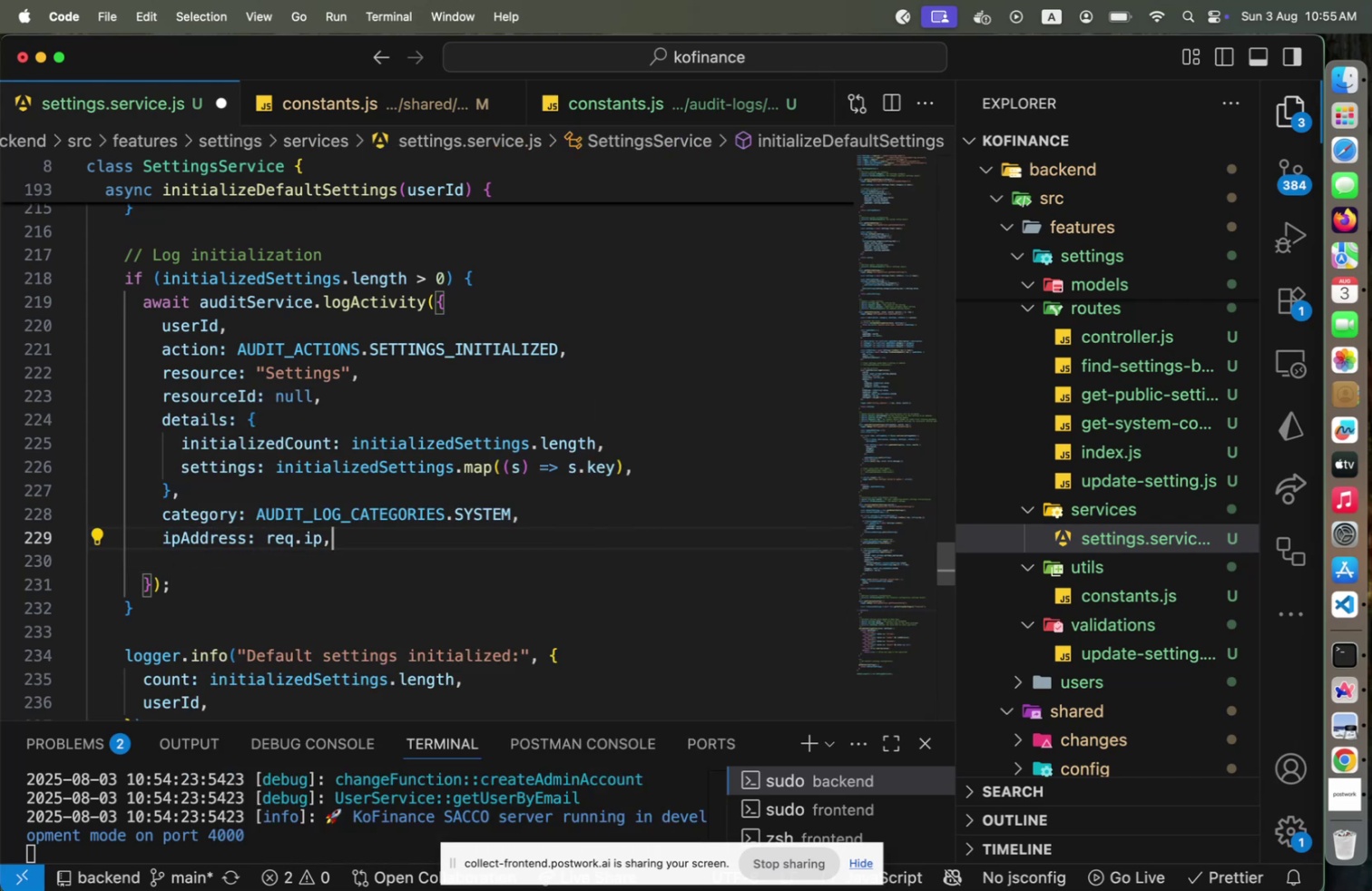 
key(Enter)
 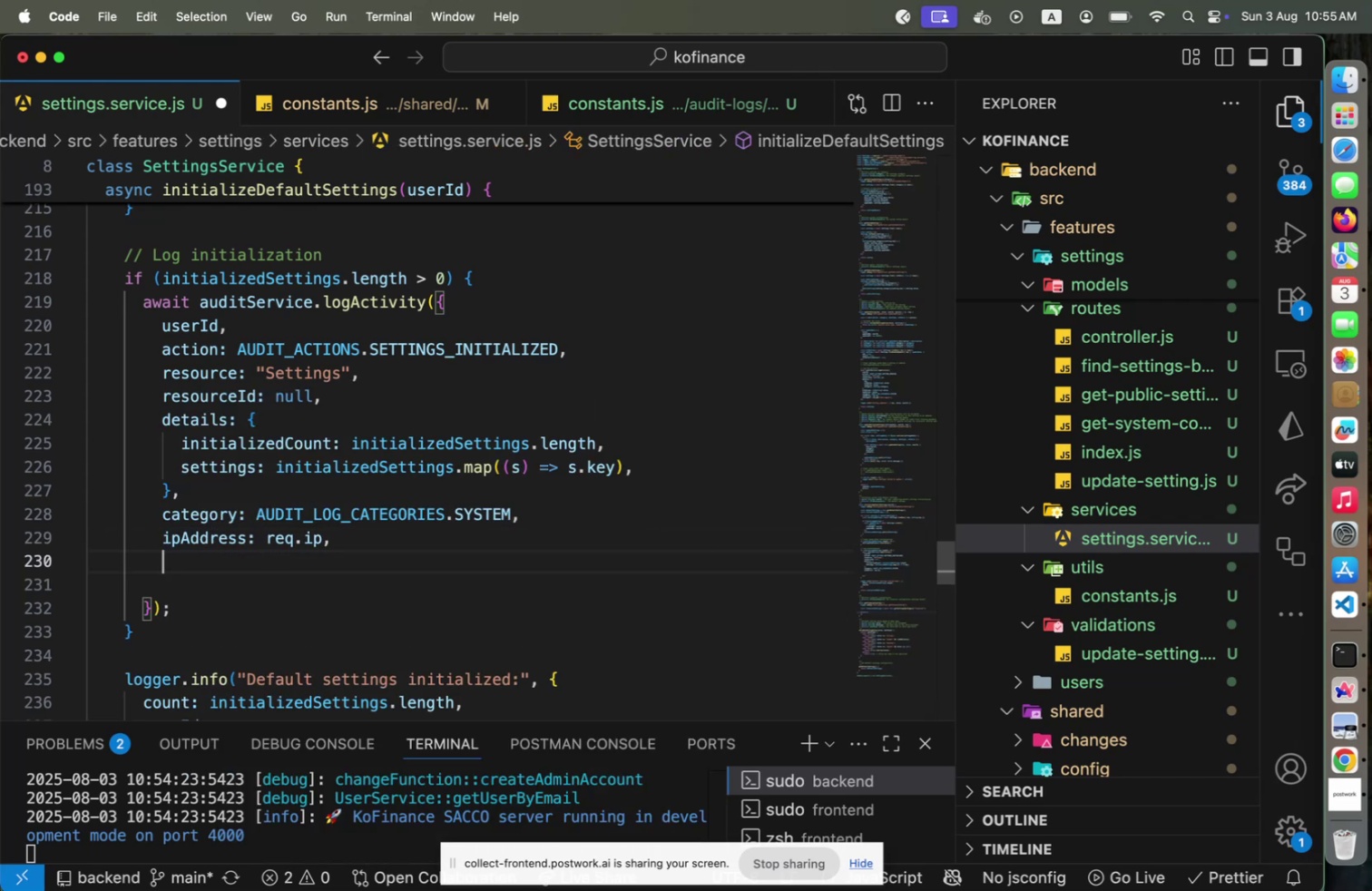 
type(userAgent: req.get(;)
key(Backspace)
type("User-Agent)
 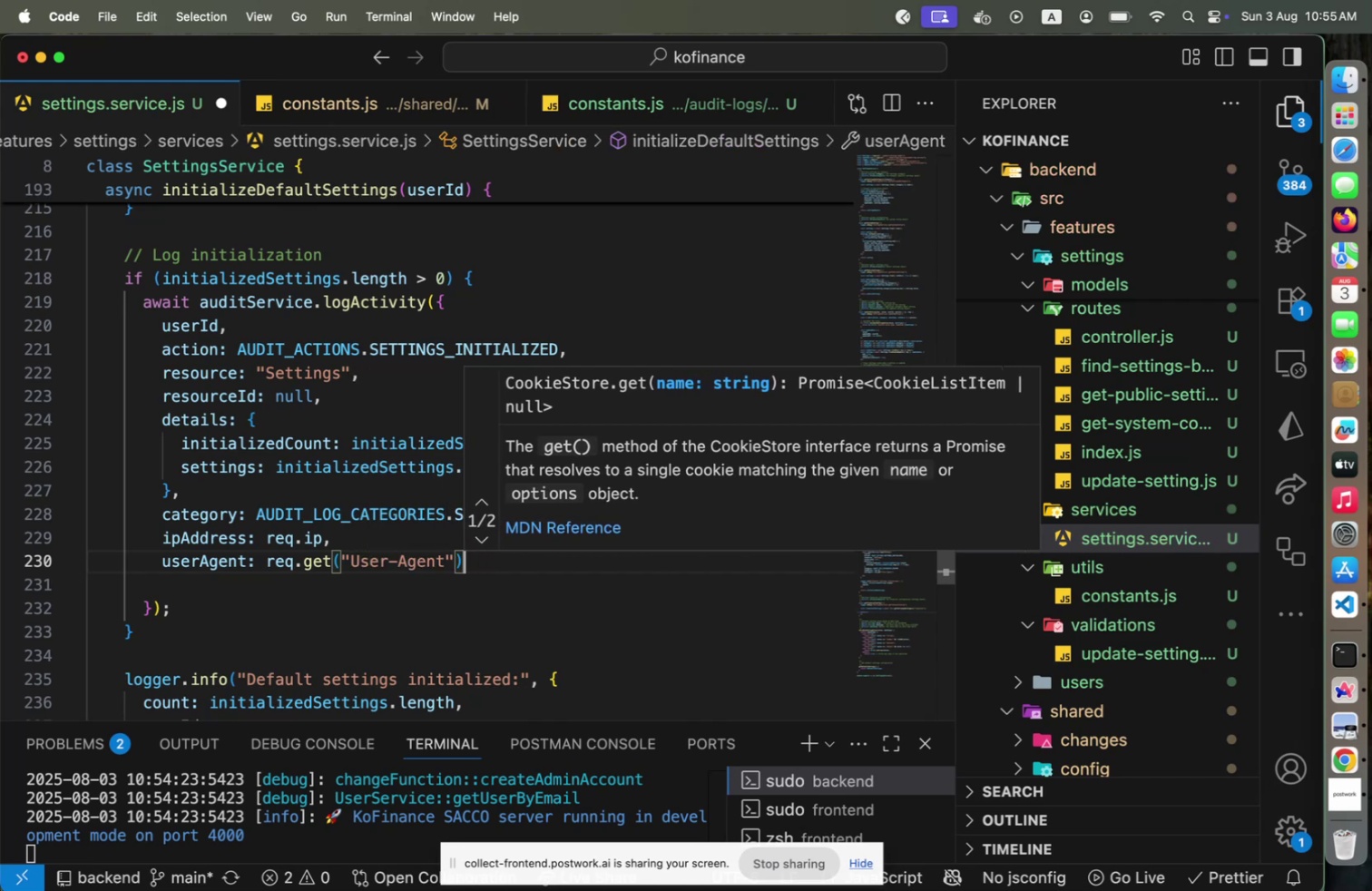 
 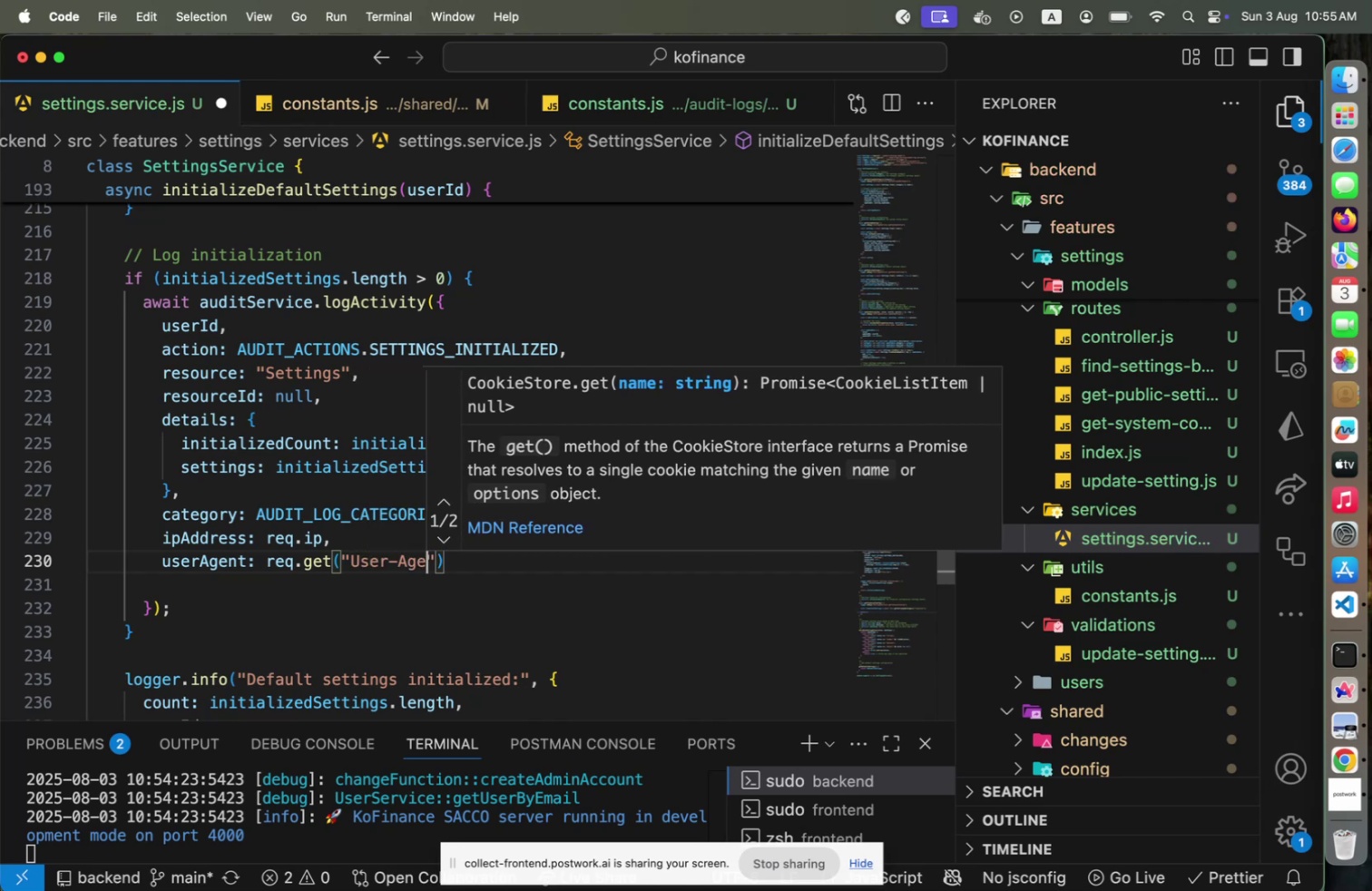 
key(ArrowRight)
 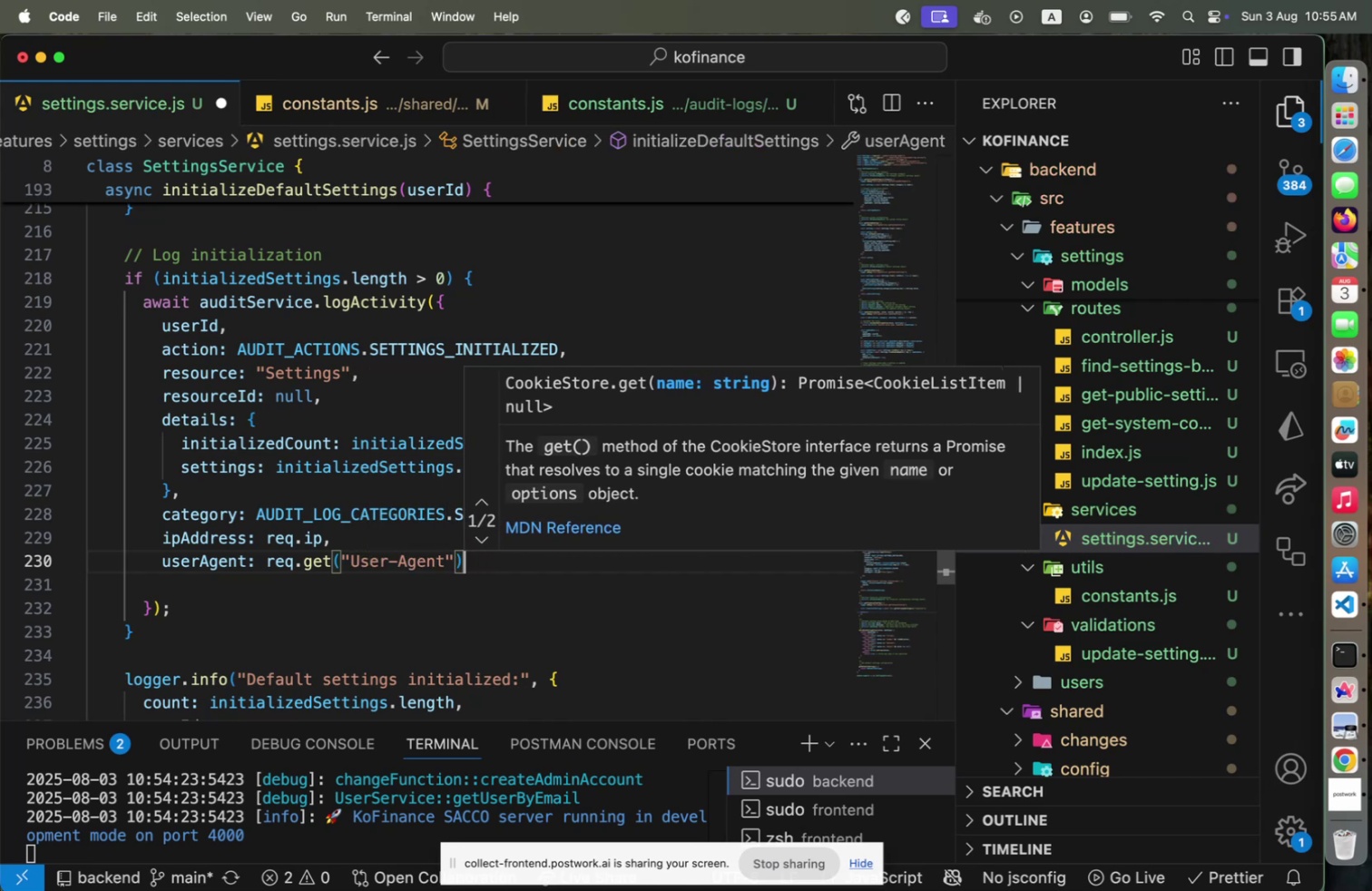 
key(ArrowRight)
 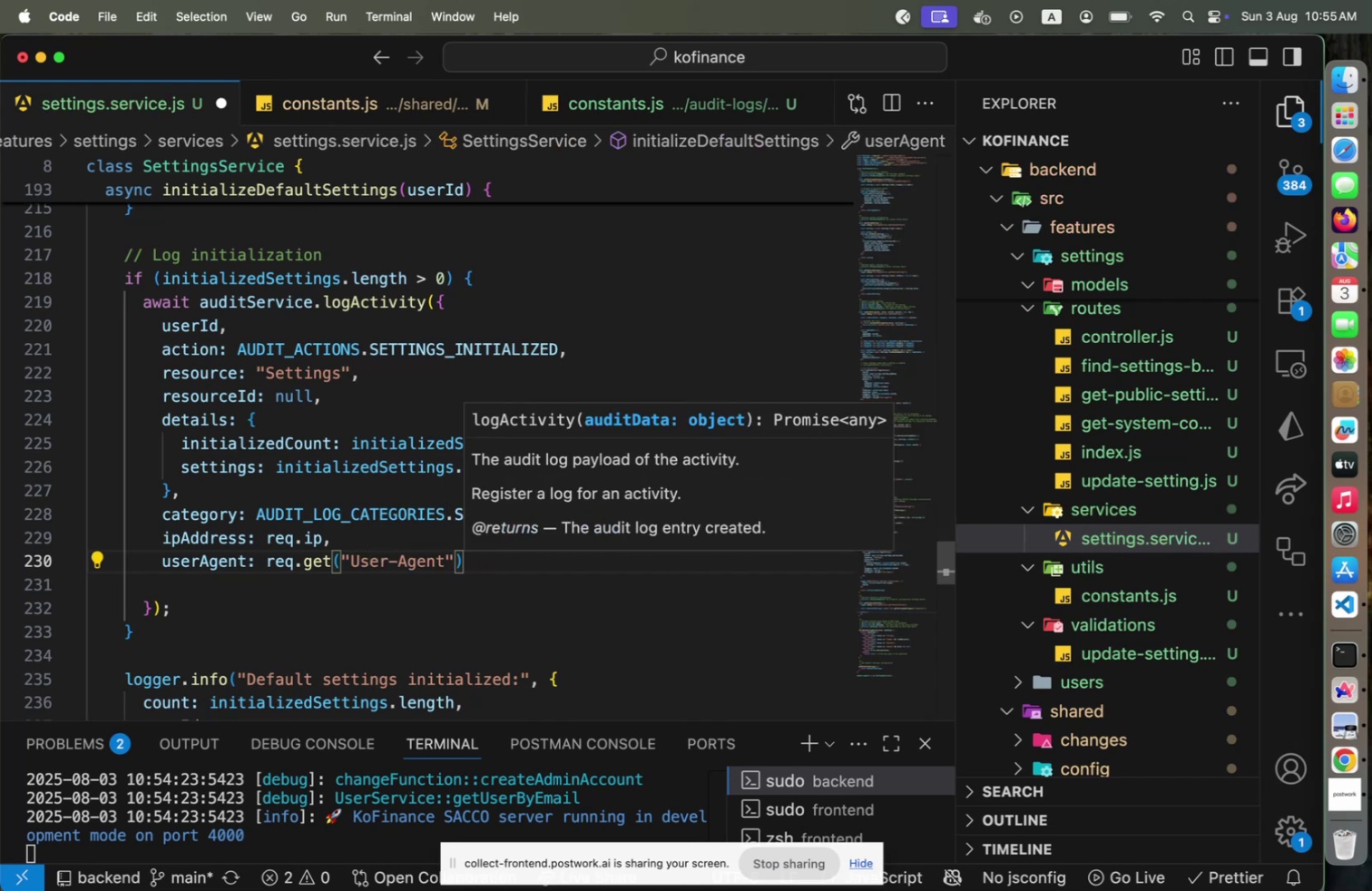 
key(Escape)
 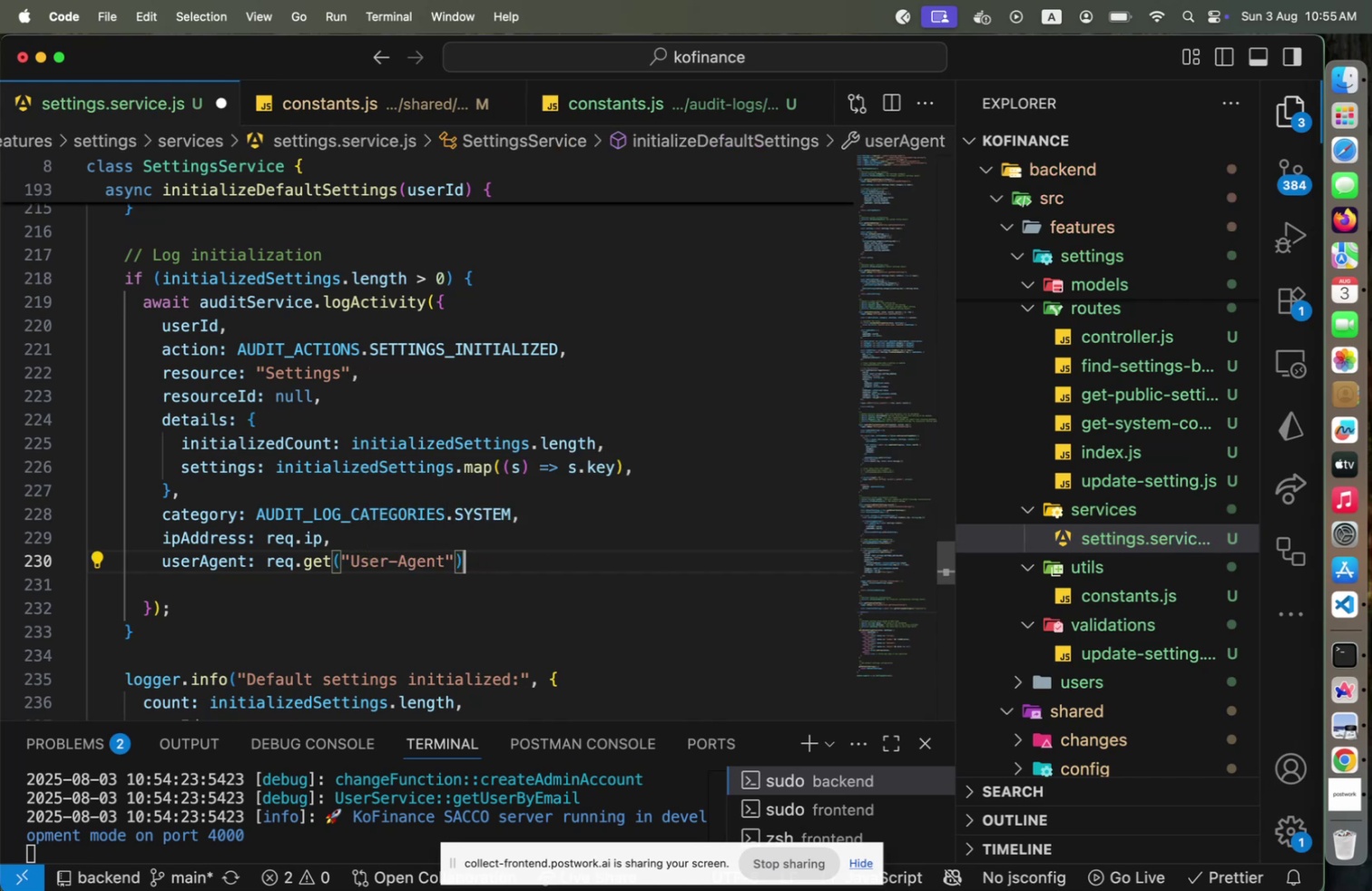 
key(ArrowDown)
 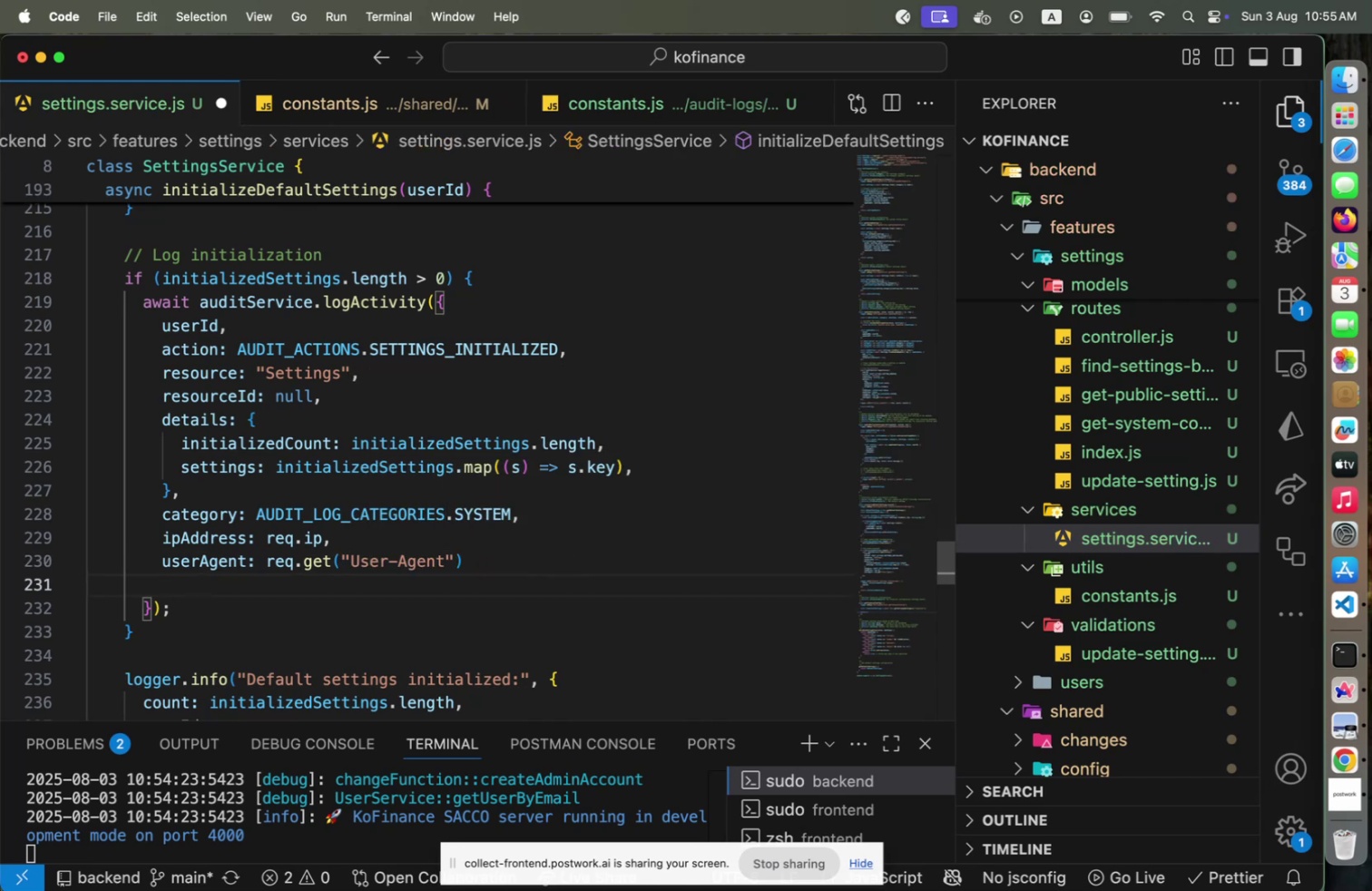 
key(Shift+ShiftLeft)
 